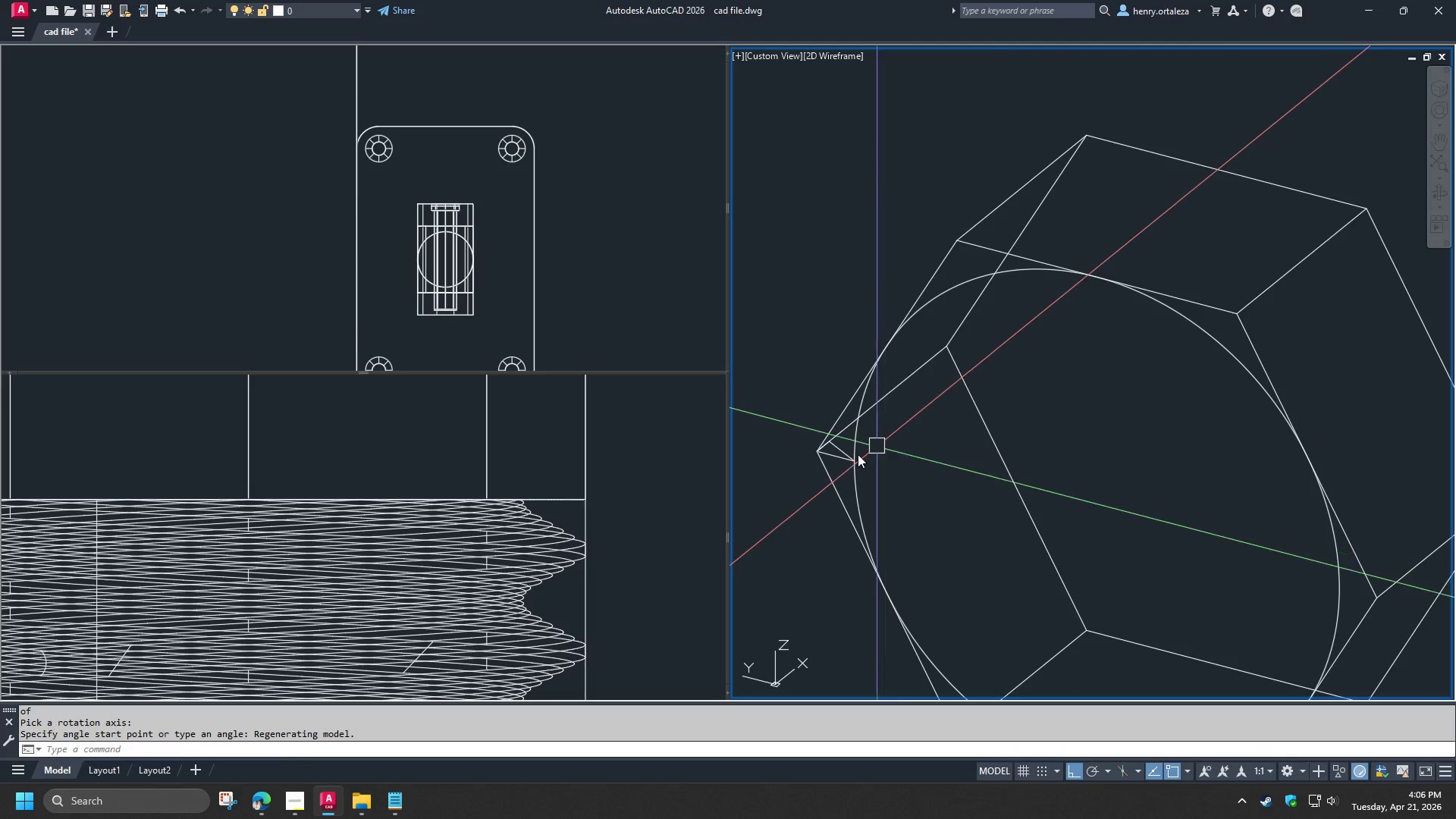 
left_click([838, 453])
 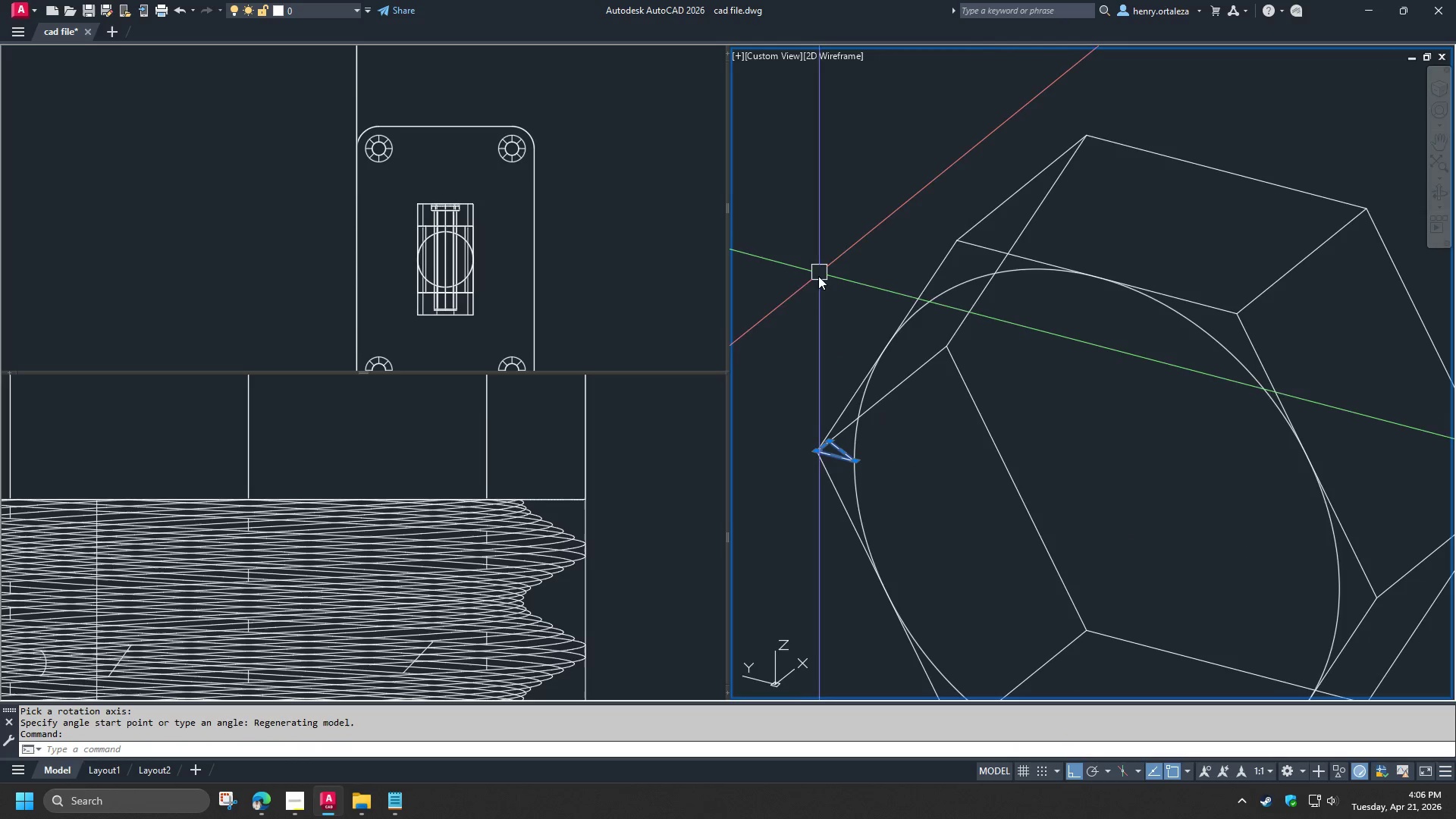 
type(mi )
 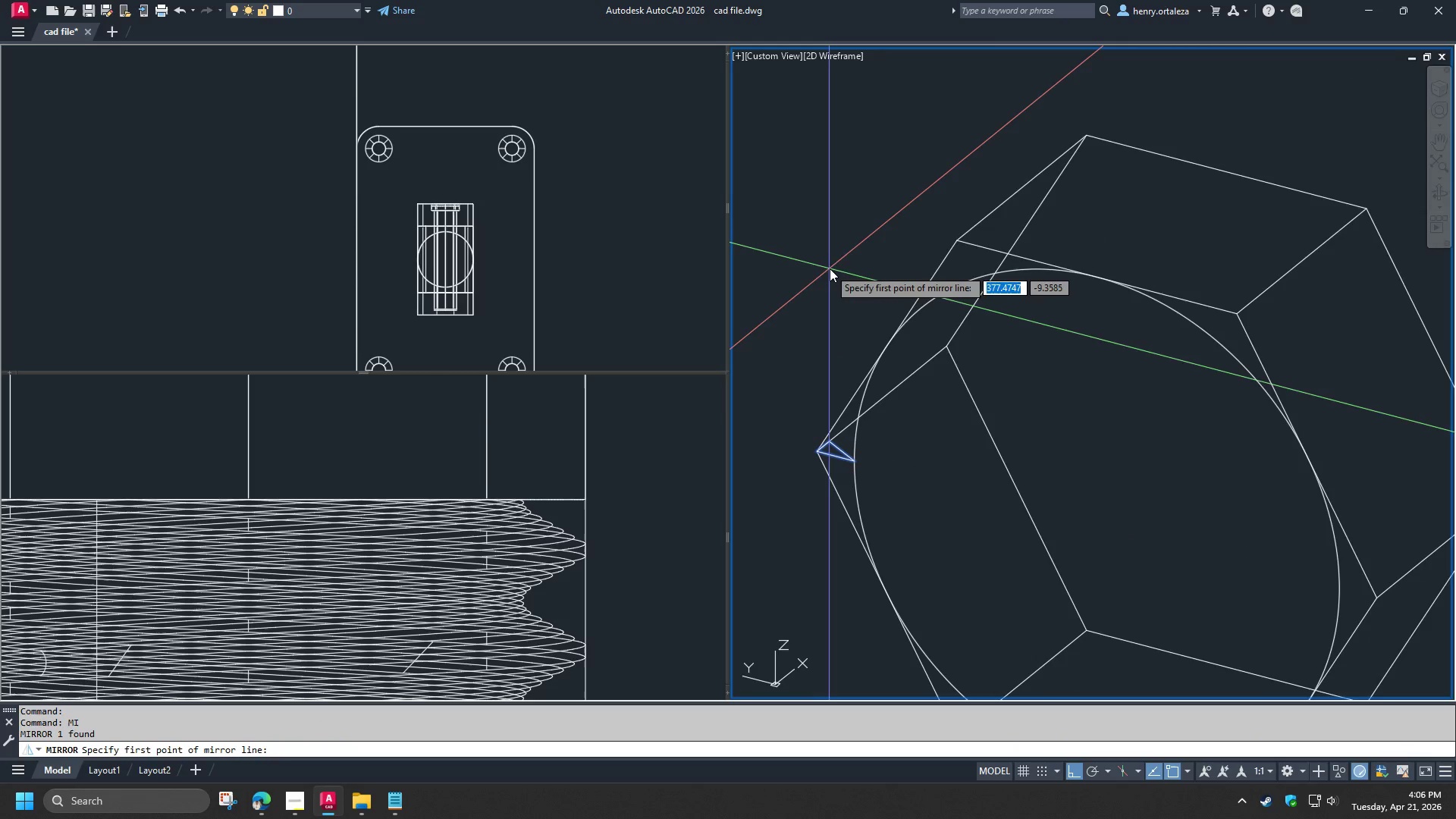 
scroll: coordinate [827, 262], scroll_direction: down, amount: 1.0
 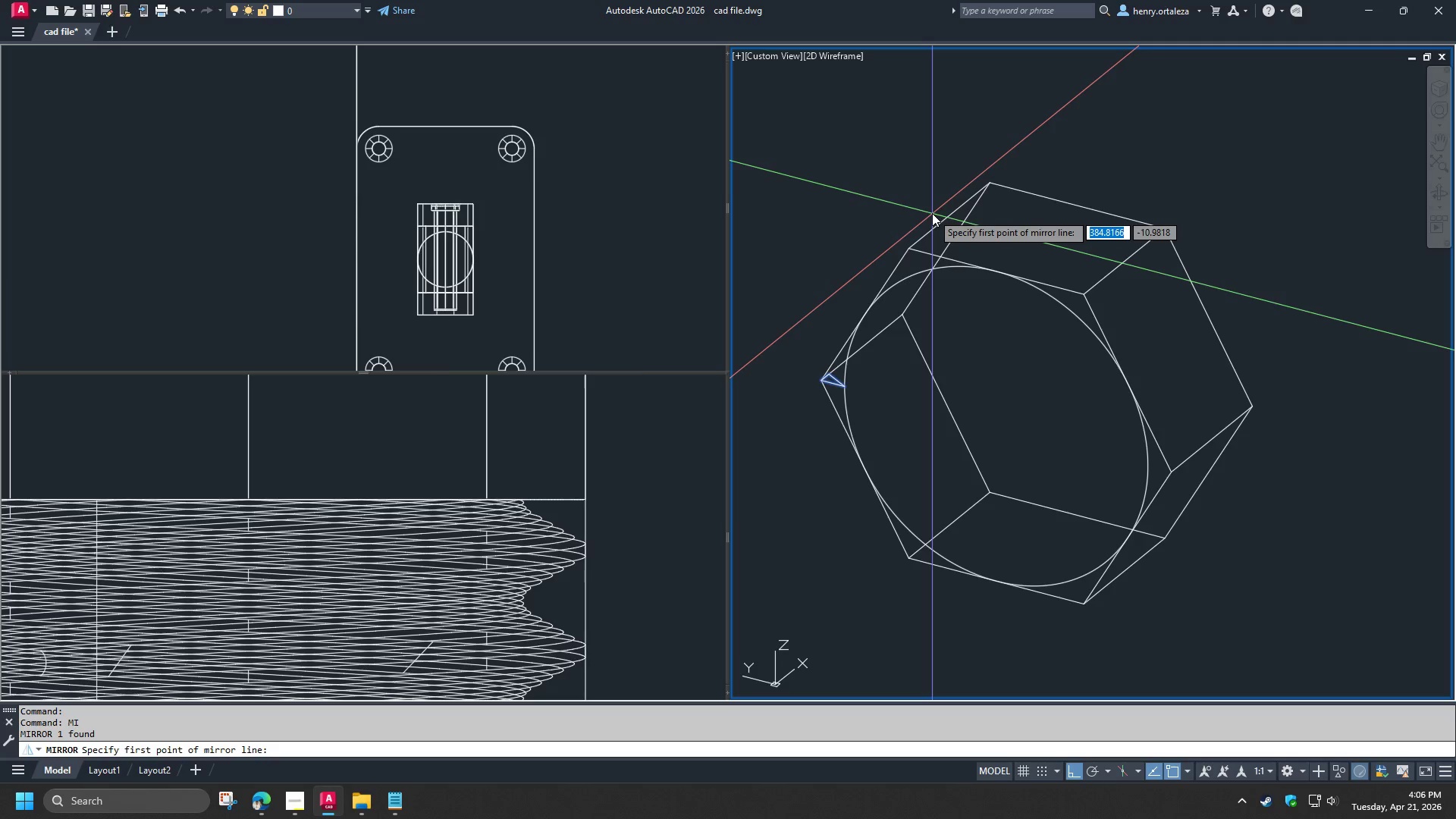 
type(mid )
 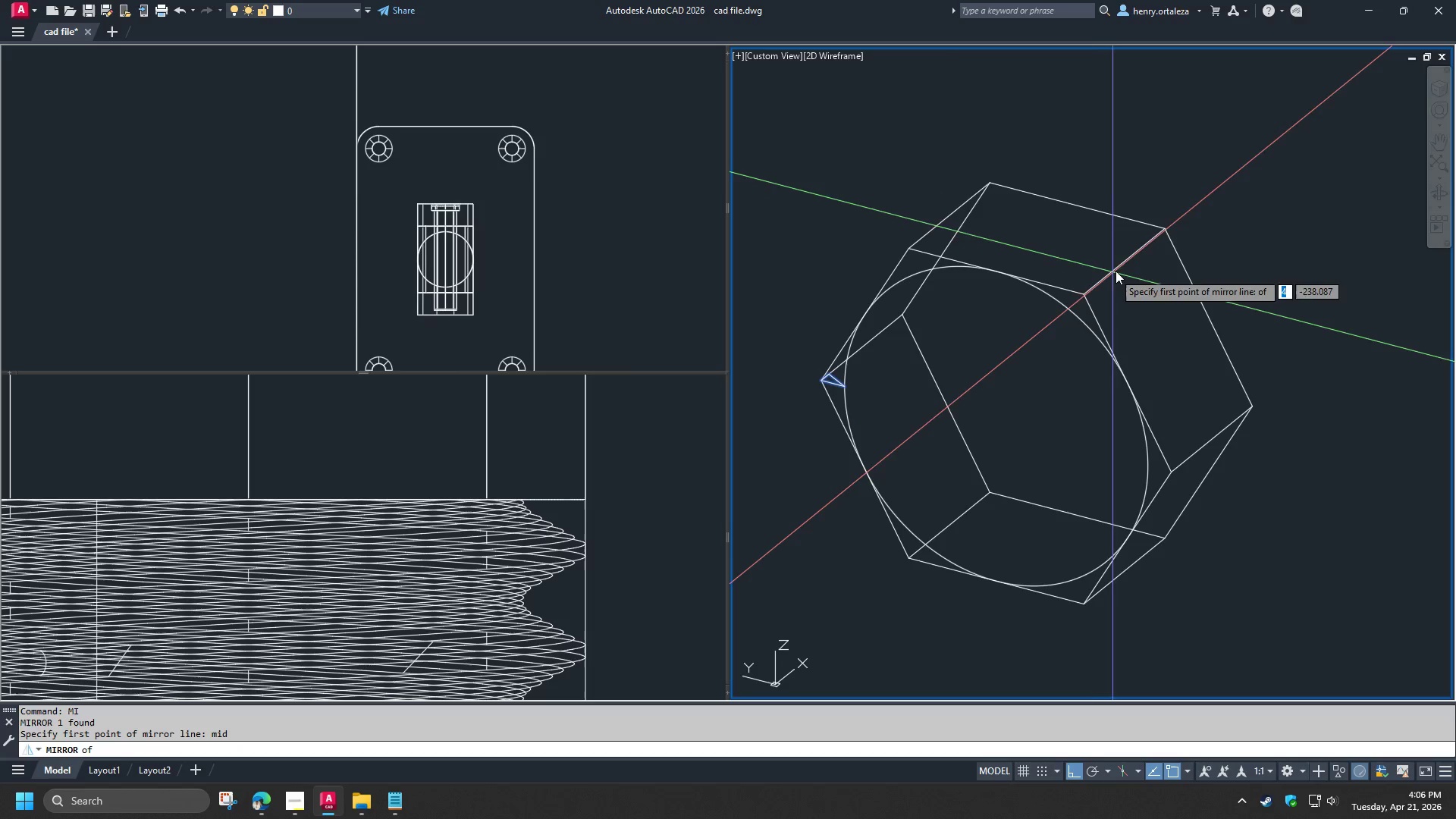 
scroll: coordinate [1122, 266], scroll_direction: down, amount: 2.0
 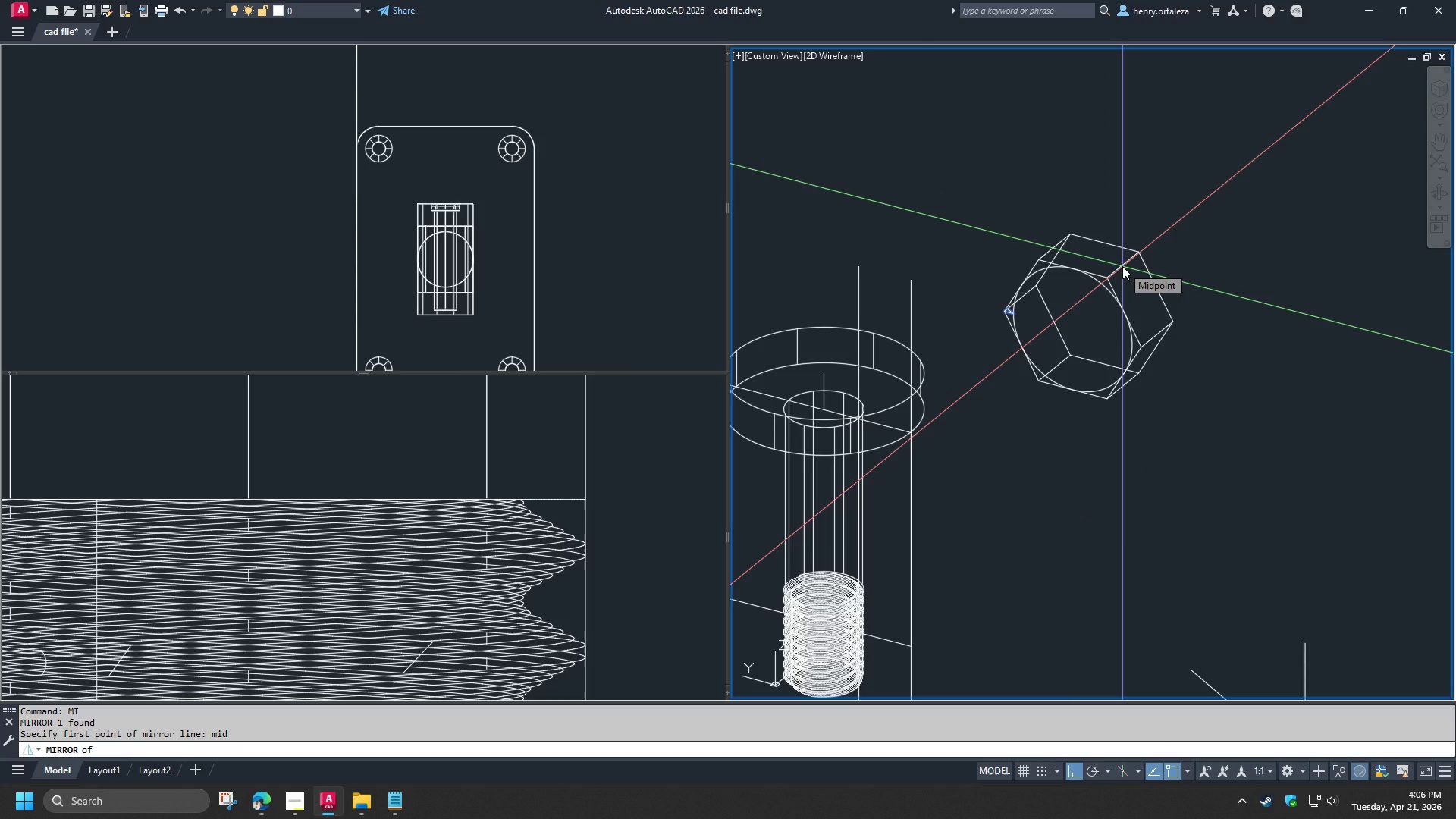 
scroll: coordinate [1122, 266], scroll_direction: up, amount: 2.0
 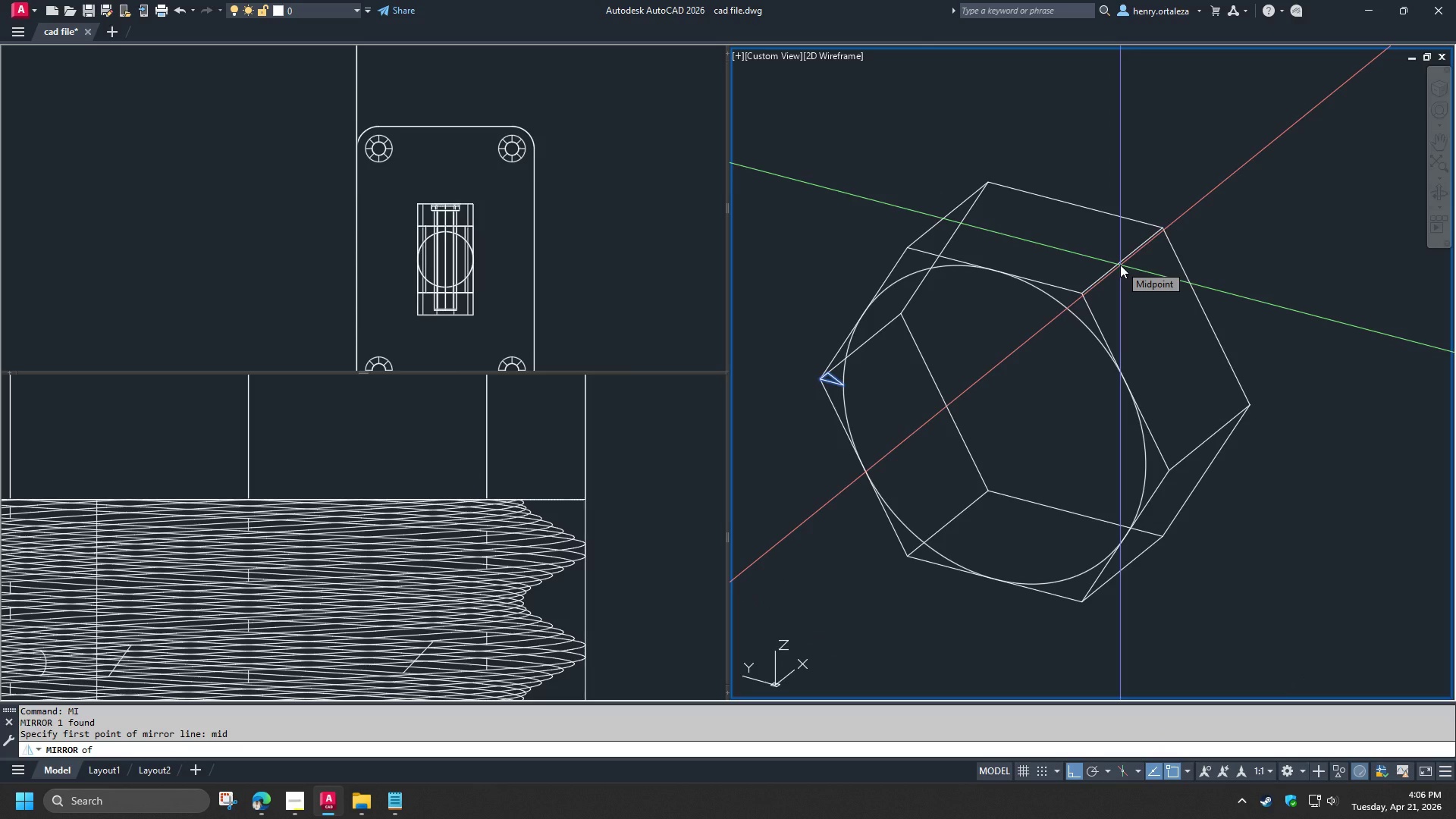 
left_click([1120, 265])
 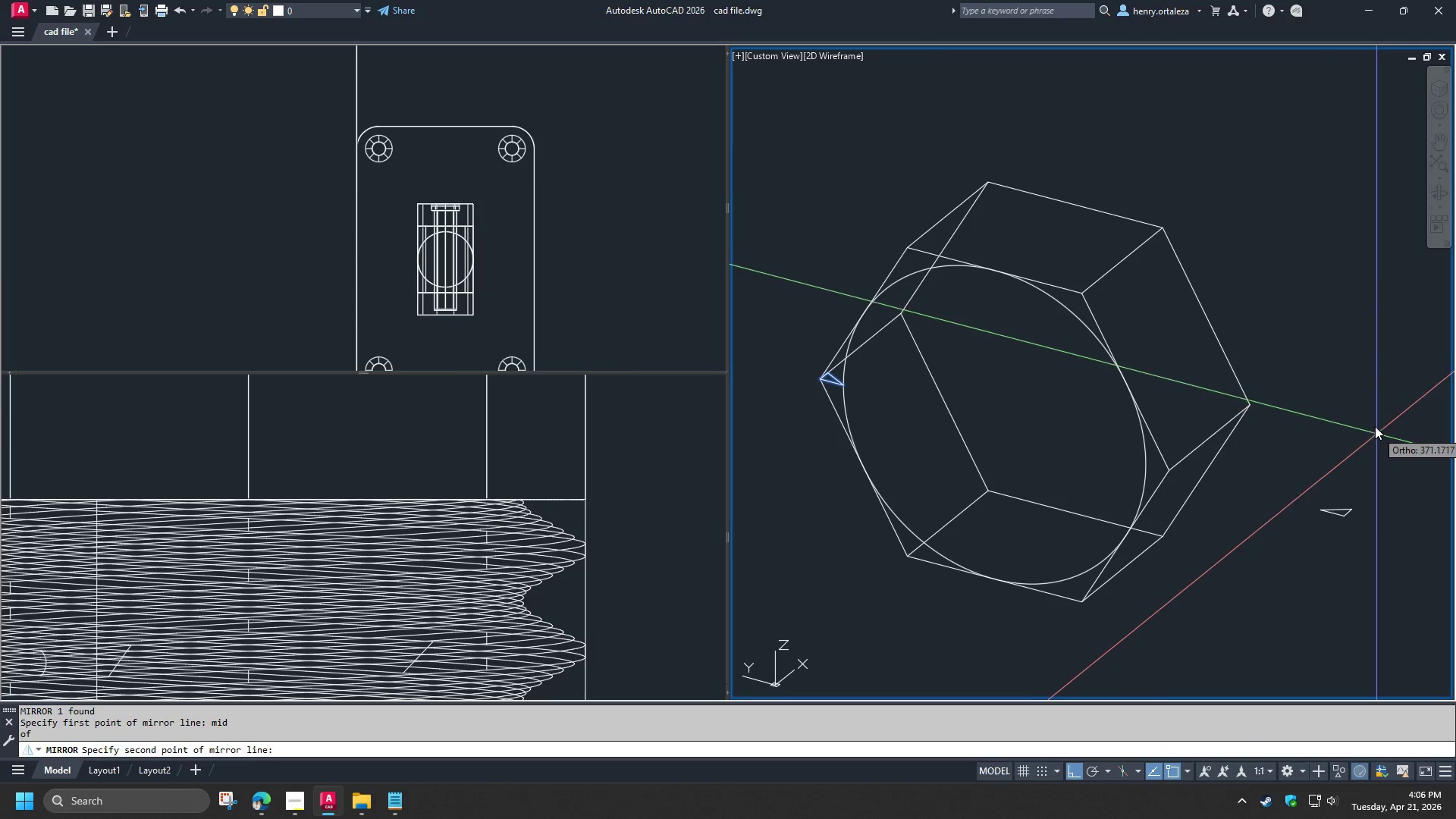 
key(Escape)
key(Escape)
type(re mi)
 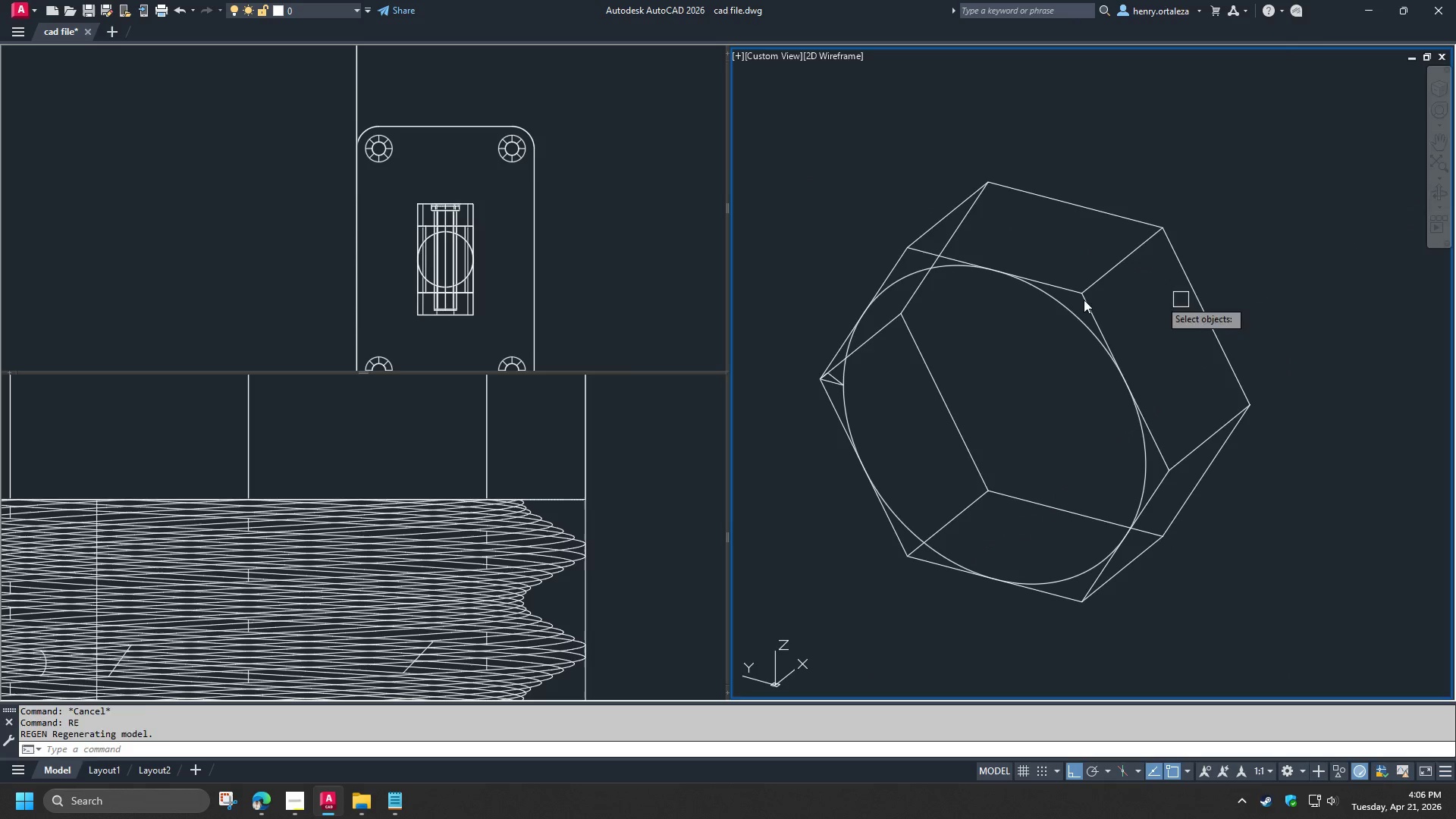 
key(Space)
 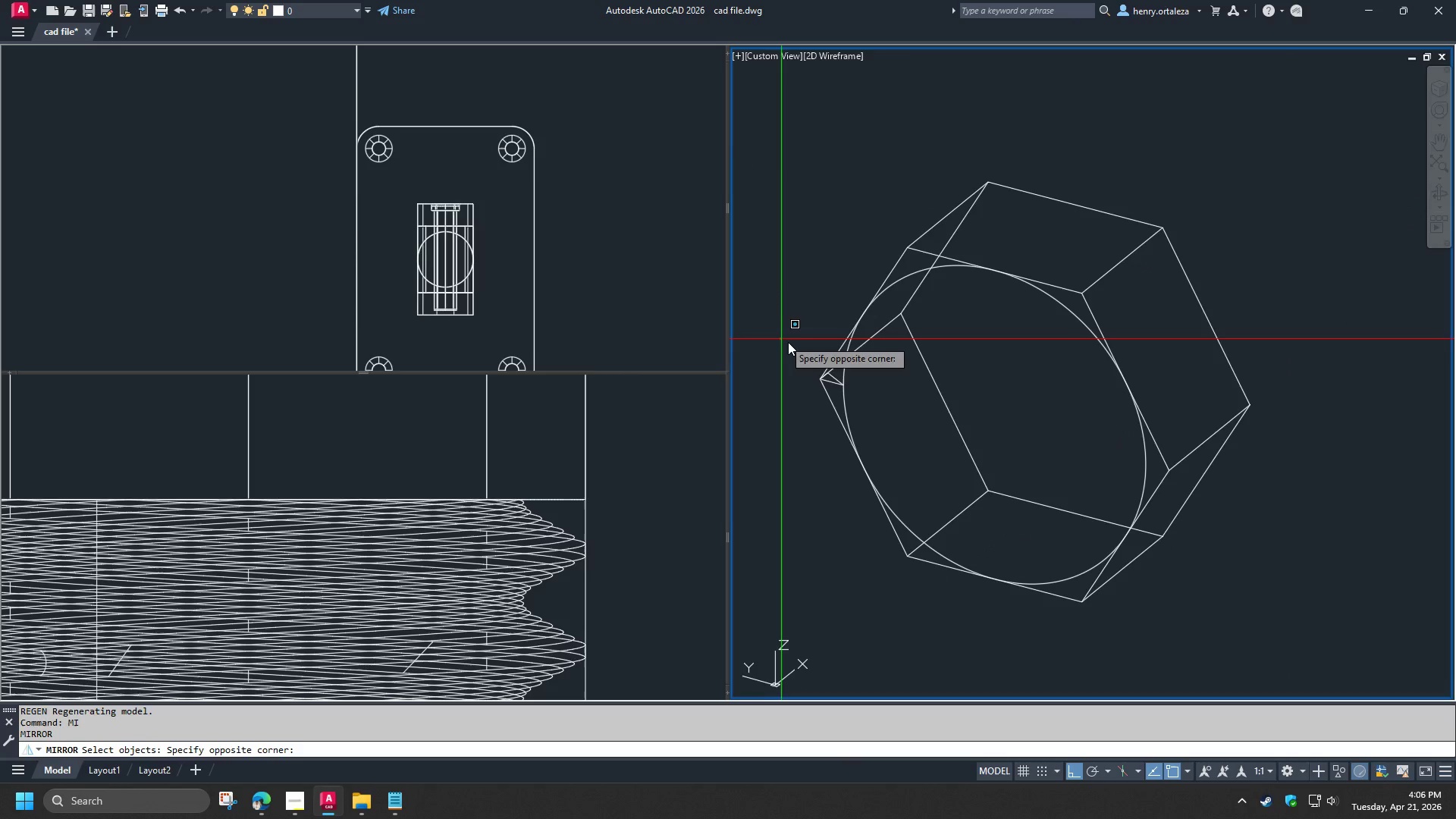 
double_click([883, 424])
 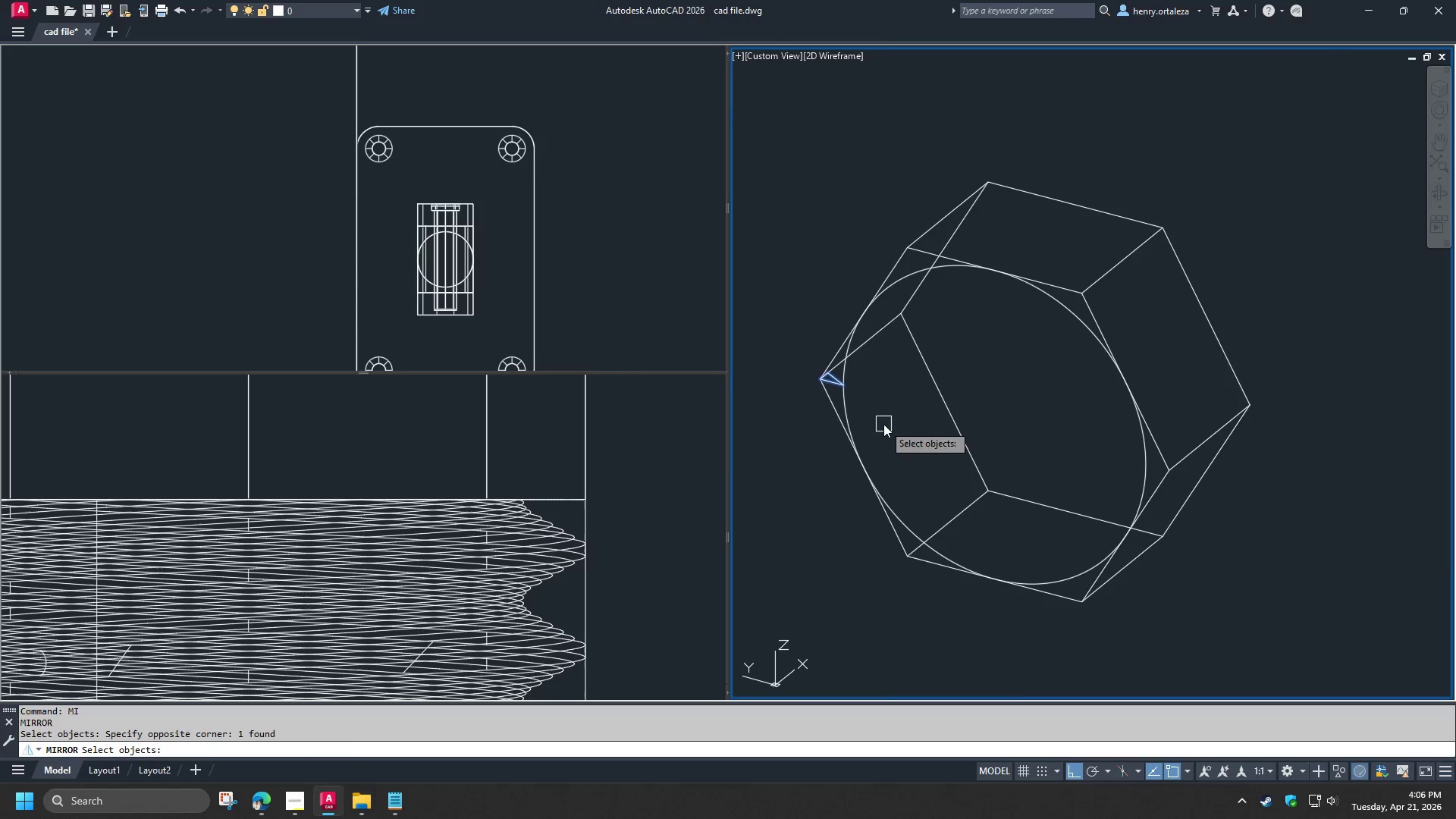 
key(Space)
 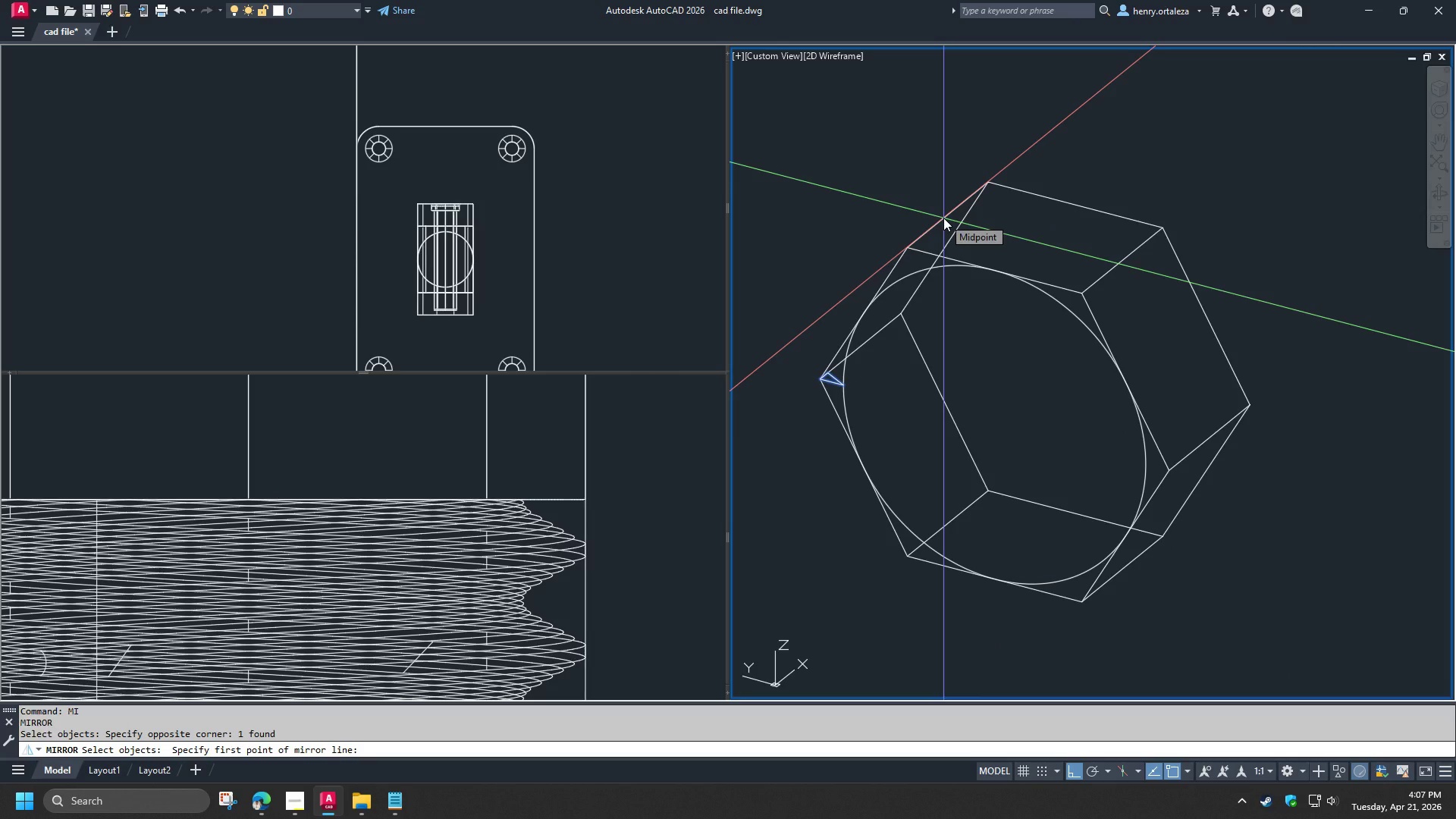 
wait(11.69)
 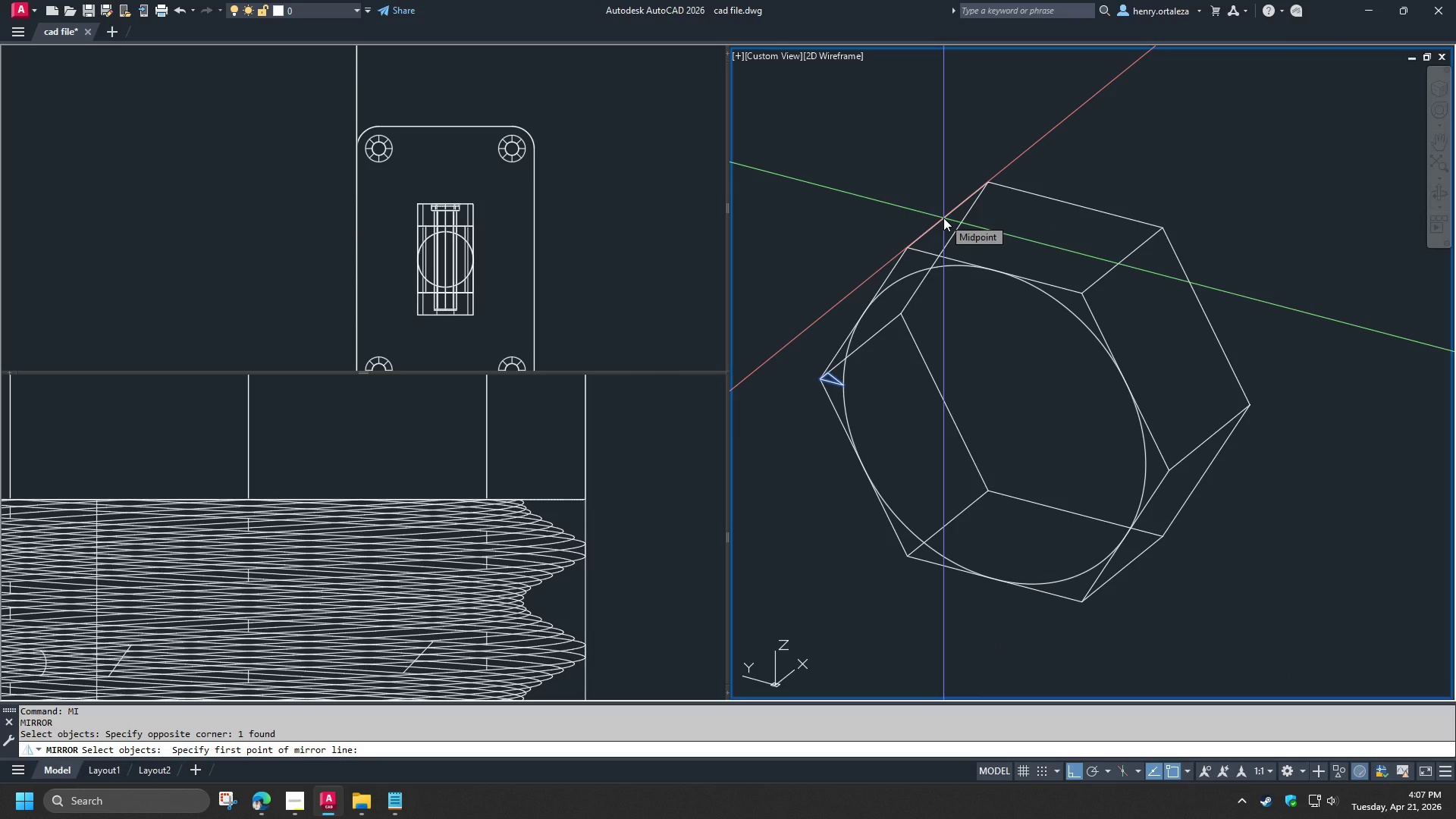 
key(Escape)
 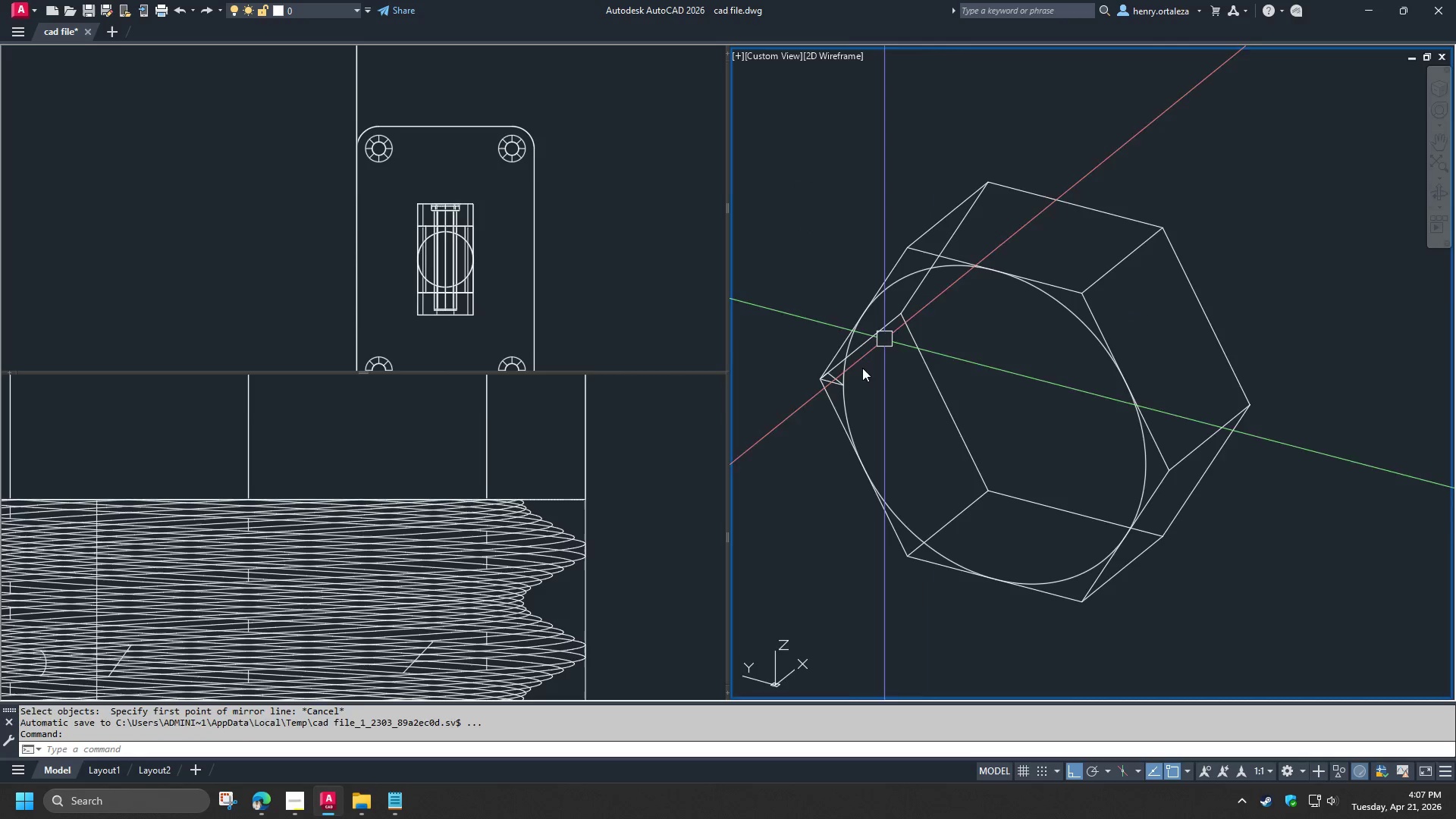 
key(Escape)
 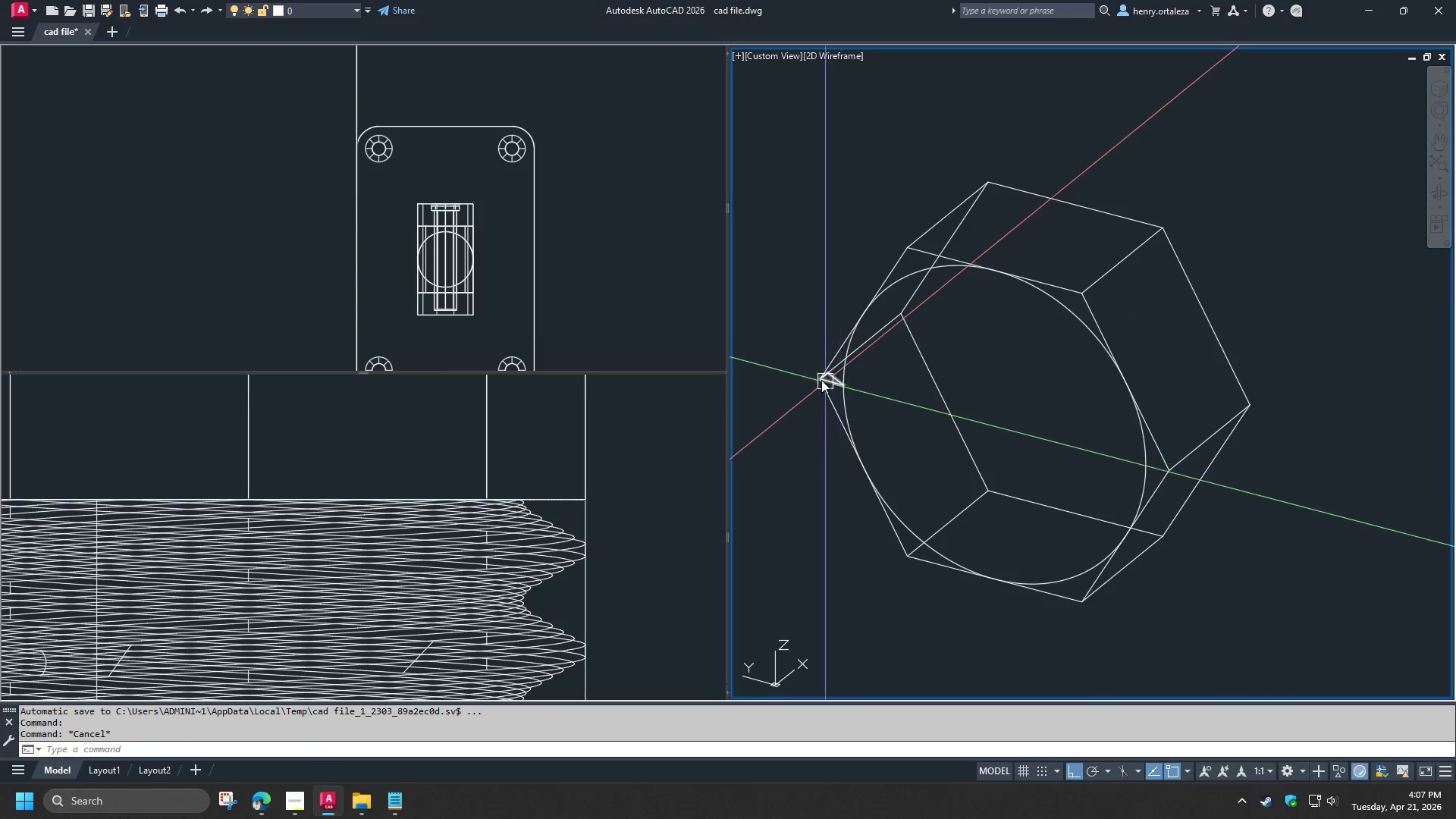 
left_click([829, 380])
 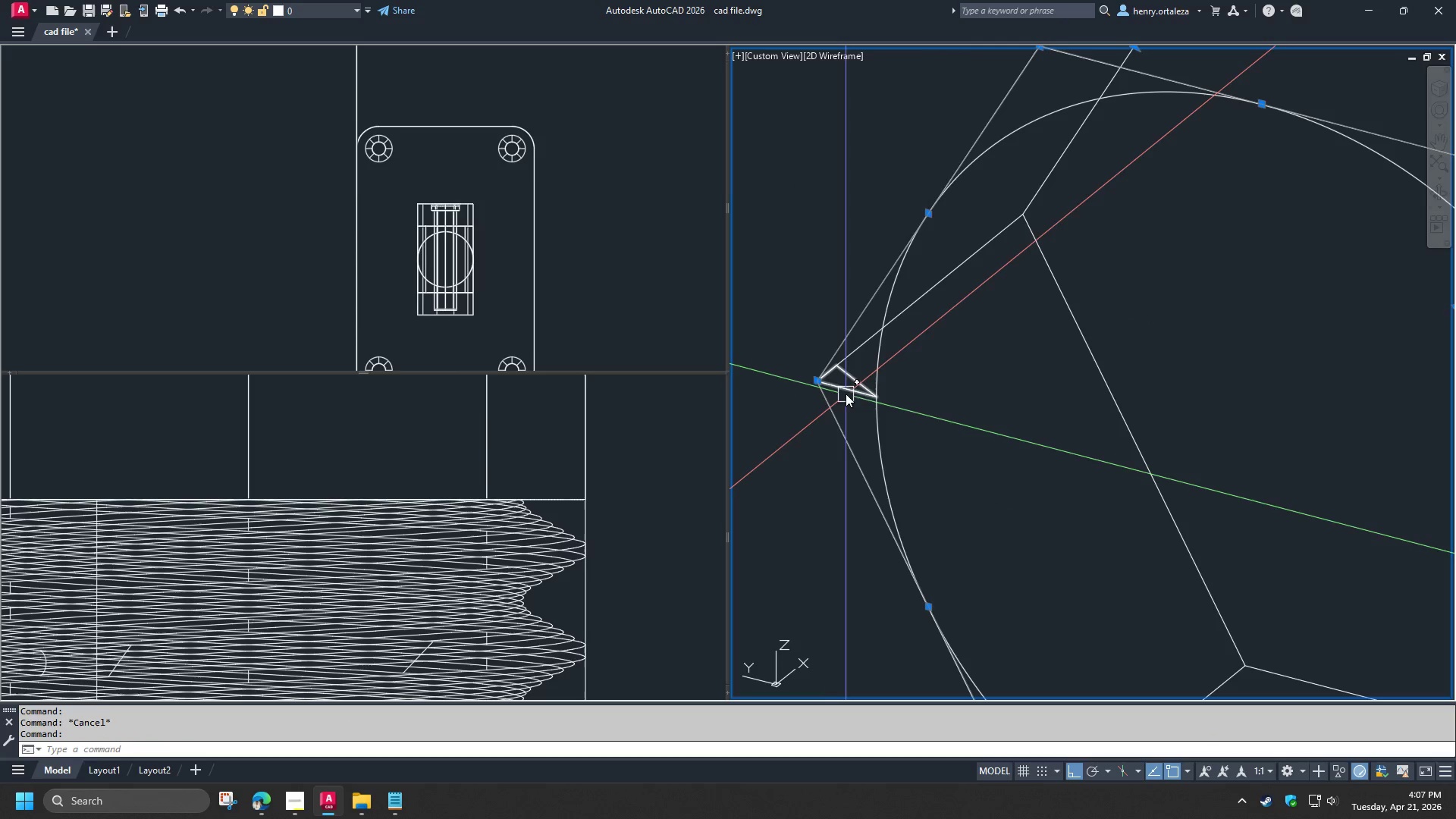 
scroll: coordinate [820, 377], scroll_direction: up, amount: 2.0
 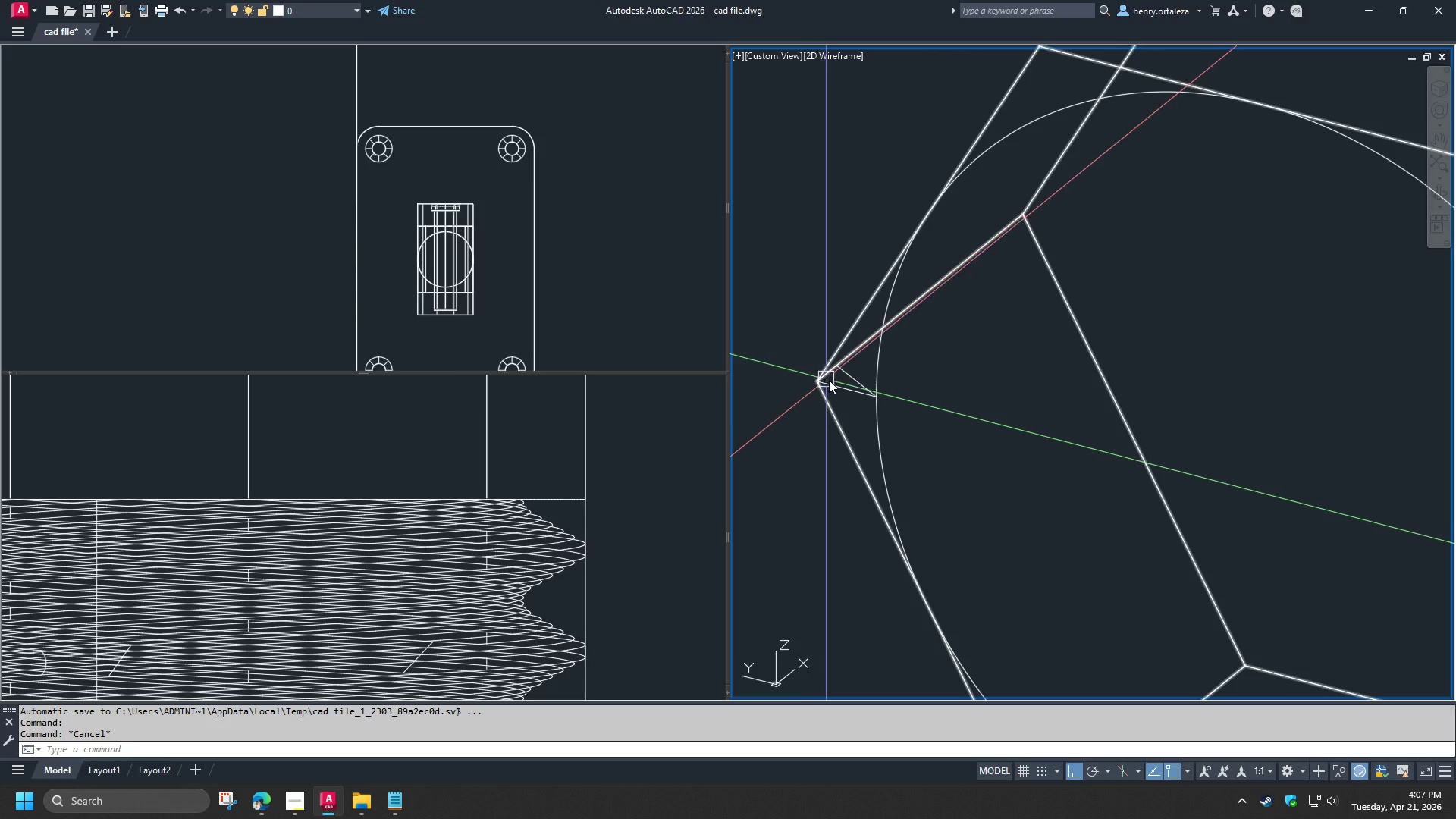 
key(Escape)
 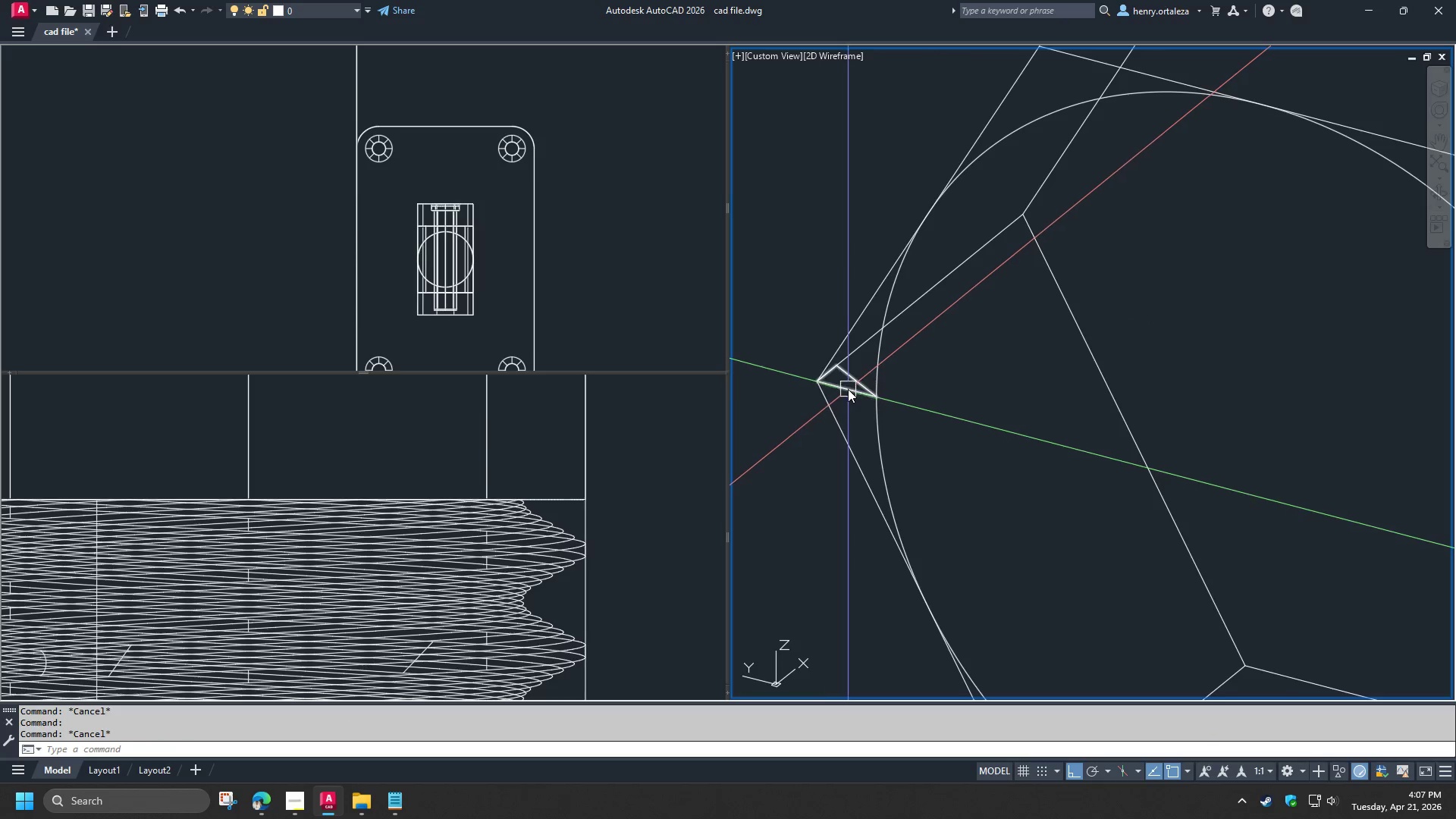 
left_click([848, 389])
 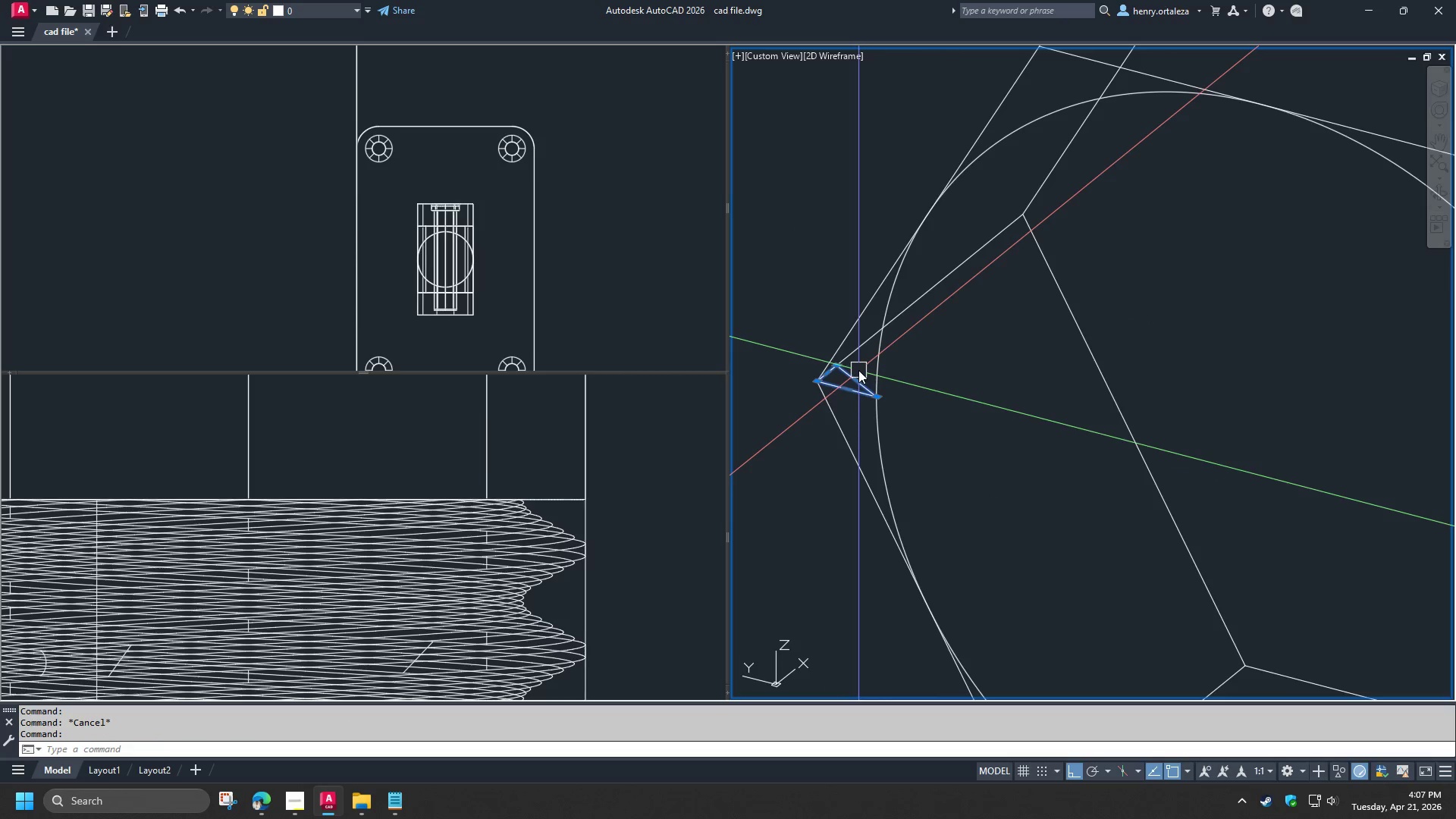 
type(co )
 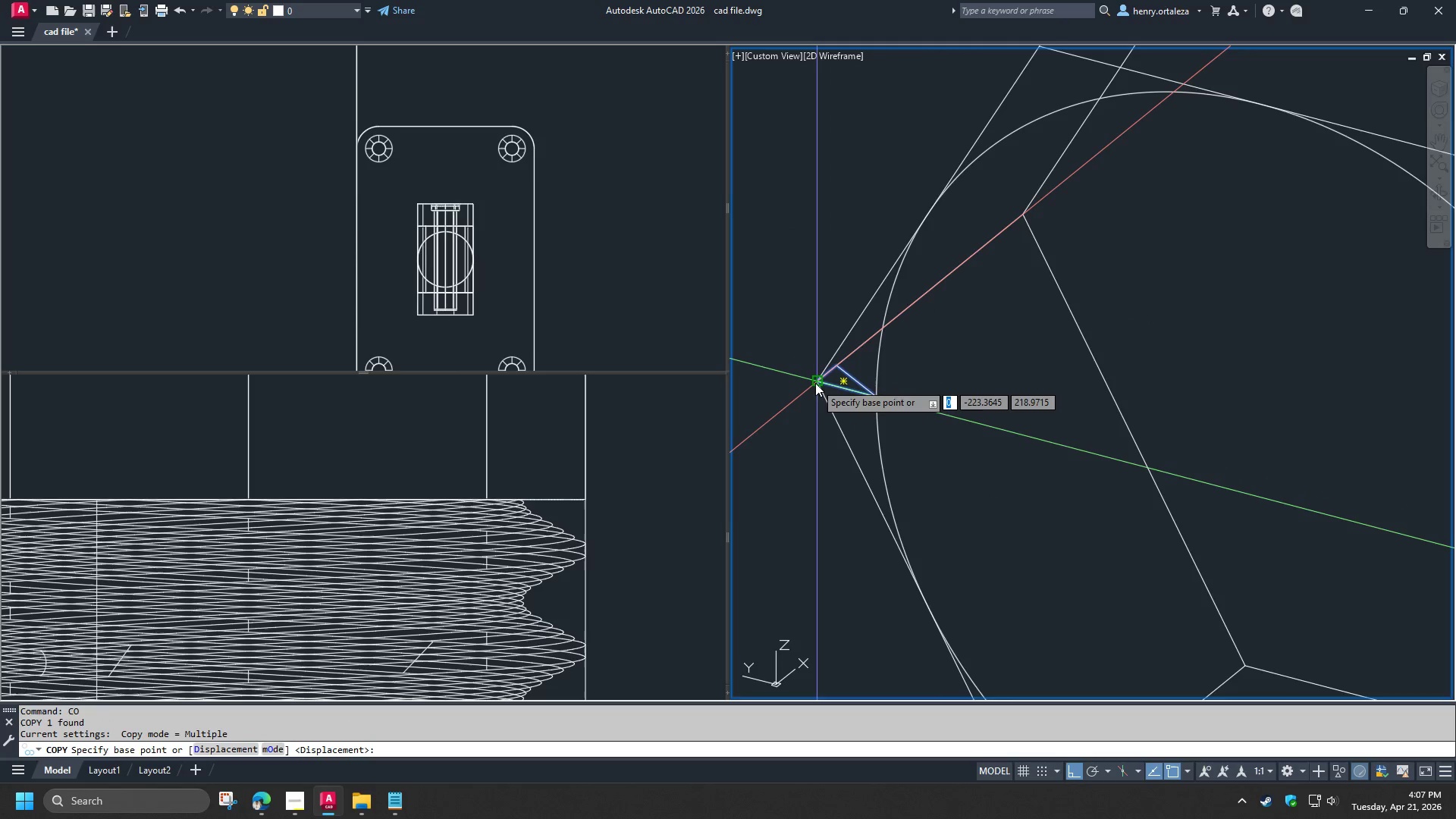 
left_click([815, 383])
 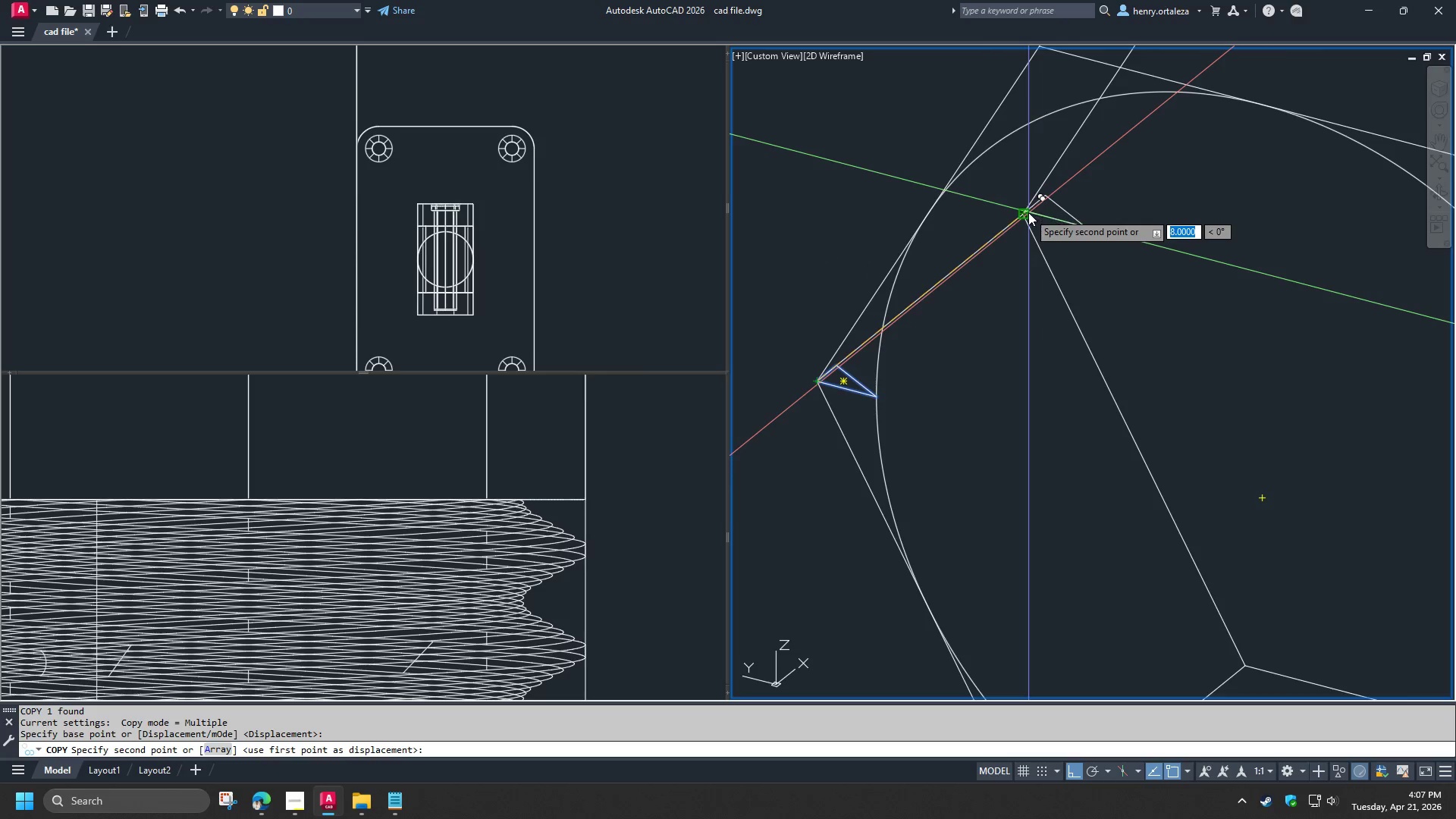 
left_click([1028, 212])
 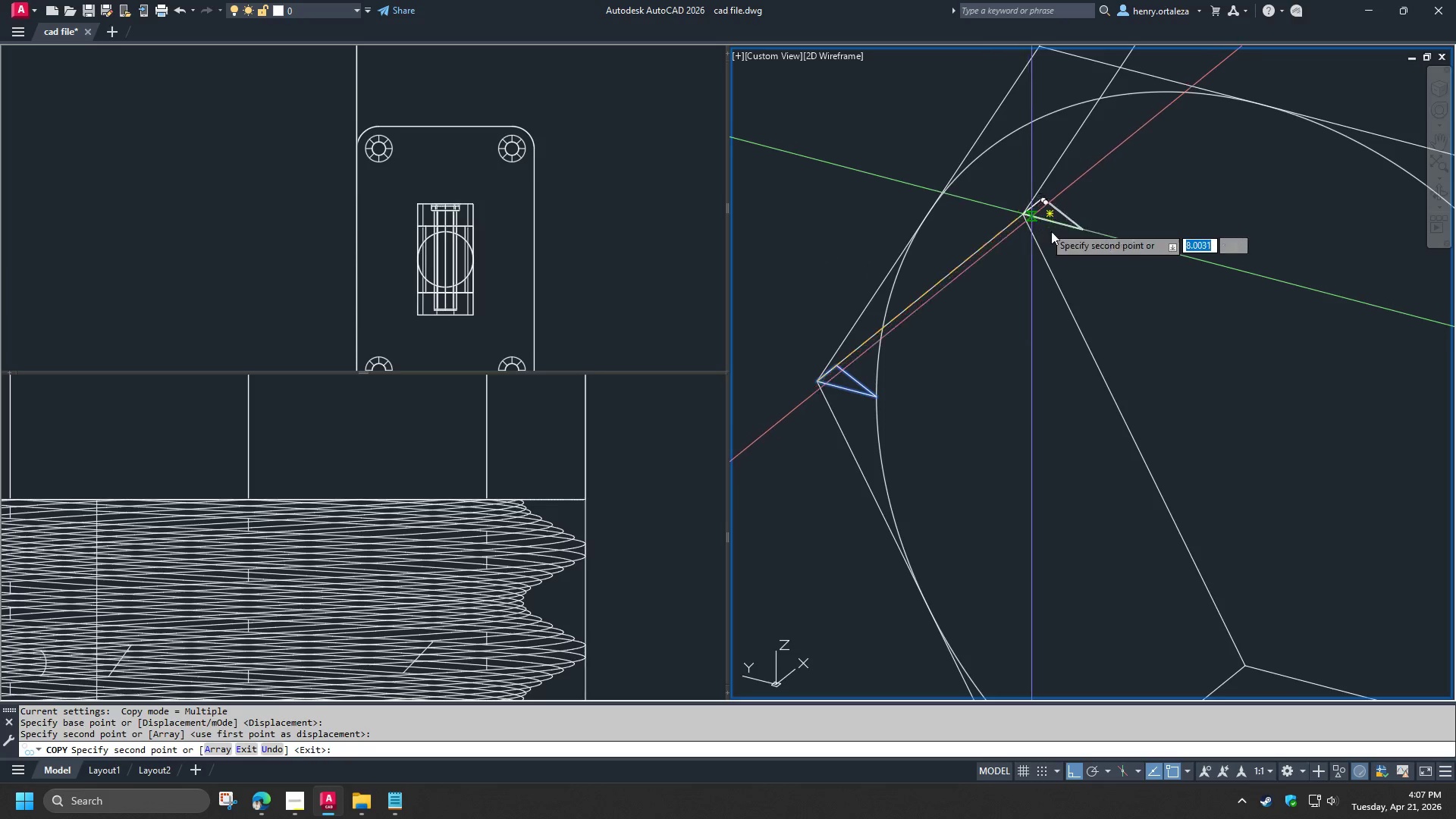 
type( r)
key(Escape)
type(3d )
 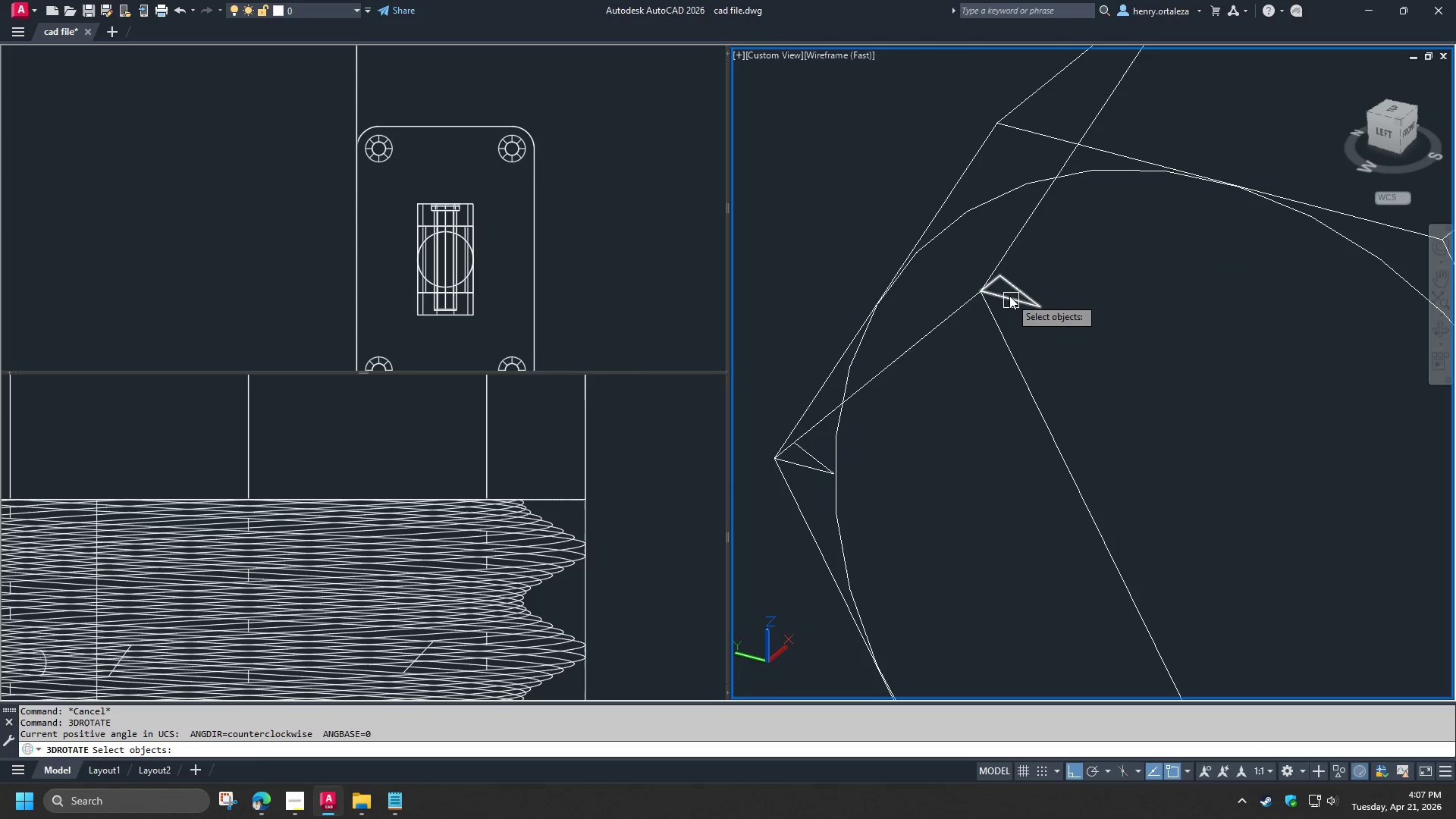 
left_click([1009, 295])
 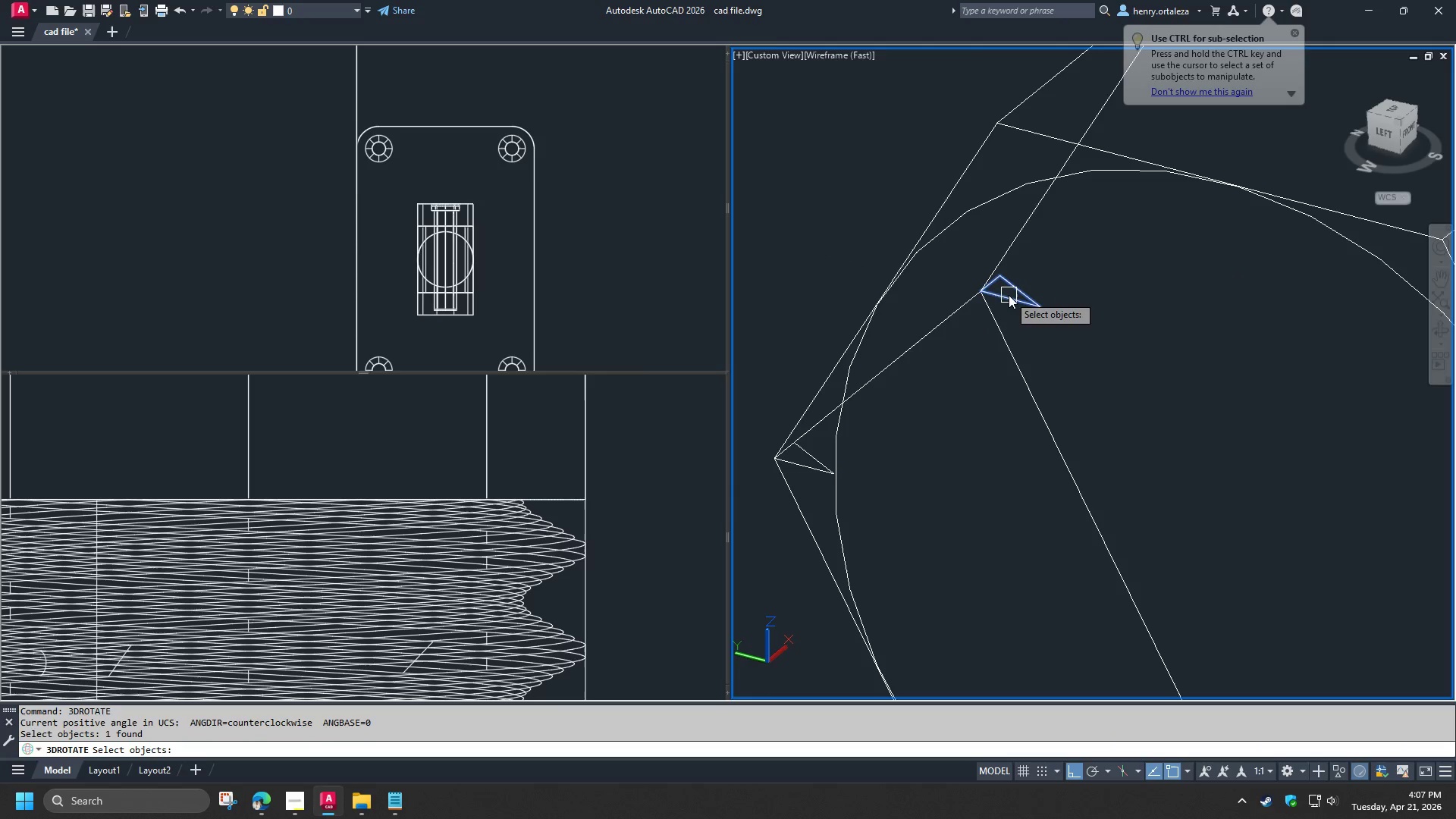 
key(Space)
 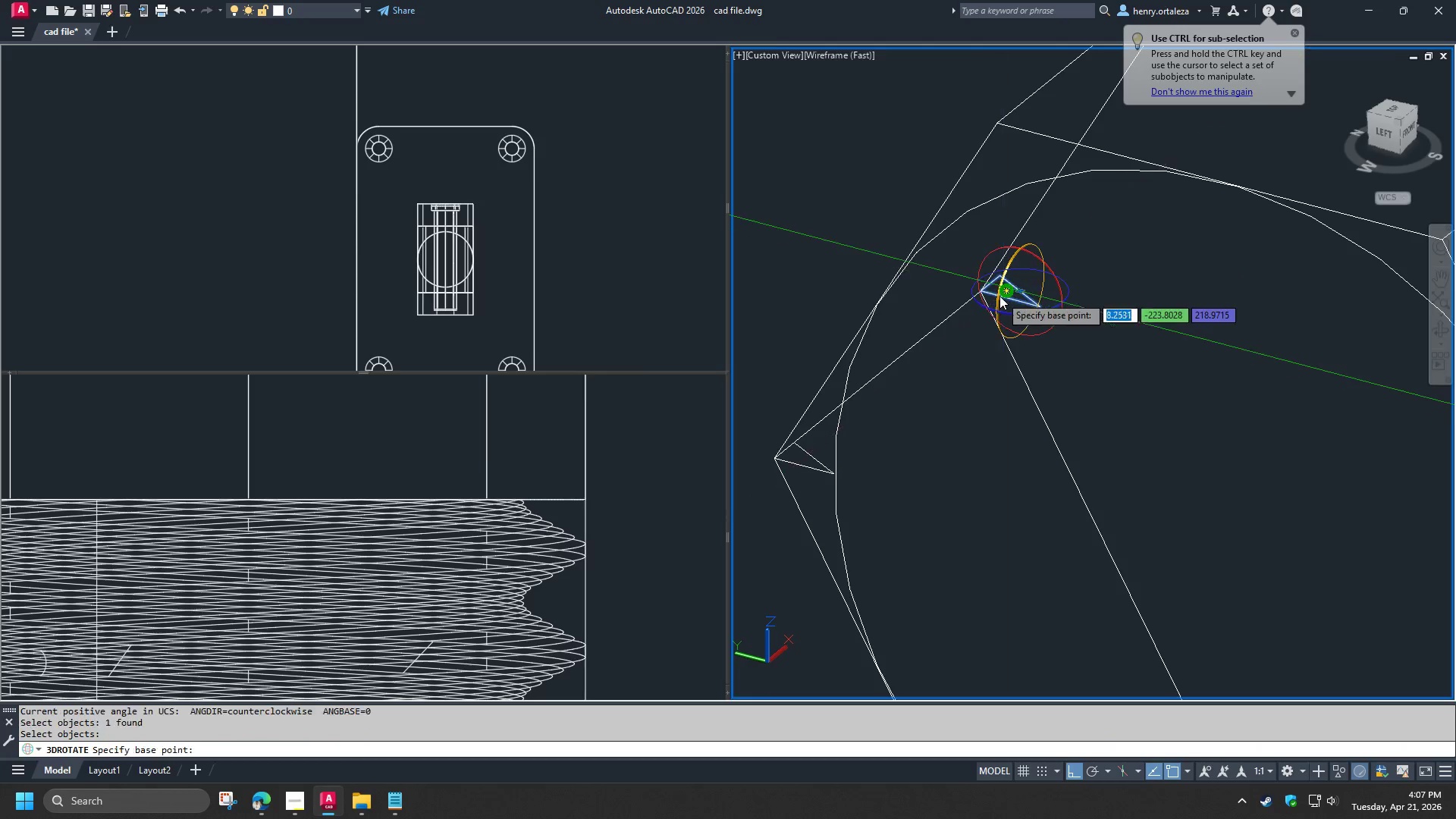 
type(end )
 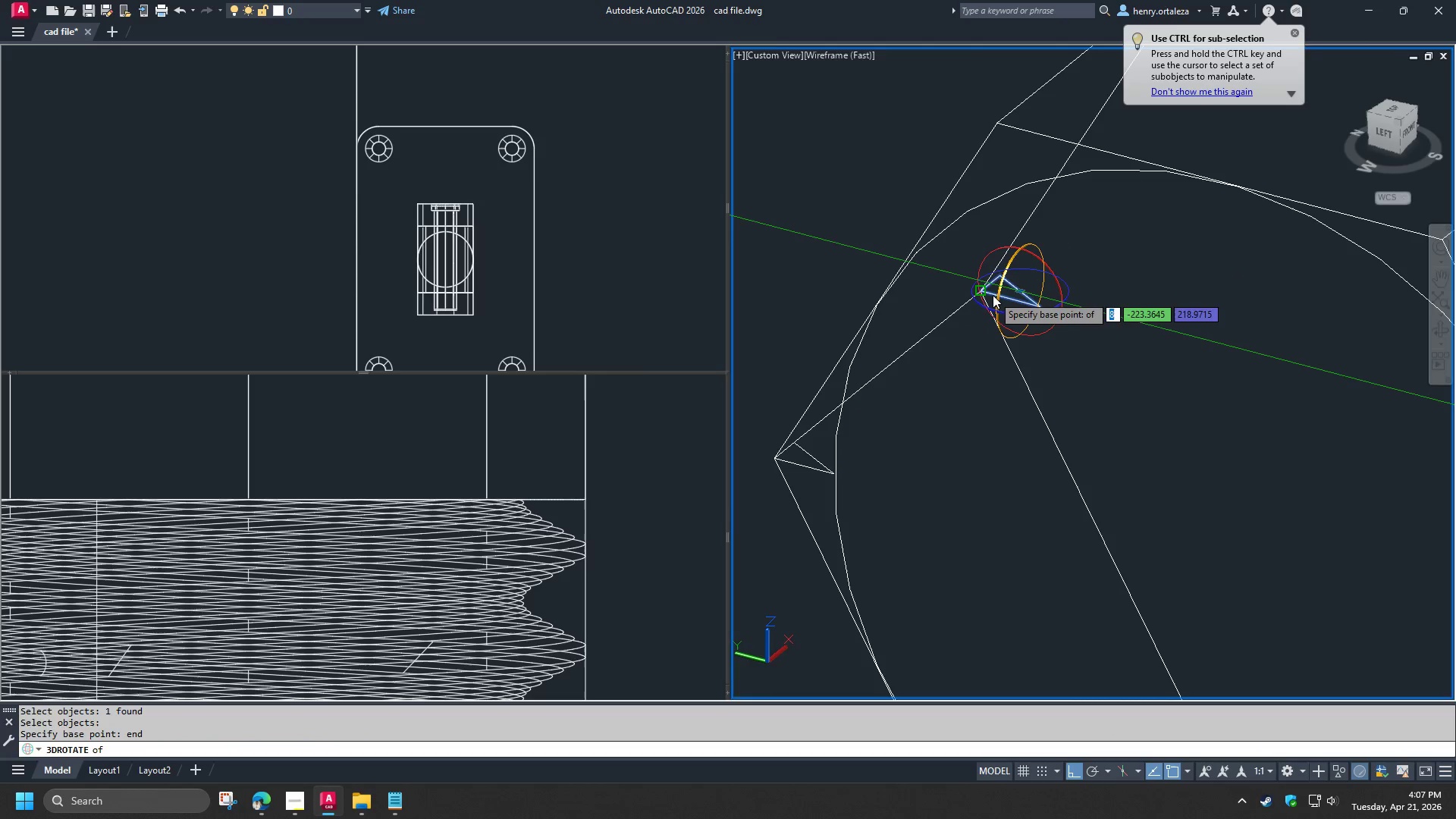 
left_click([993, 295])
 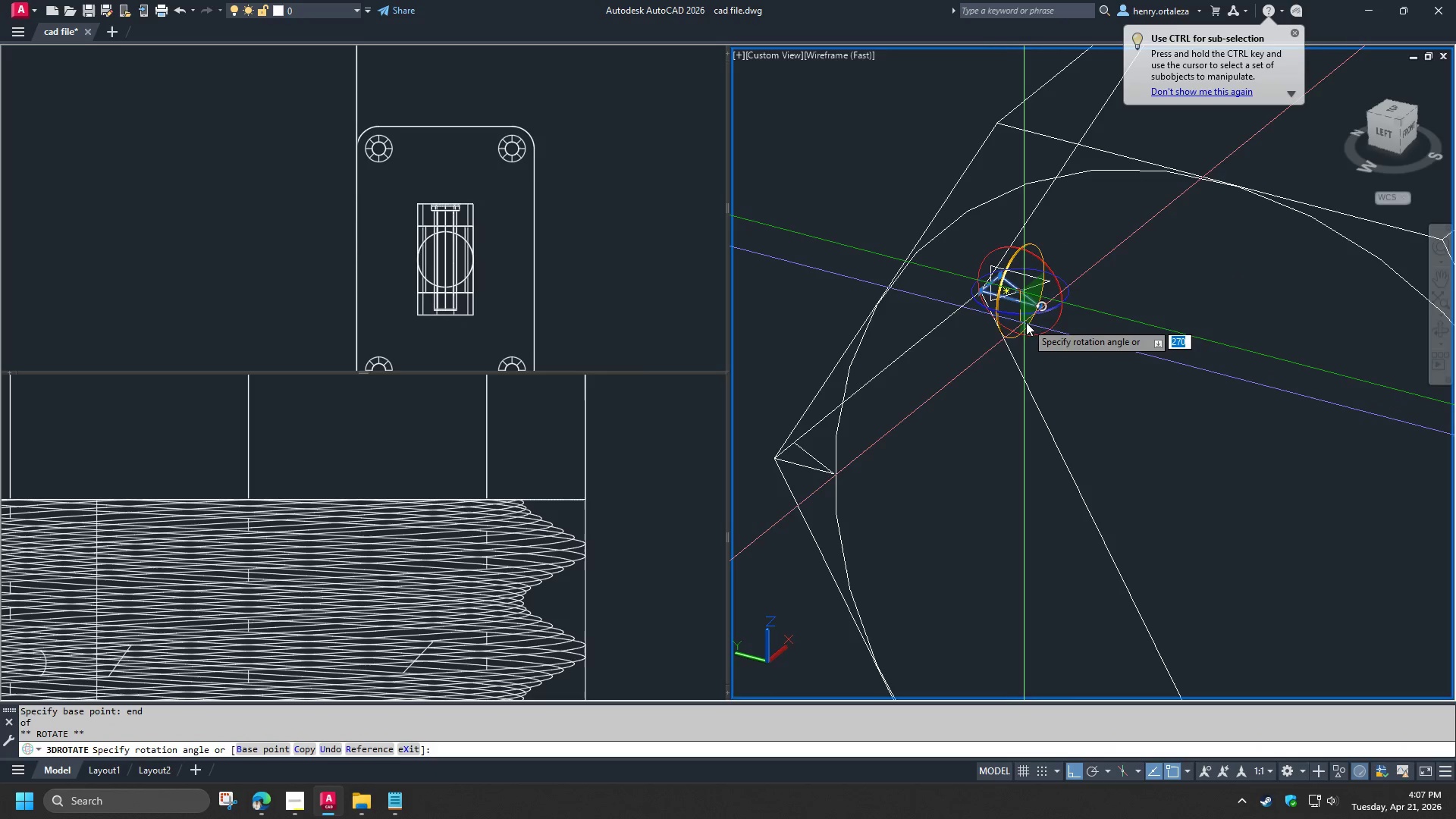 
scroll: coordinate [1027, 315], scroll_direction: up, amount: 1.0
 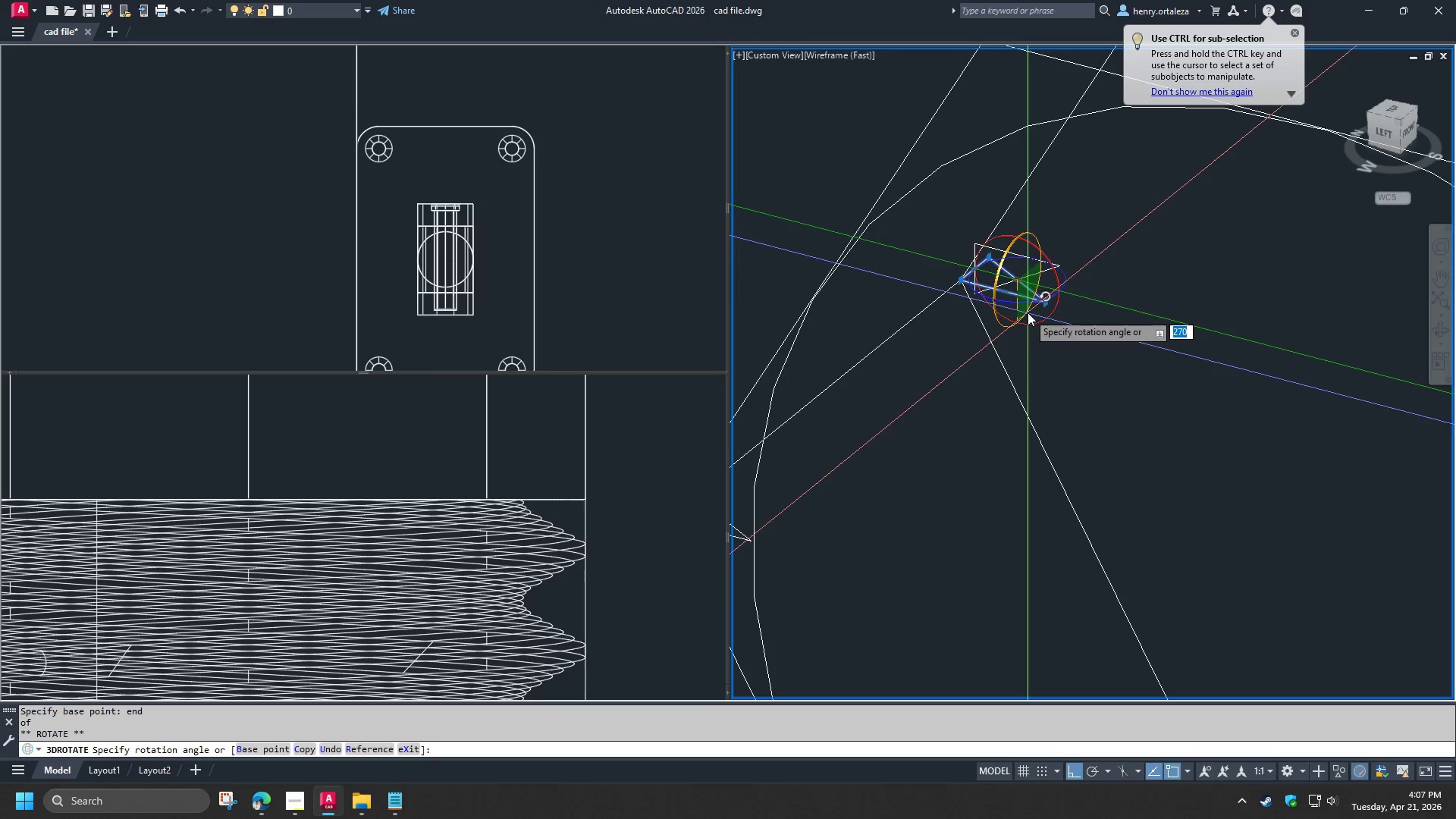 
key(Escape)
 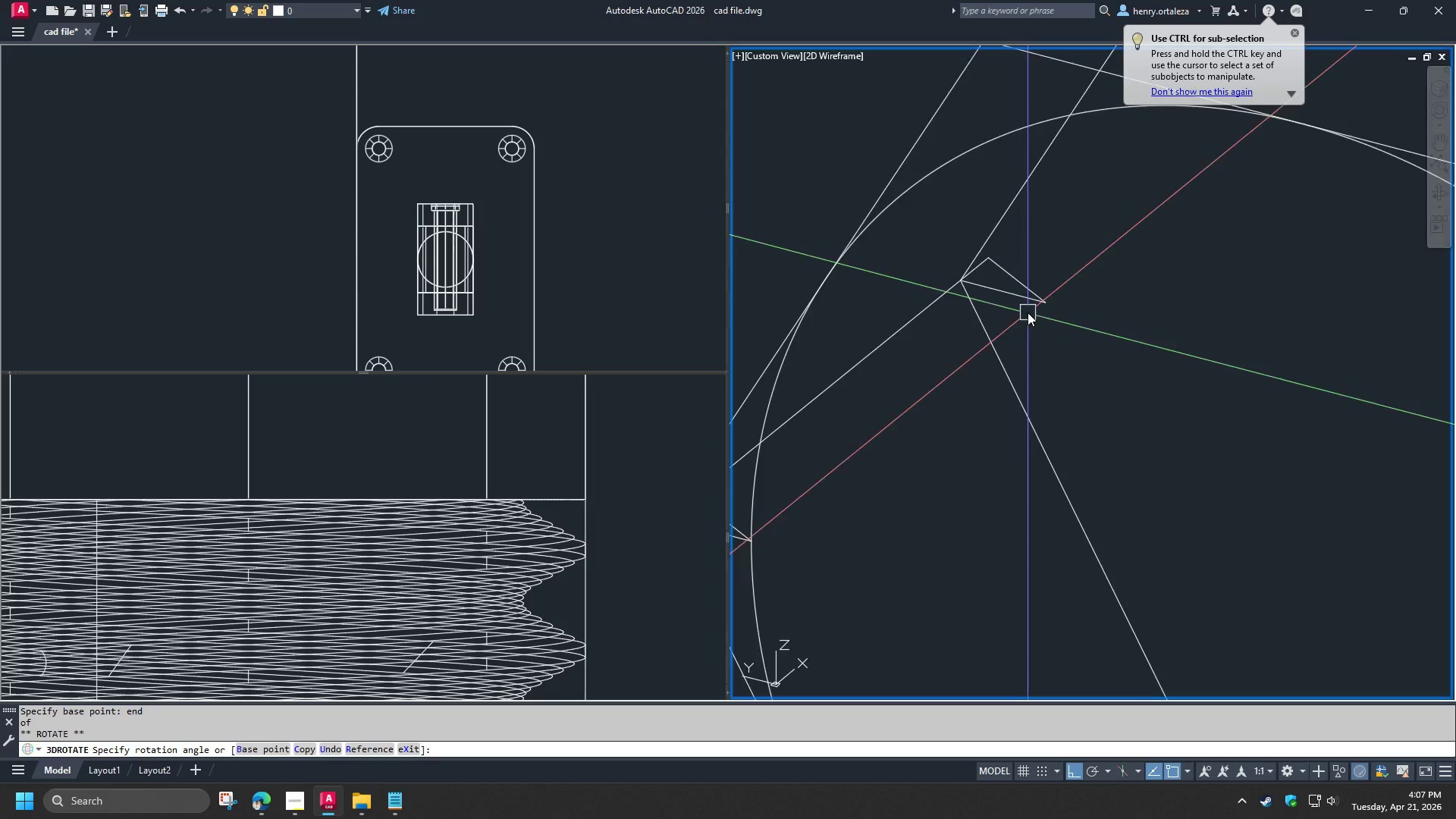 
key(Escape)
 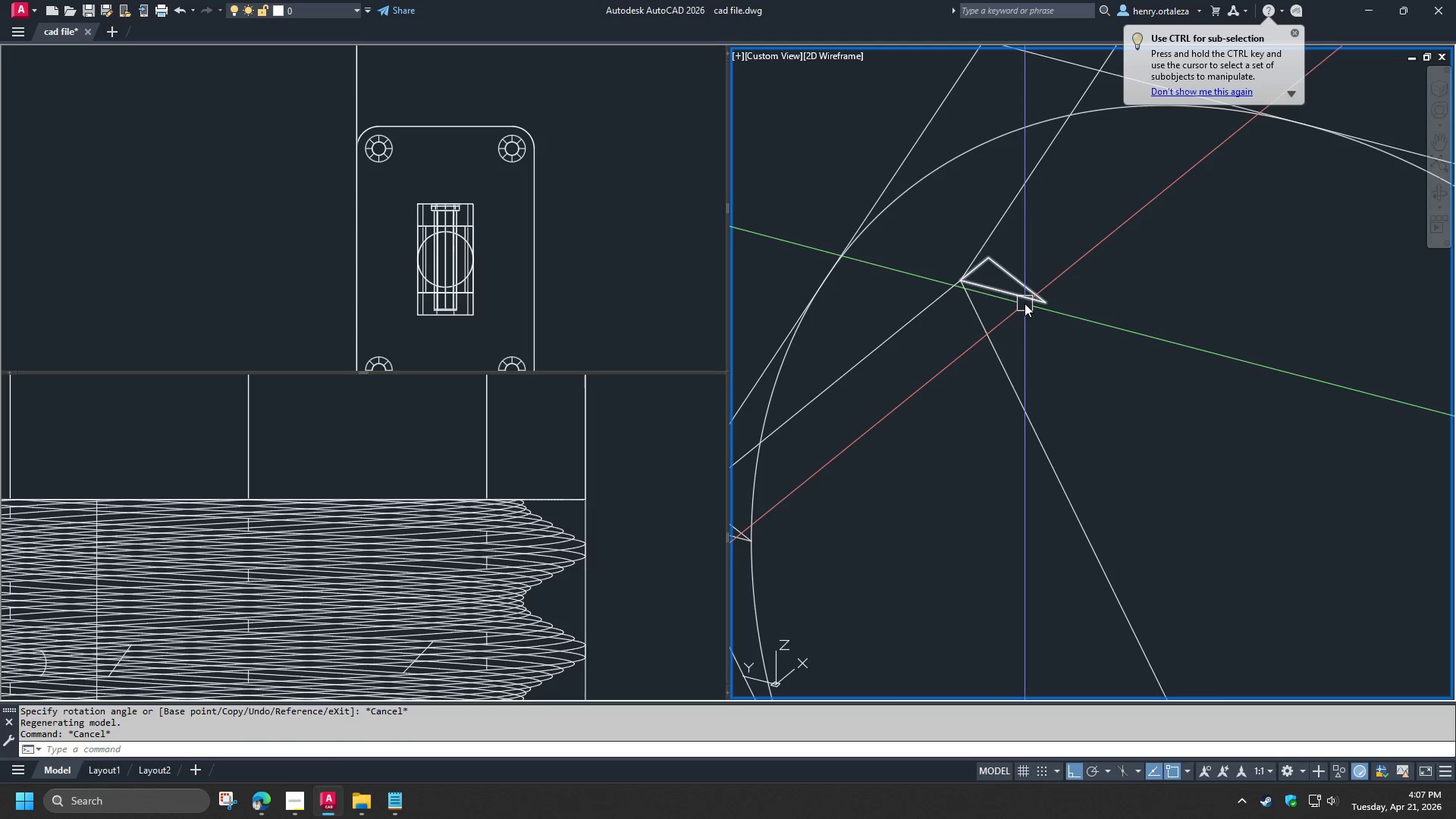 
key(Space)
 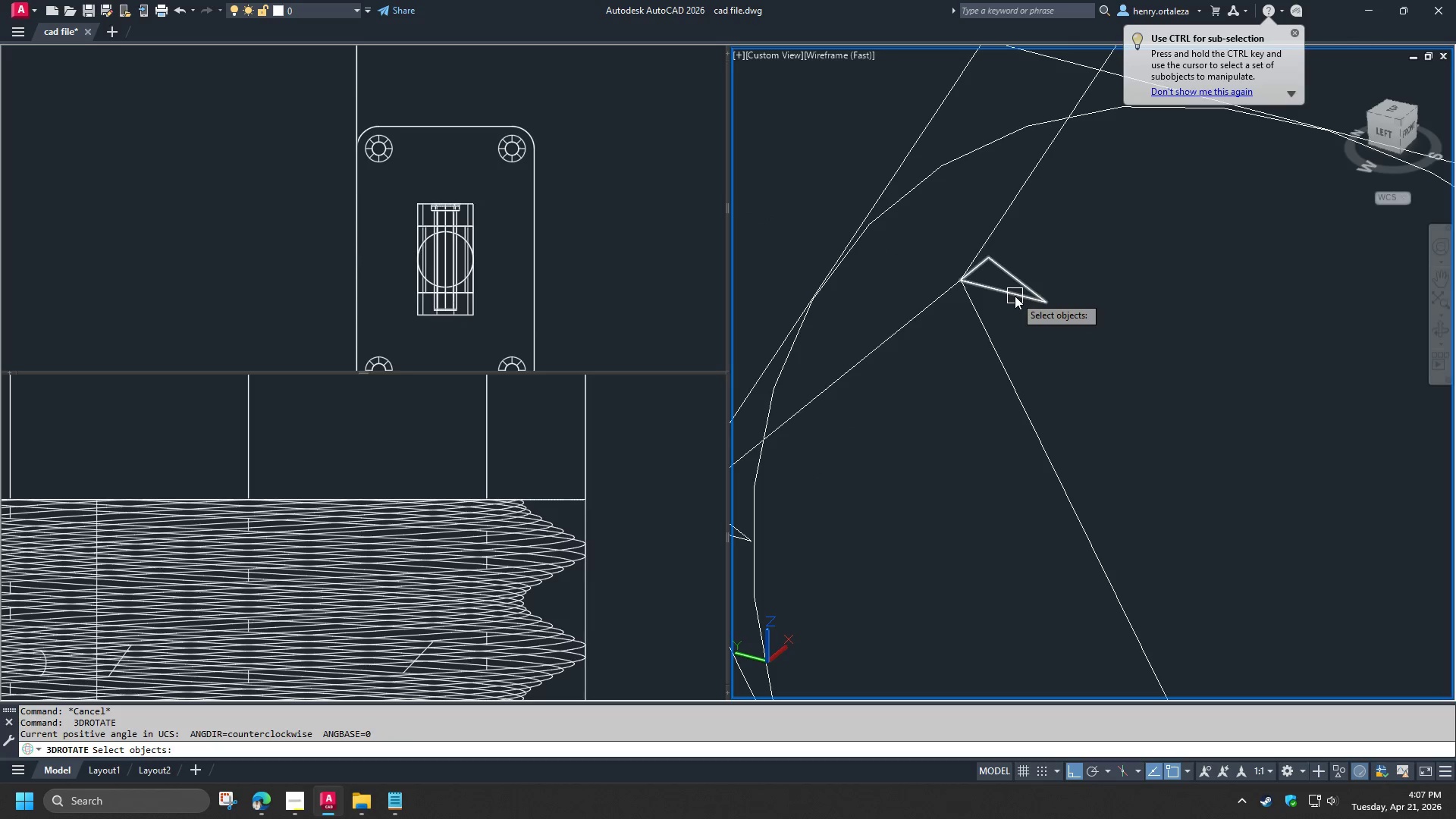 
left_click([1015, 296])
 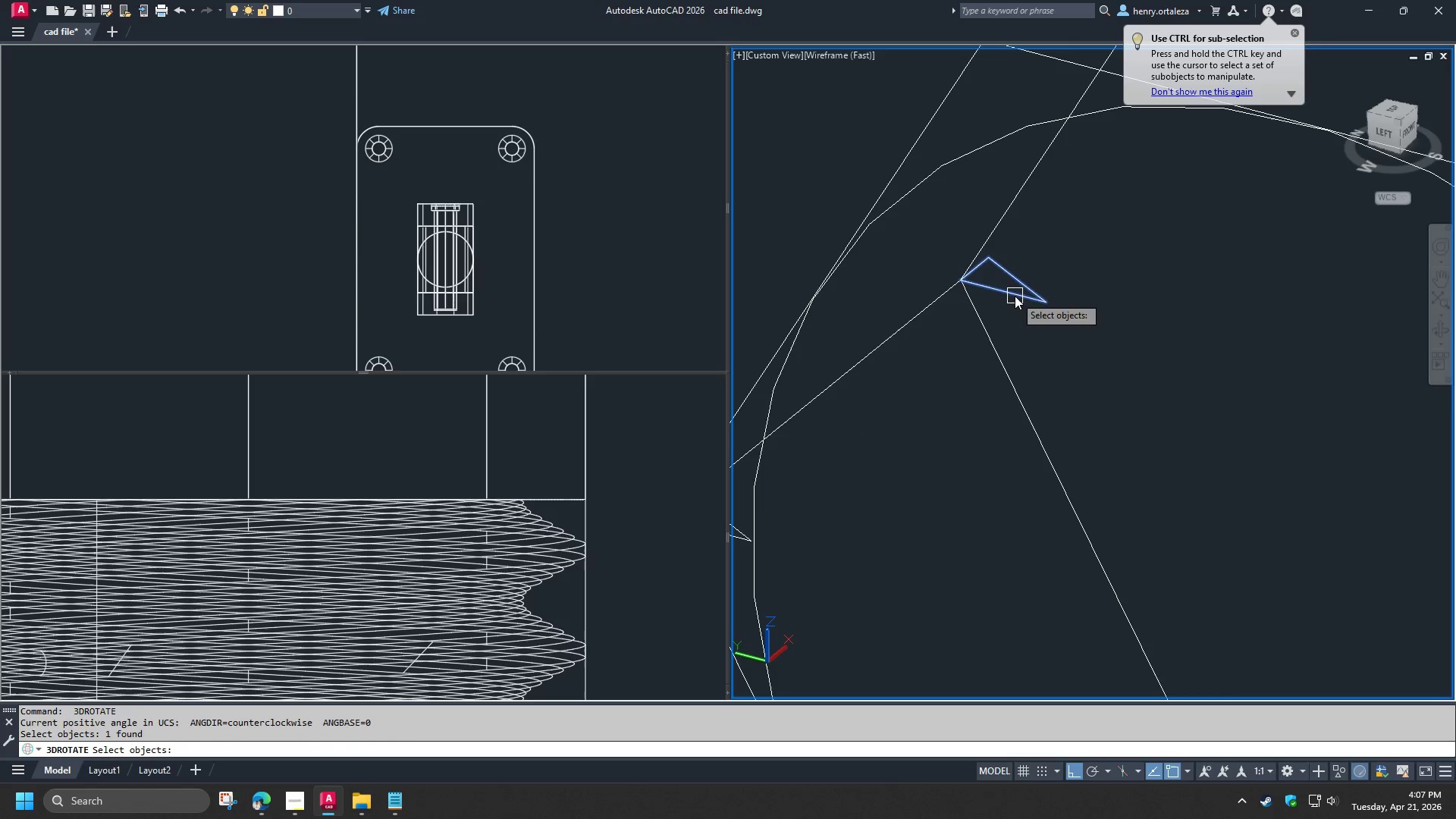 
type( end )
 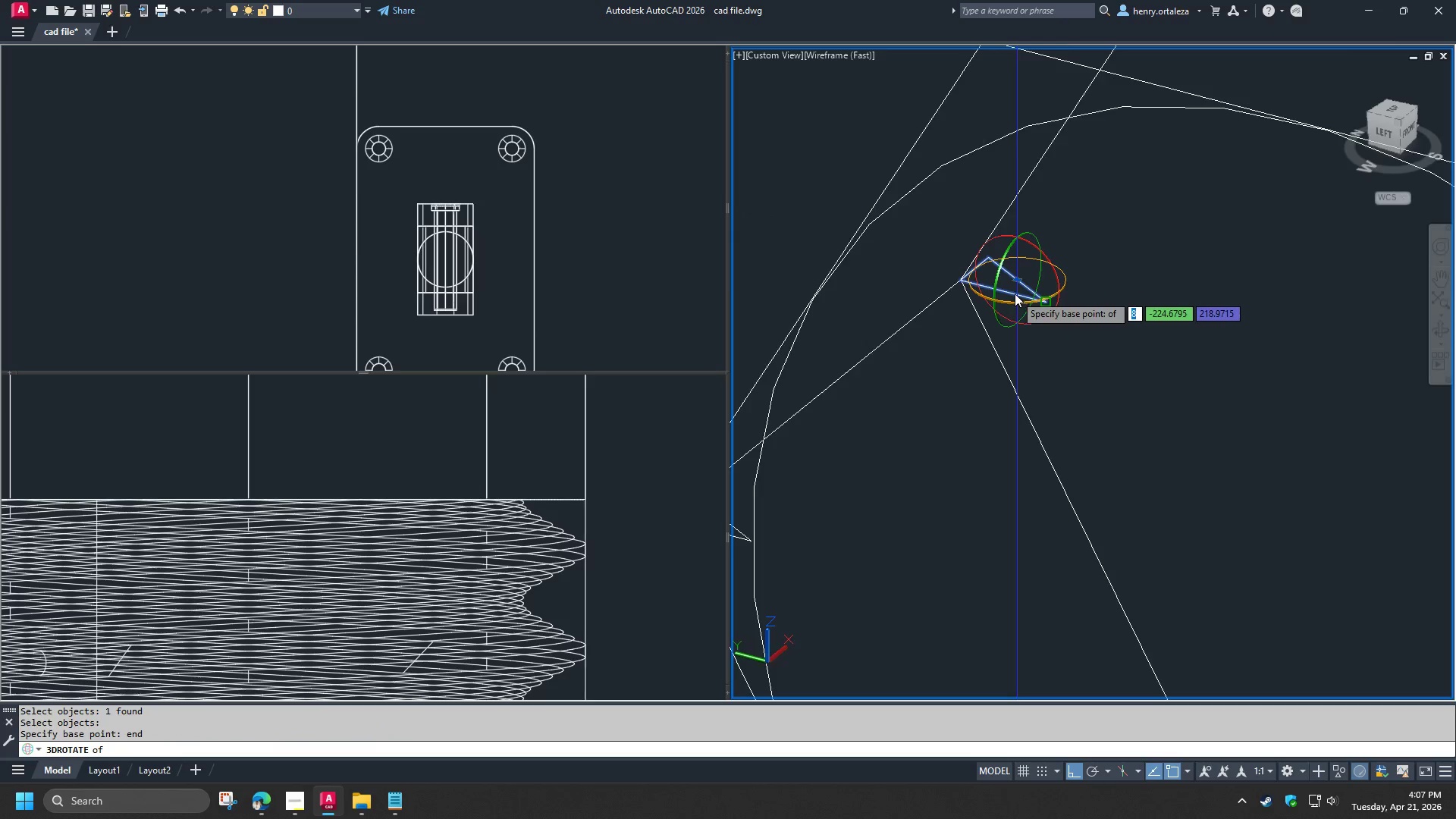 
scroll: coordinate [1015, 293], scroll_direction: up, amount: 2.0
 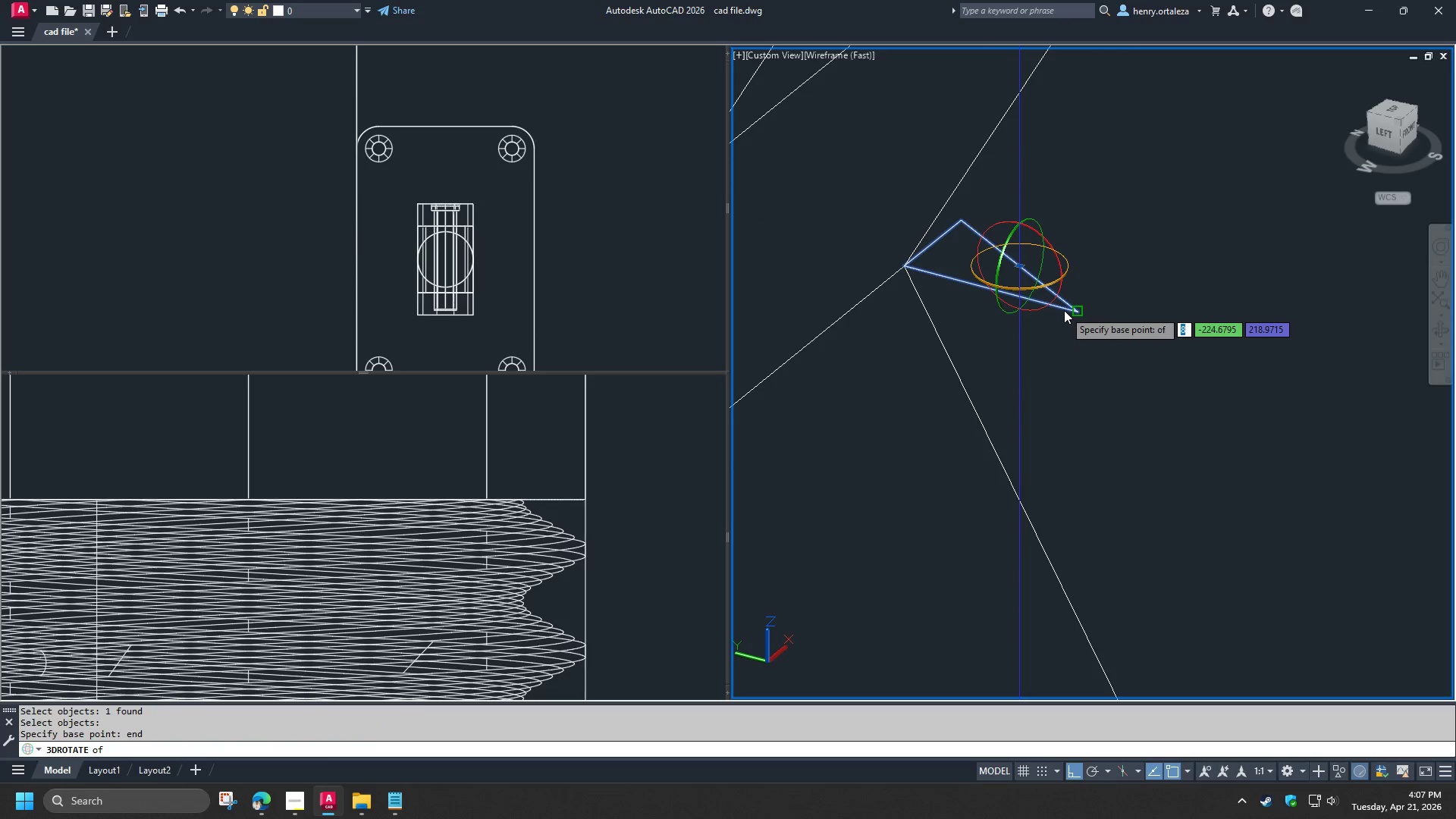 
left_click([1064, 310])
 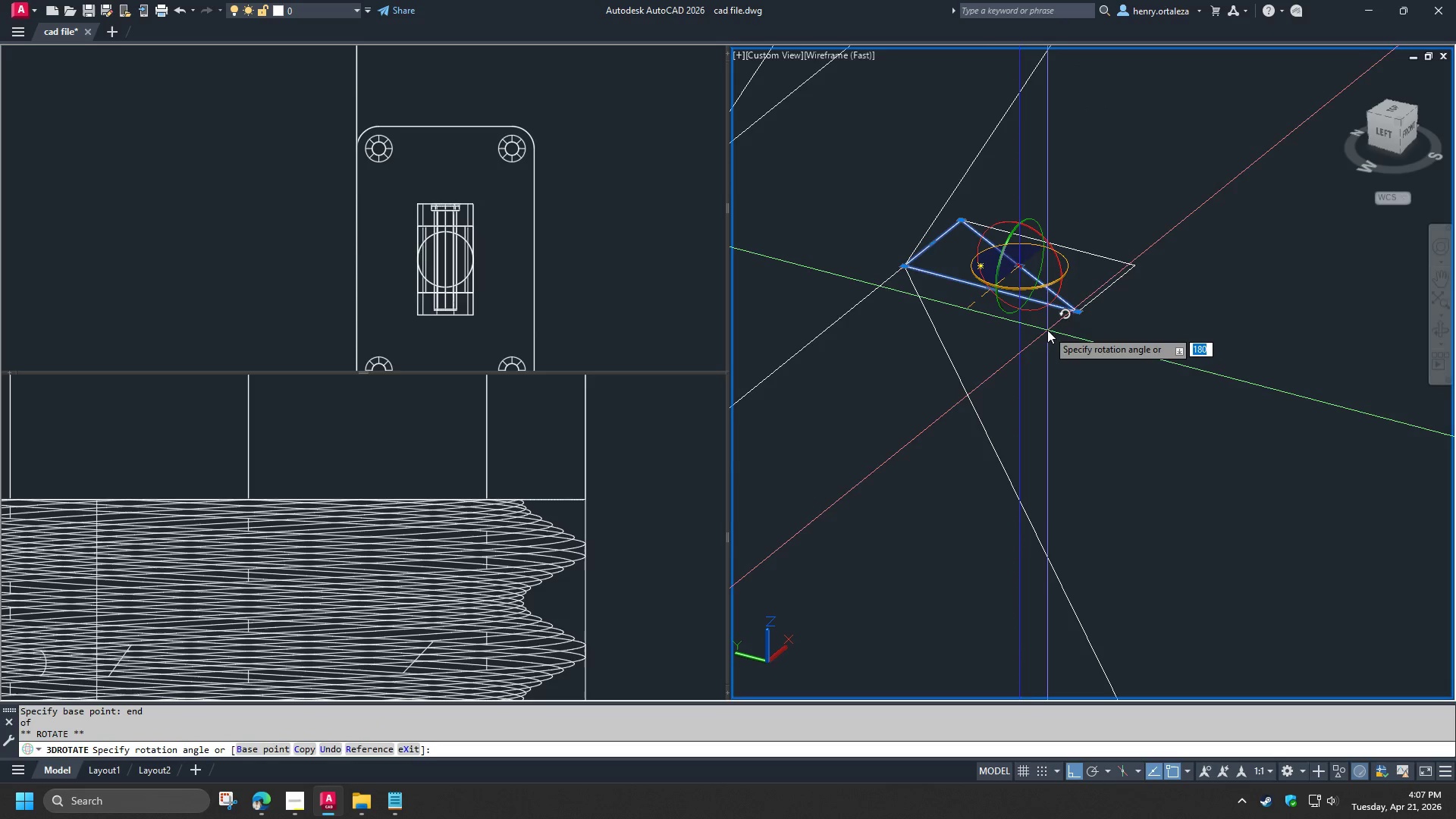 
key(Escape)
 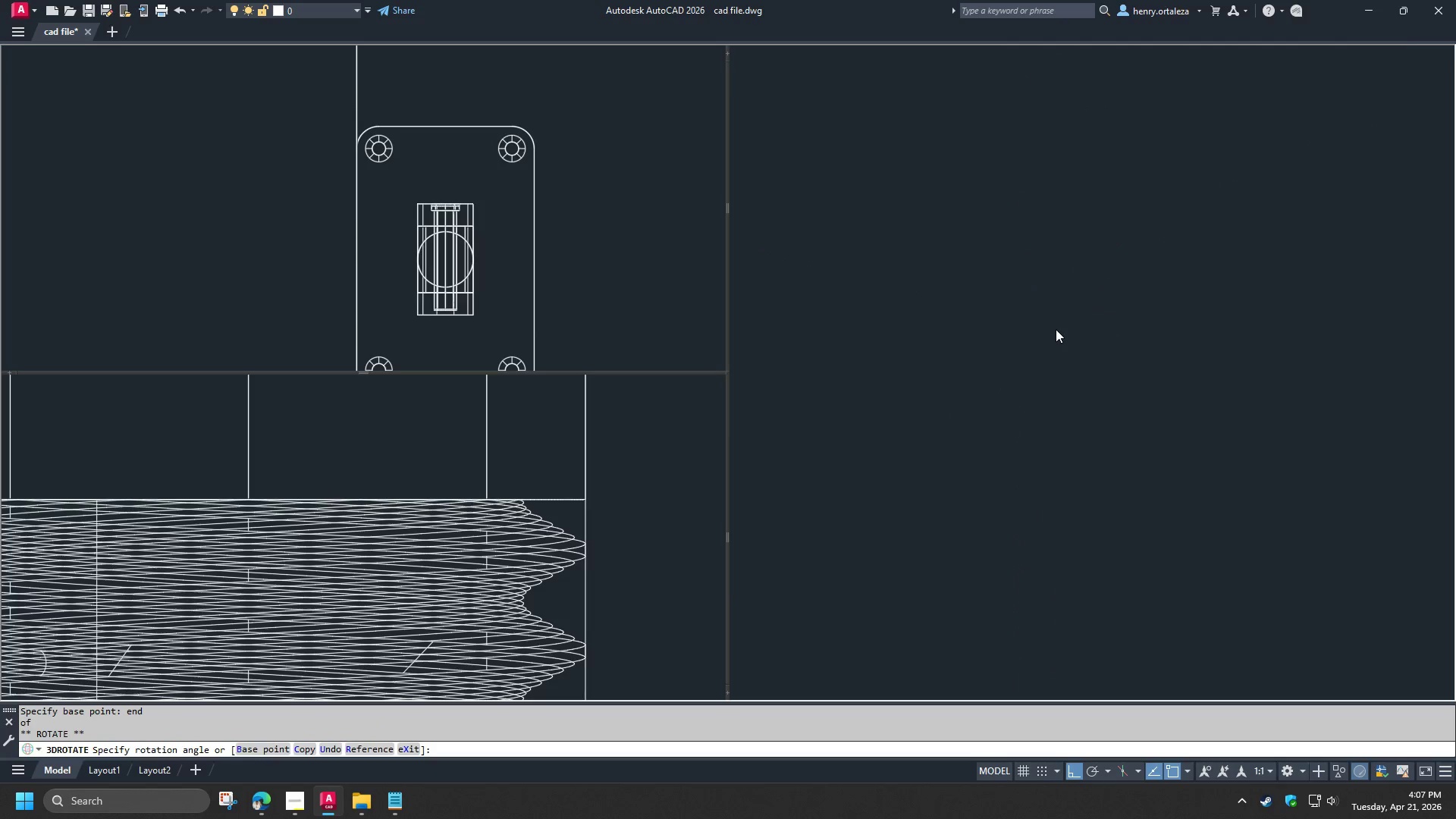 
key(Escape)
 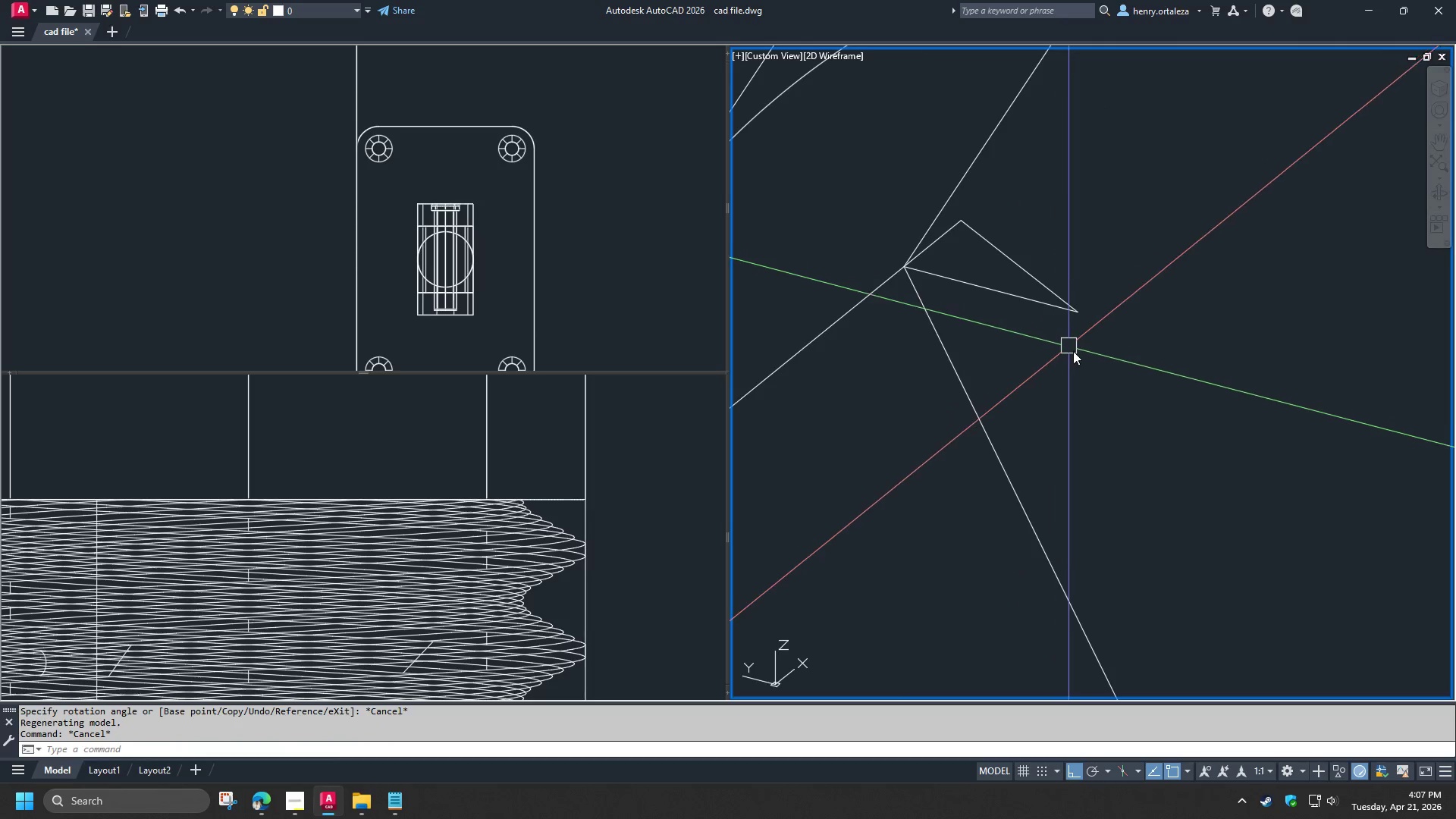 
type(3dr )
 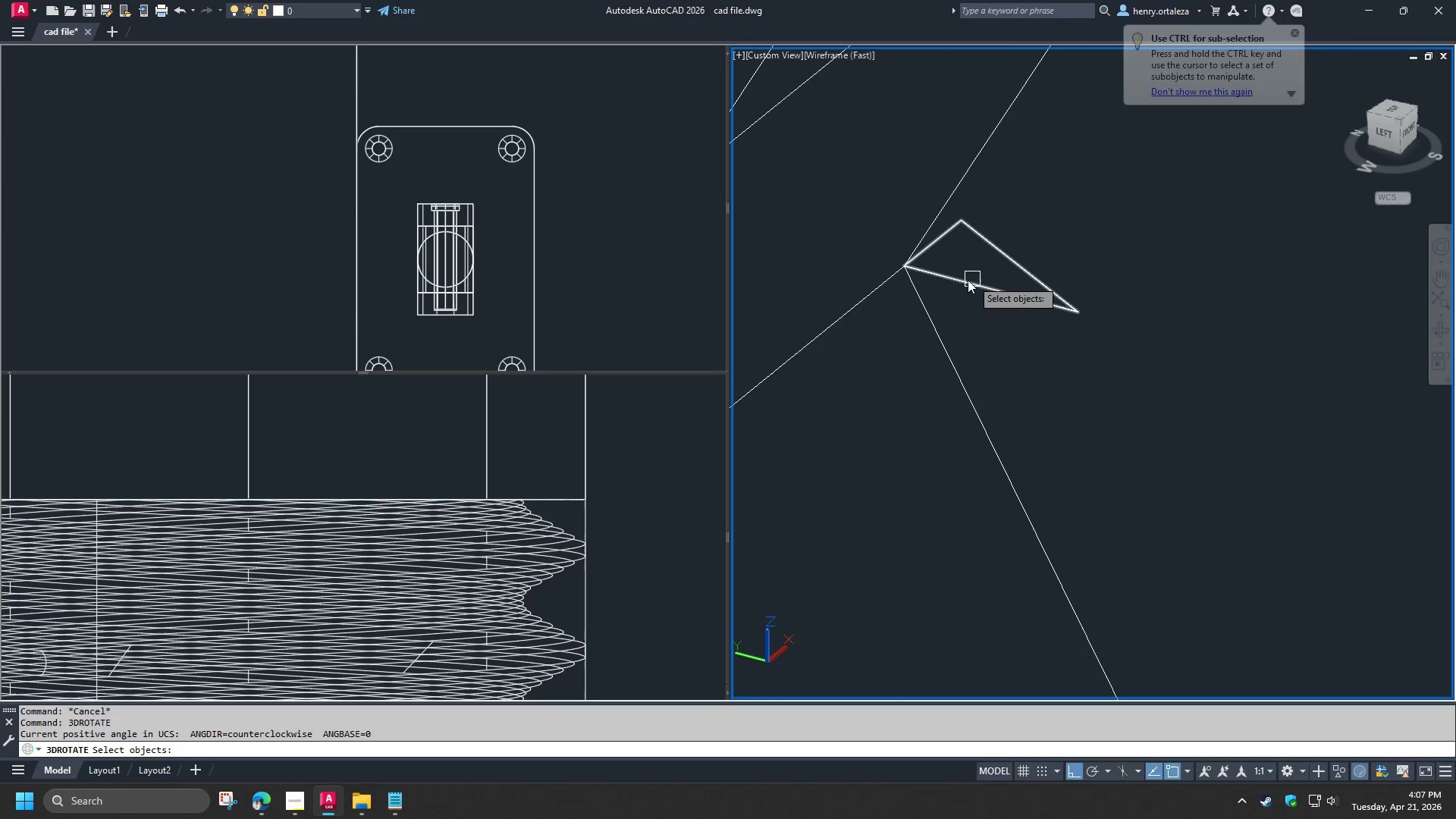 
left_click([960, 280])
 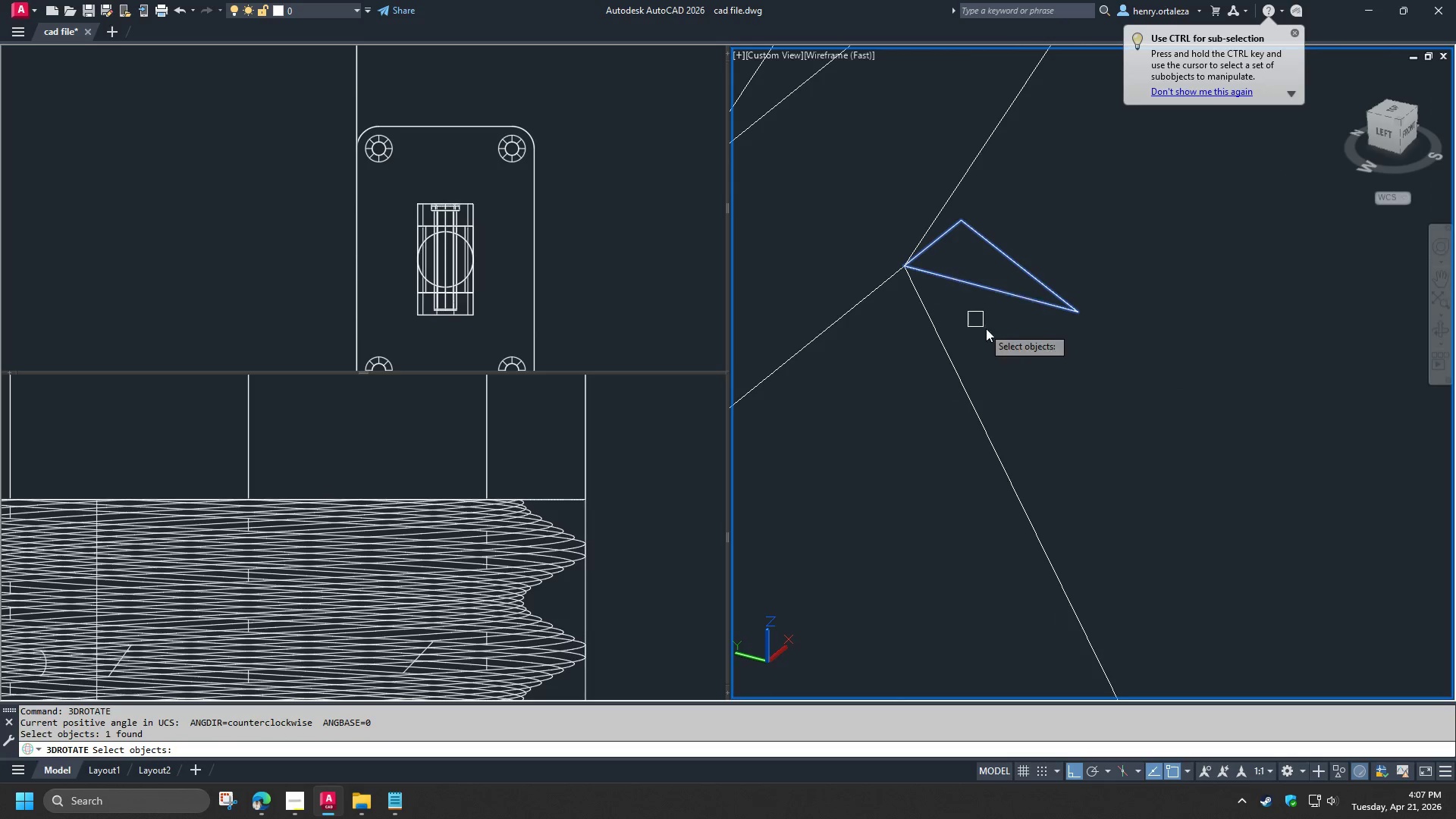 
type( end )
 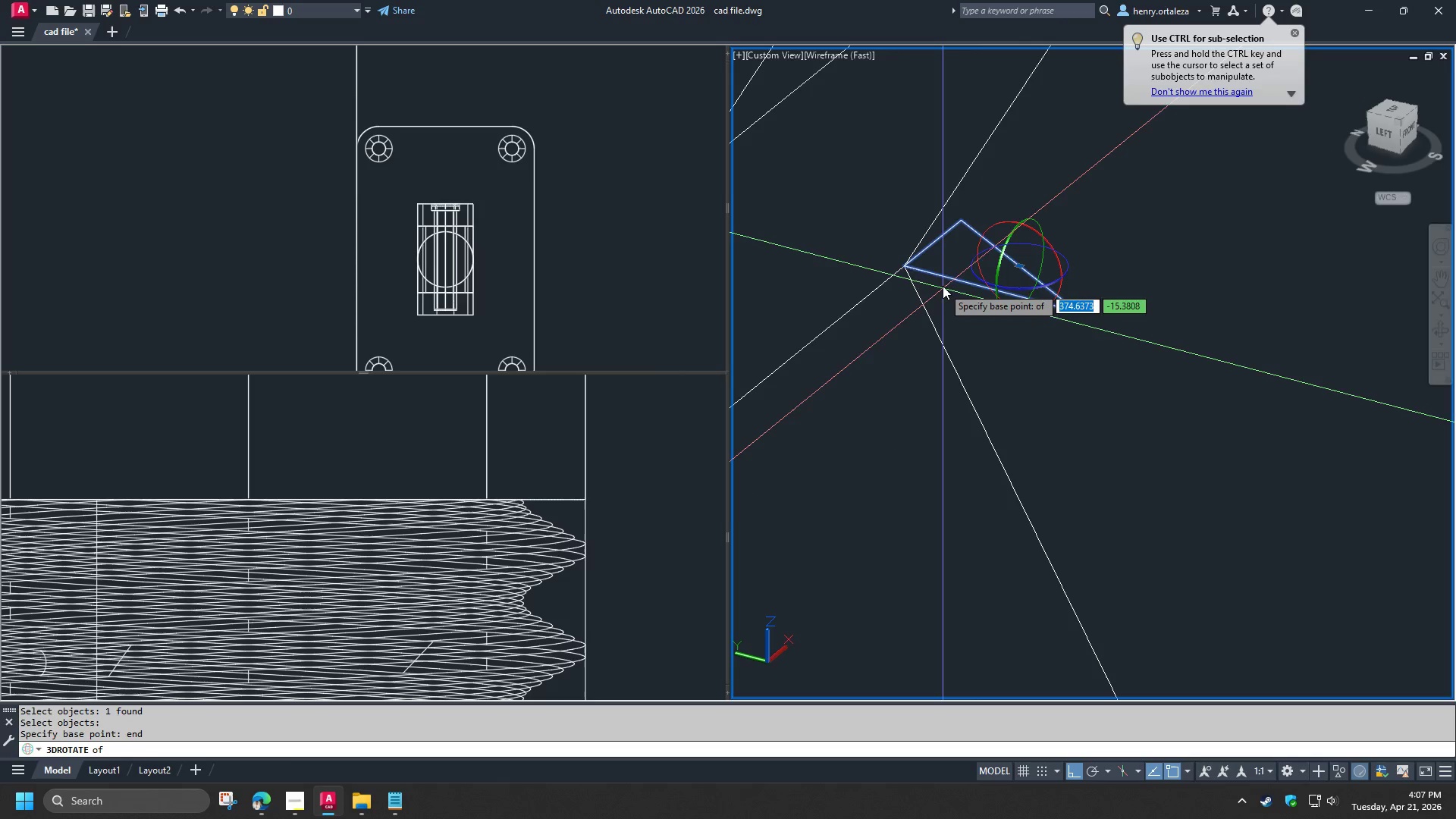 
left_click([943, 284])
 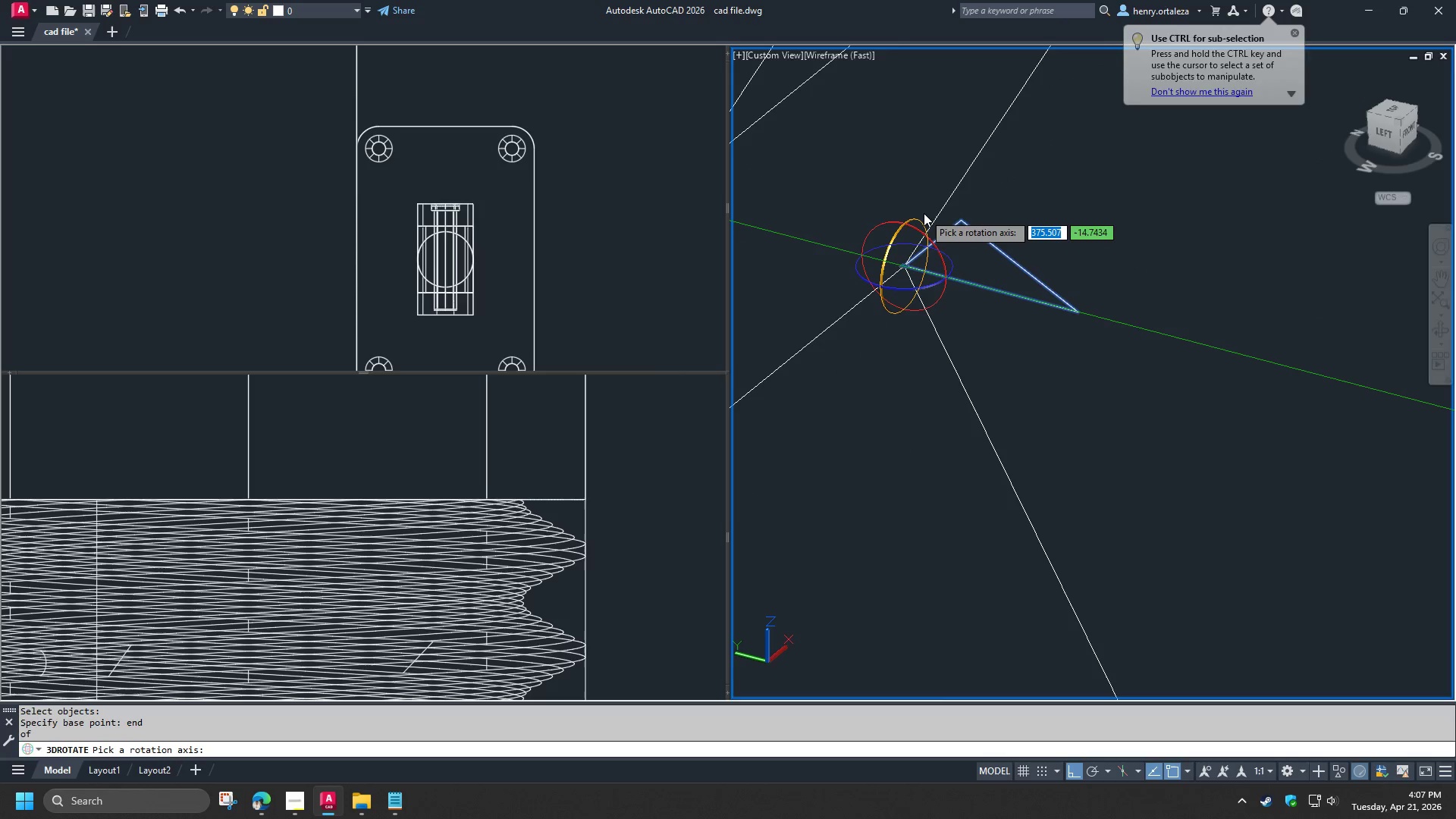 
left_click([924, 213])
 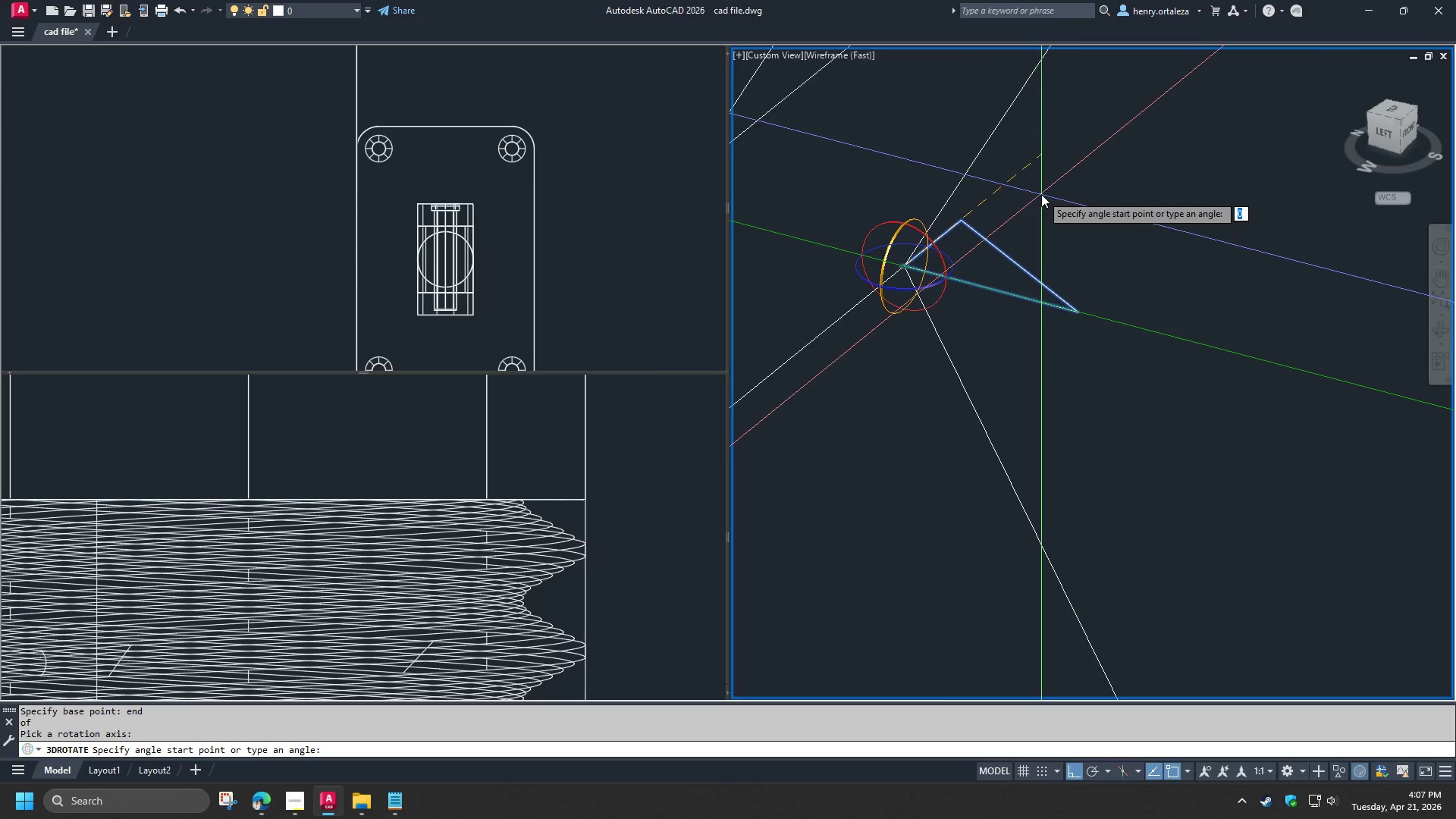 
left_click([1041, 194])
 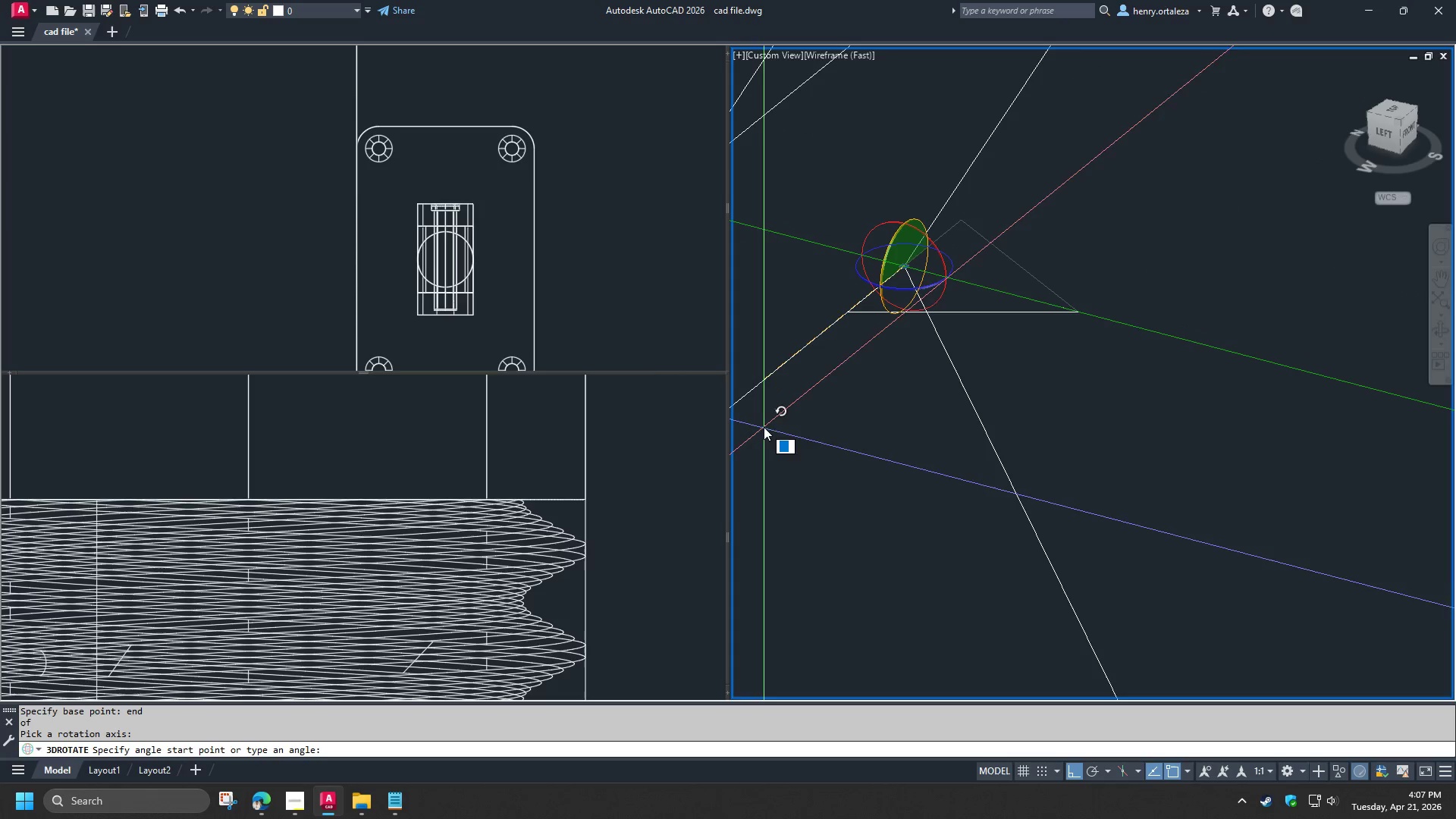 
left_click([769, 437])
 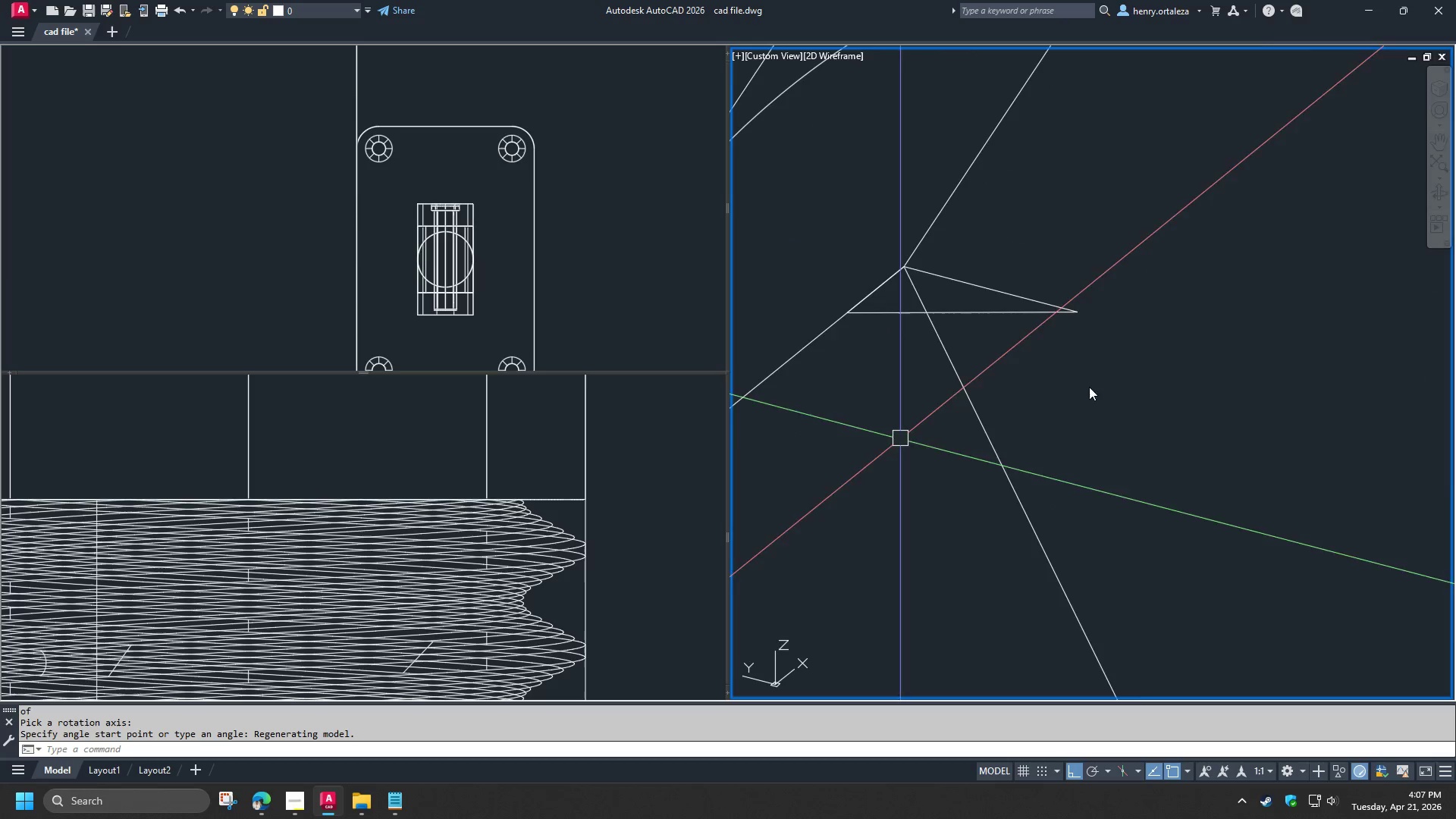 
scroll: coordinate [1156, 322], scroll_direction: down, amount: 3.0
 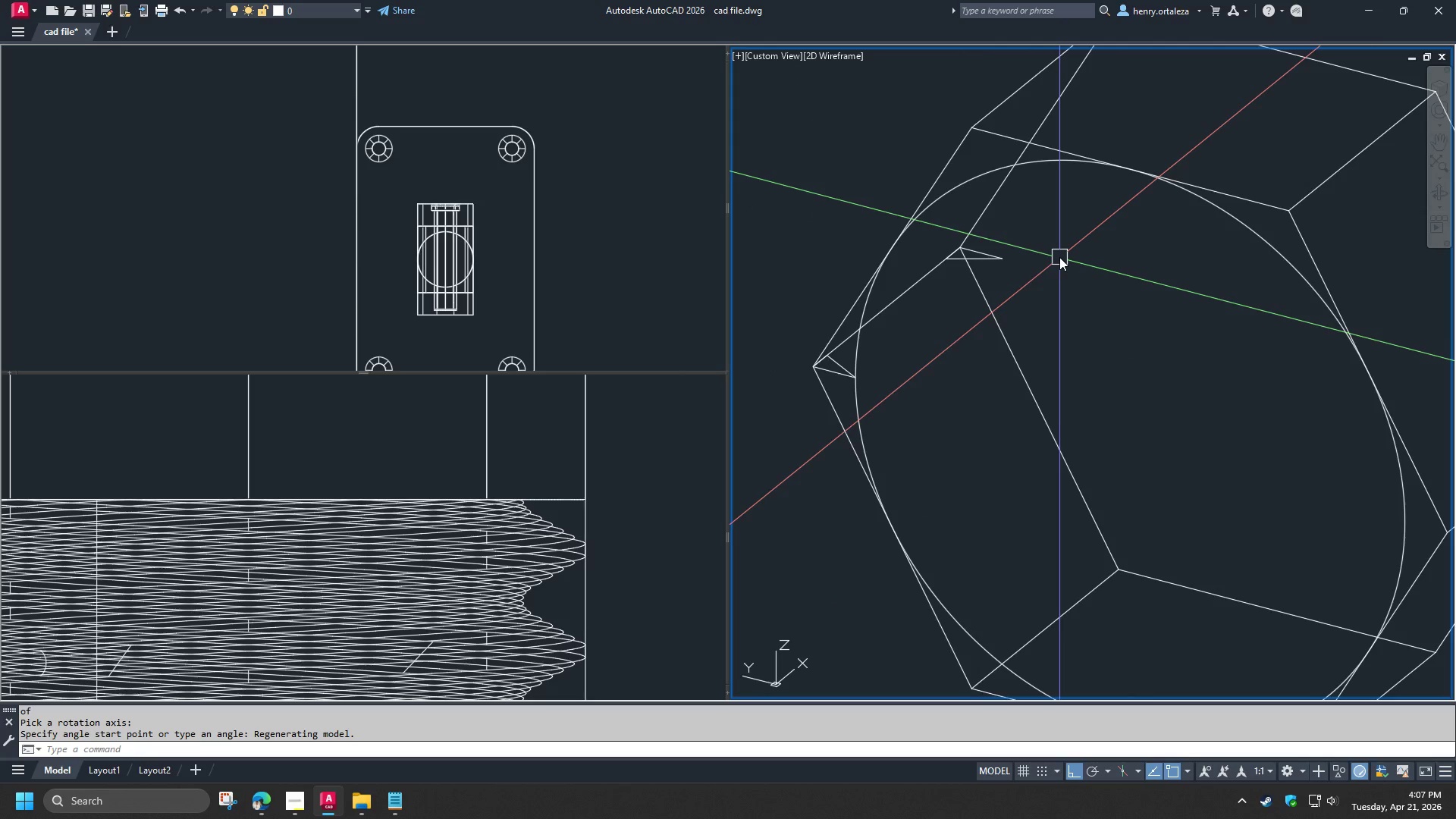 
type(rev )
 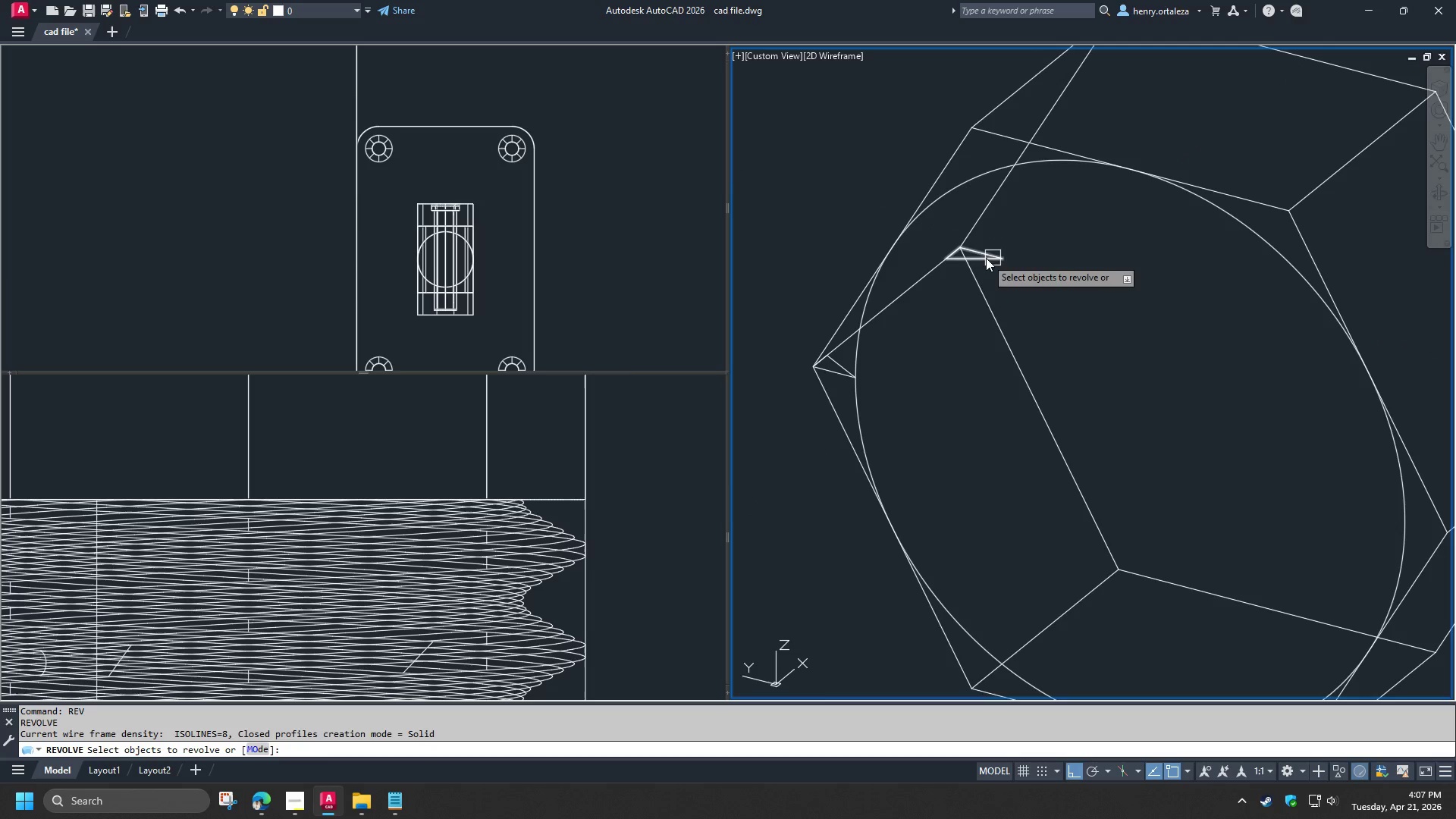 
left_click([986, 258])
 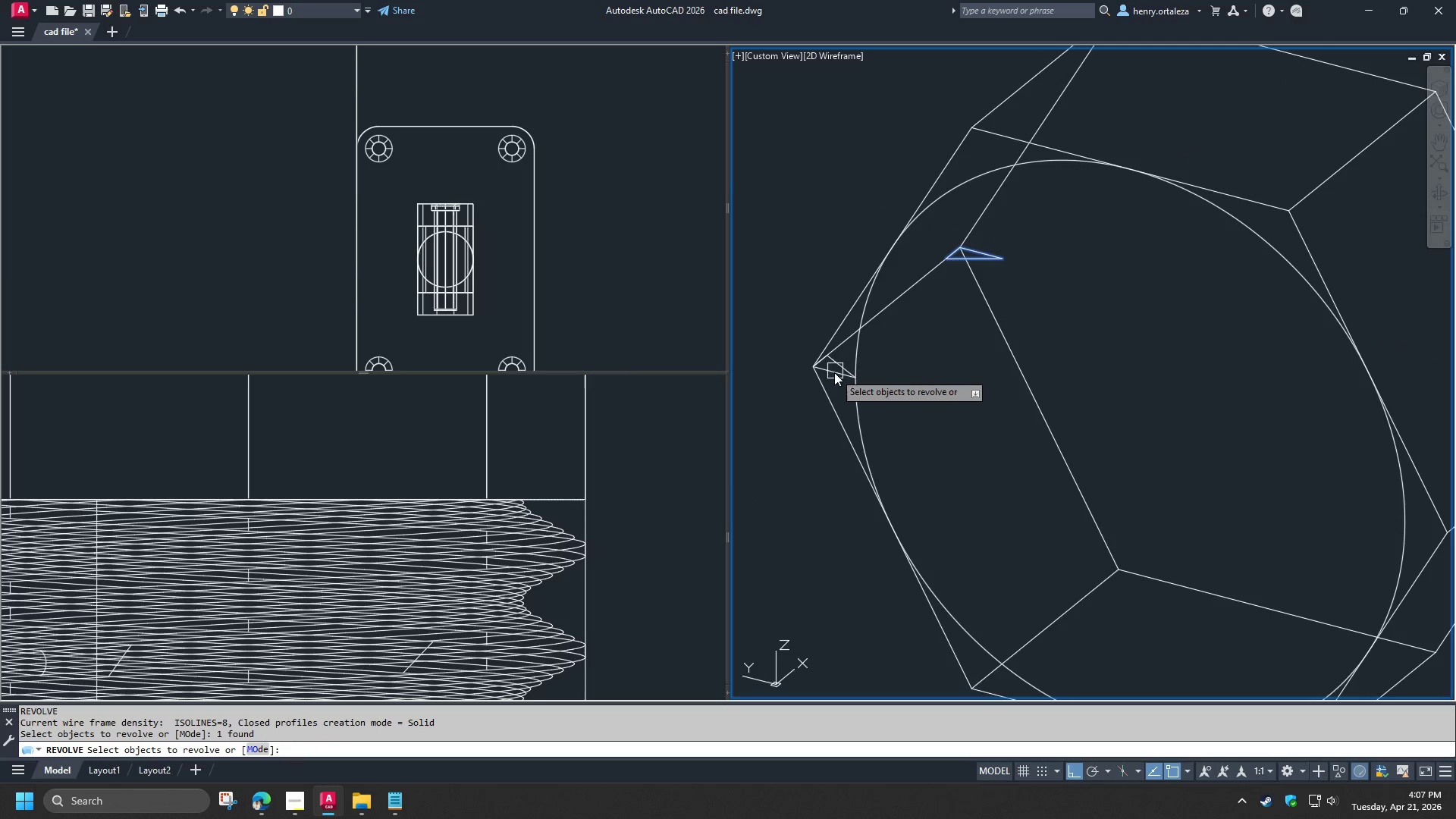 
left_click([834, 372])
 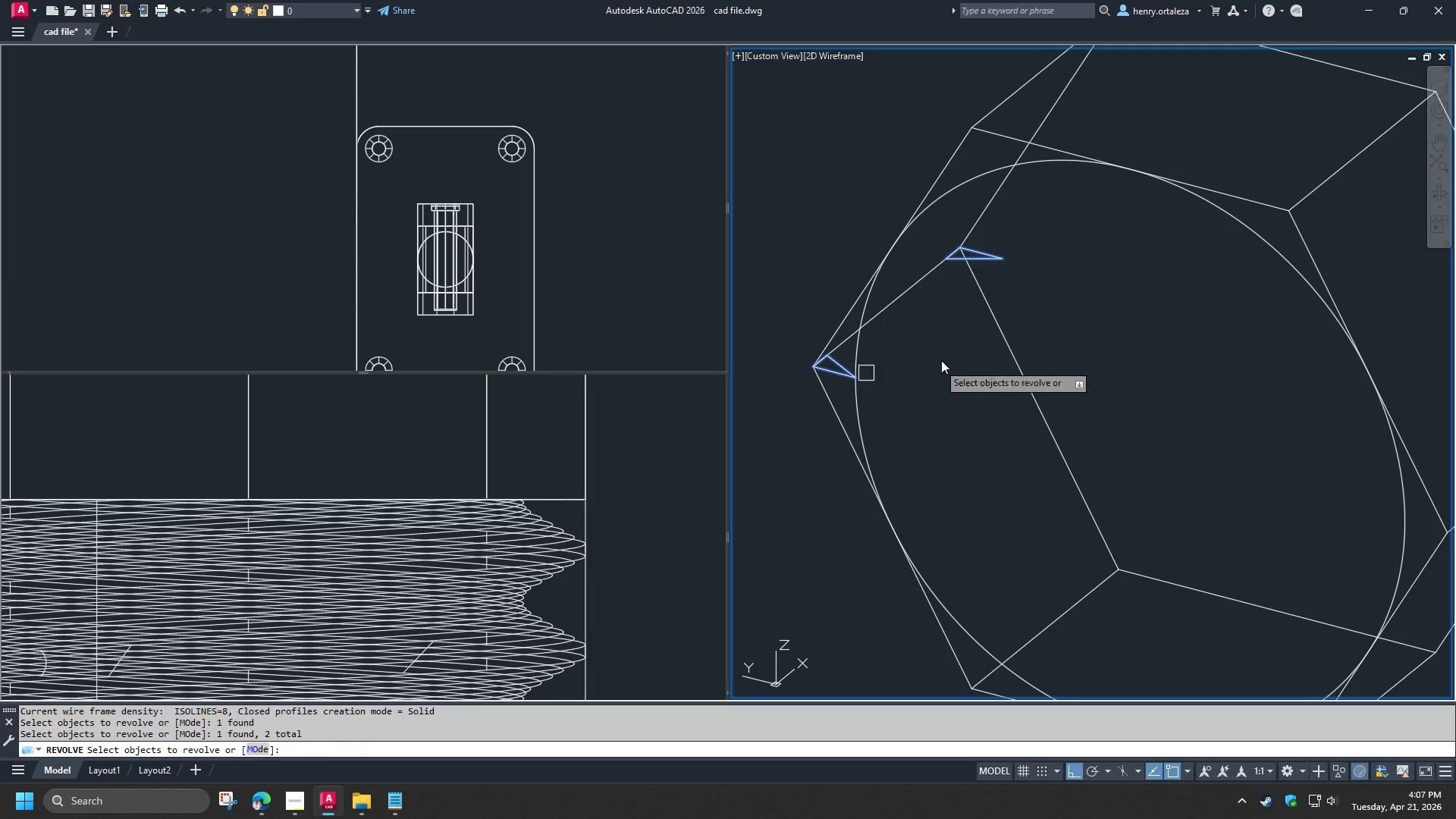 
scroll: coordinate [959, 355], scroll_direction: down, amount: 2.0
 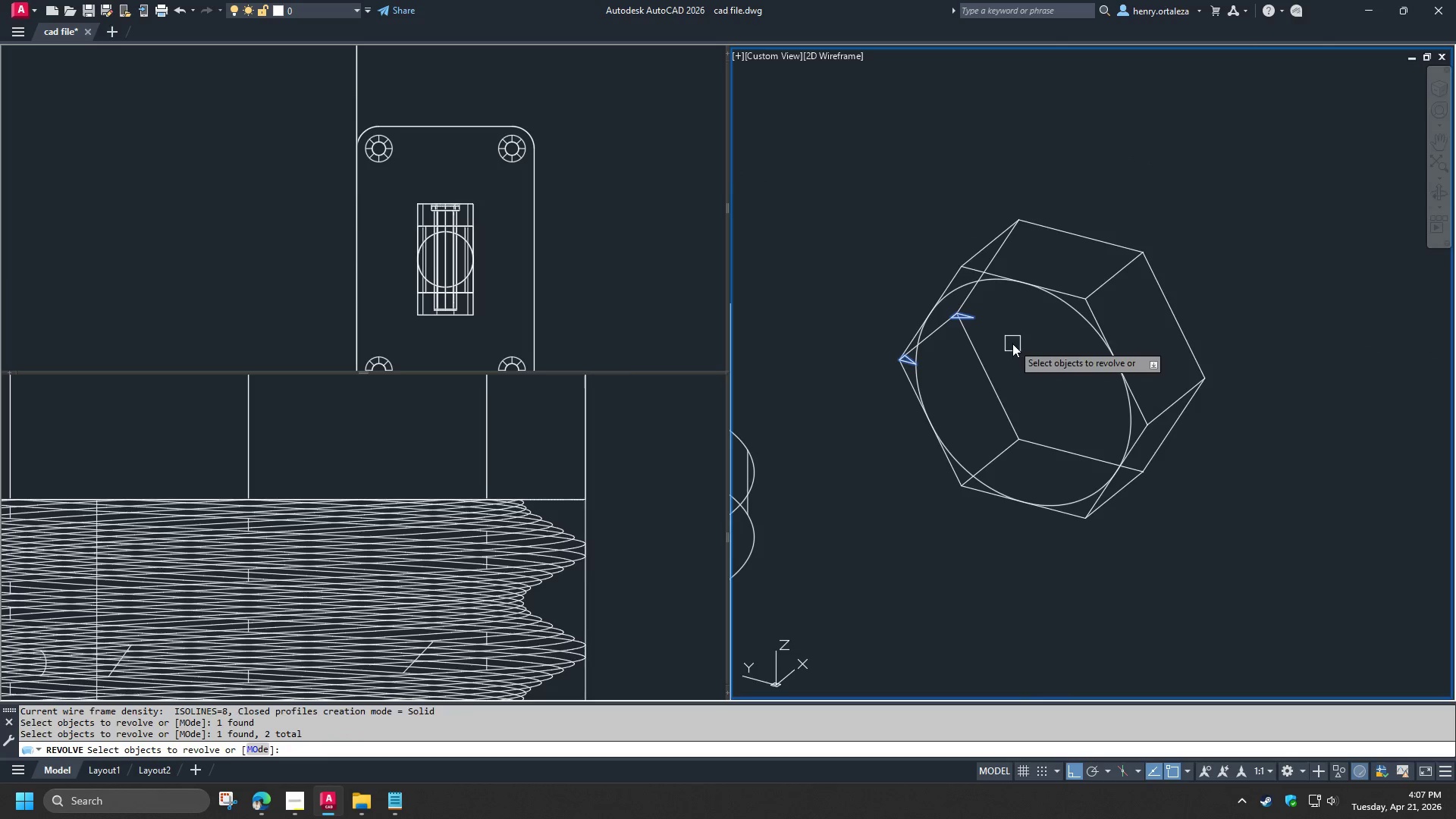 
type( cen )
 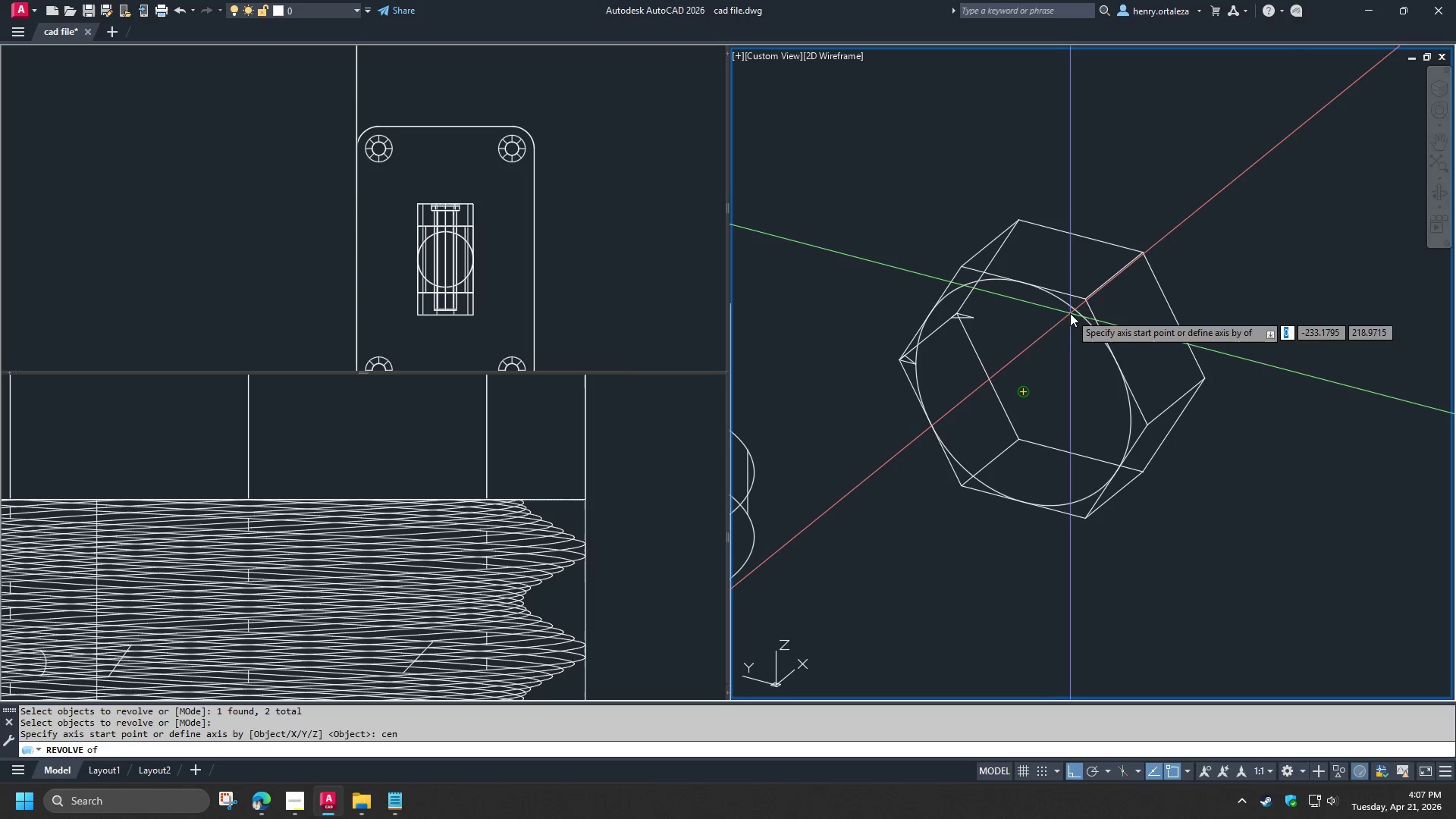 
left_click([1070, 313])
 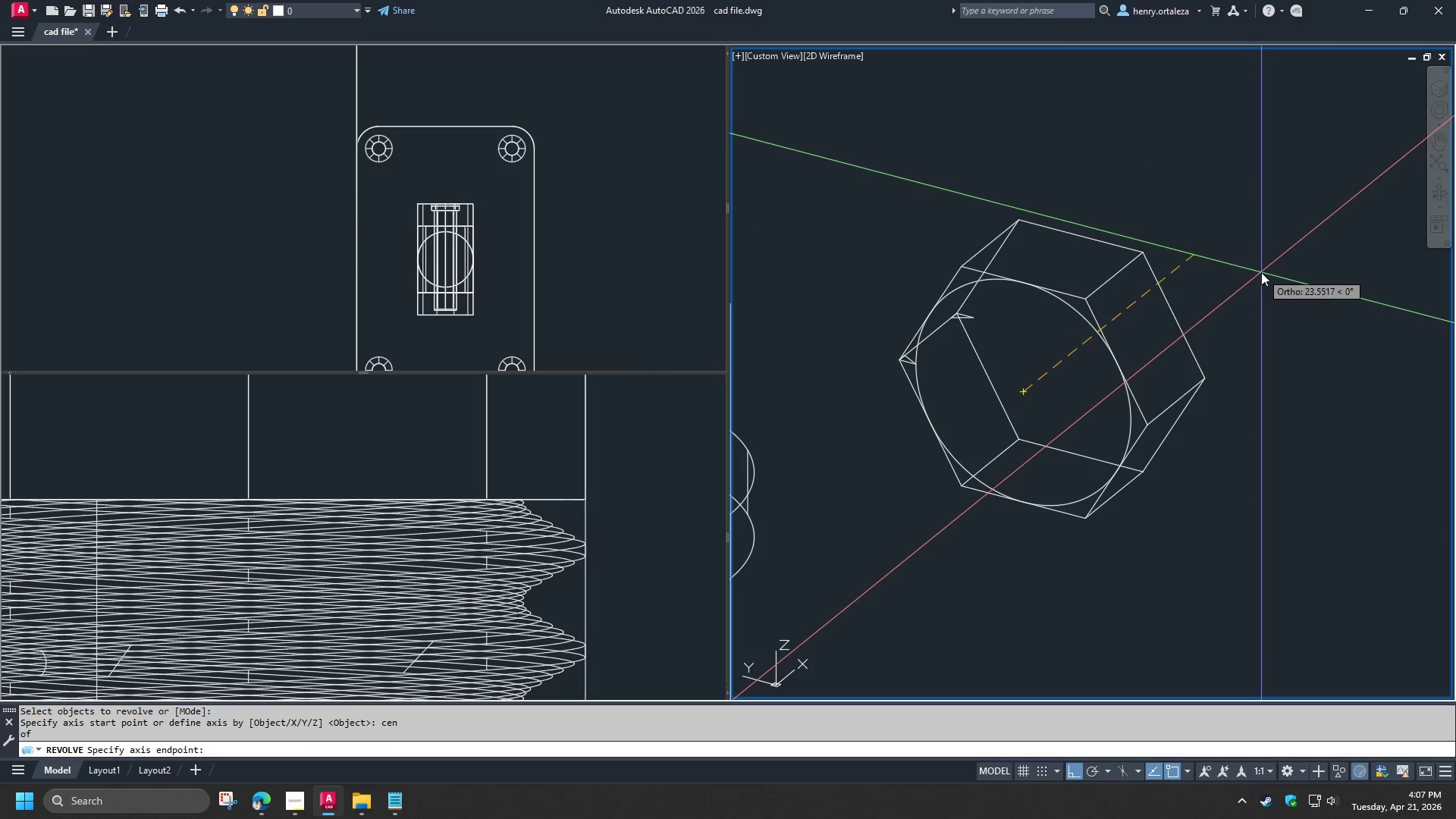 
left_click([1261, 272])
 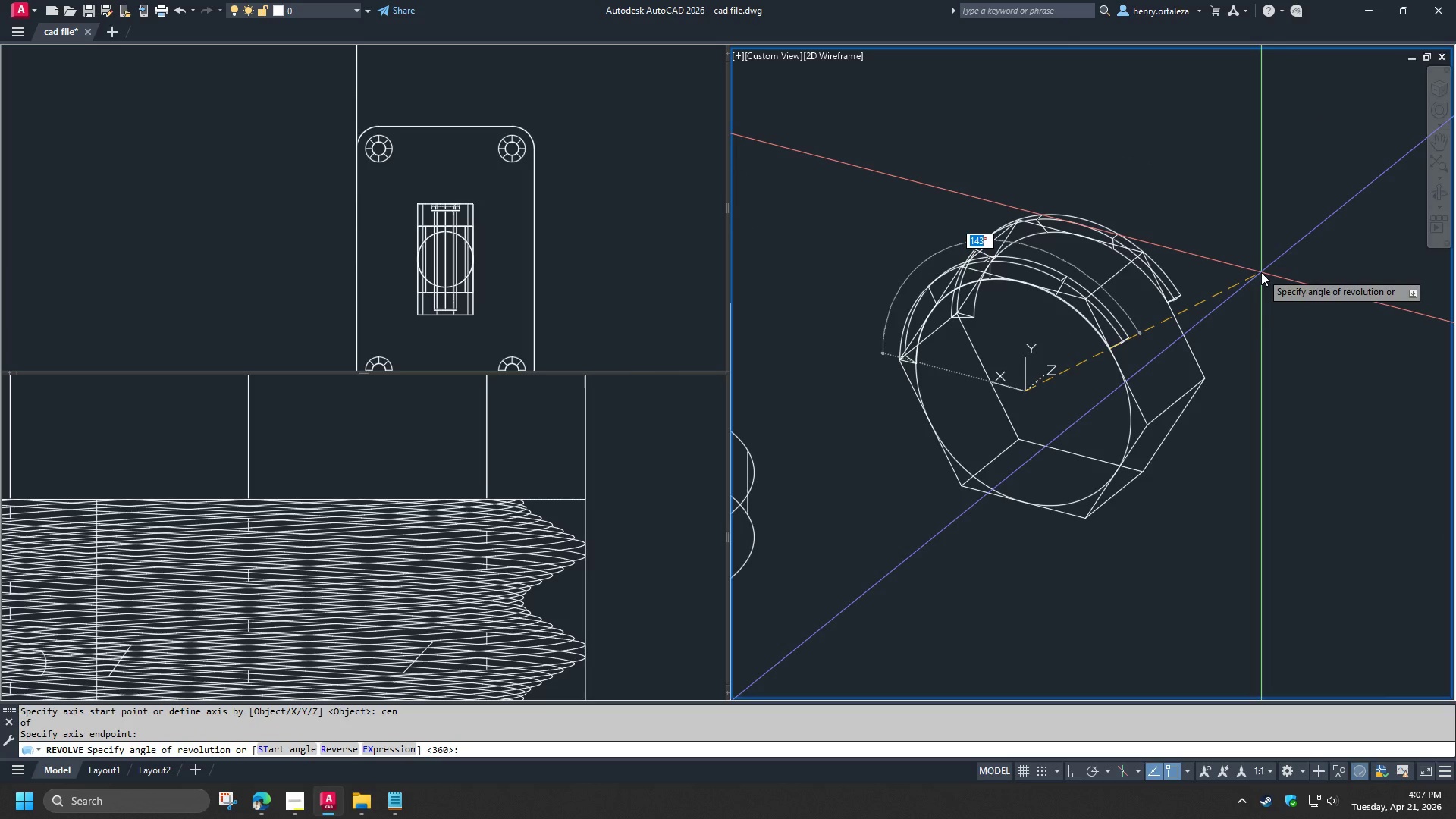 
key(Space)
 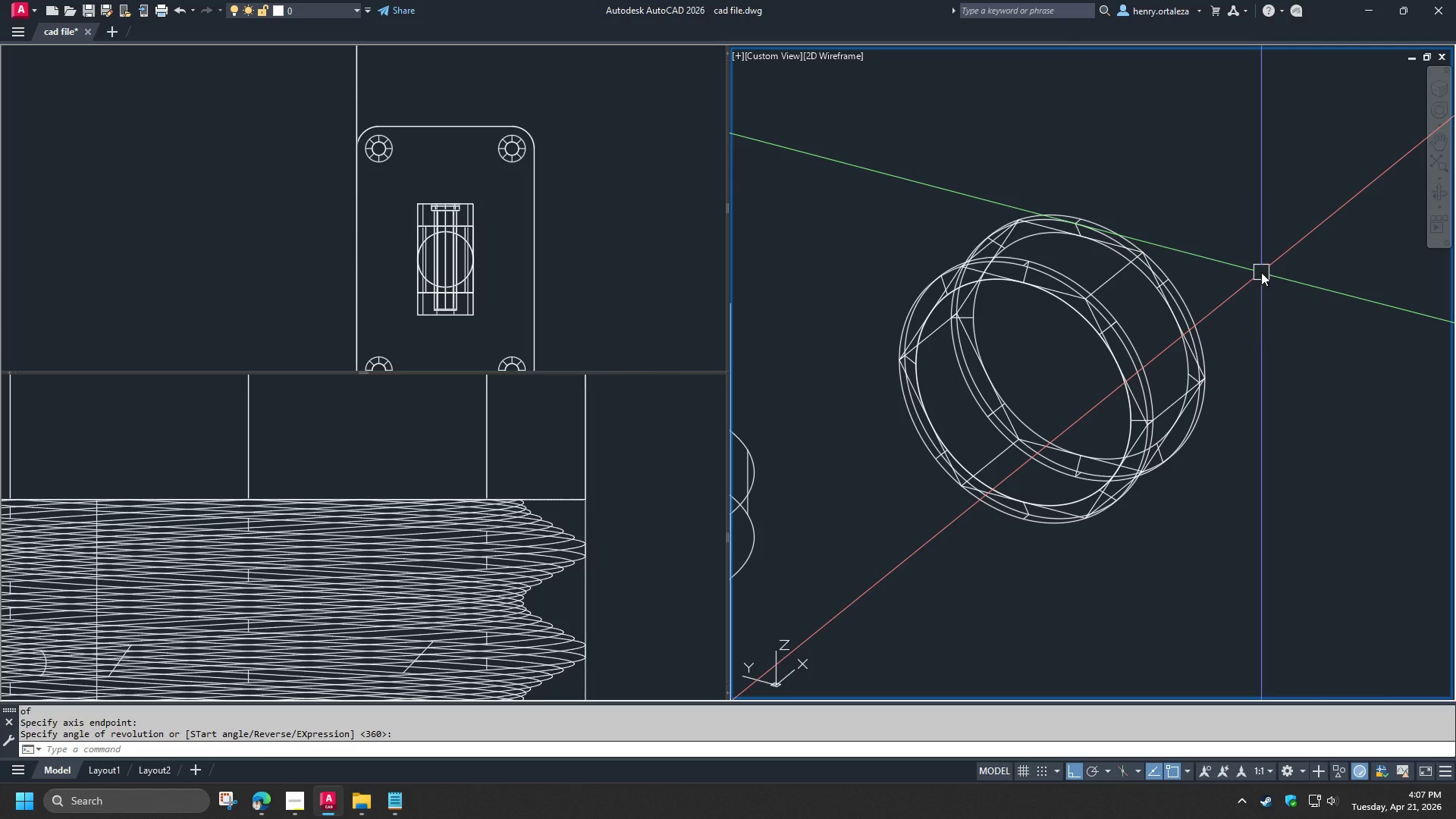 
key(S)
 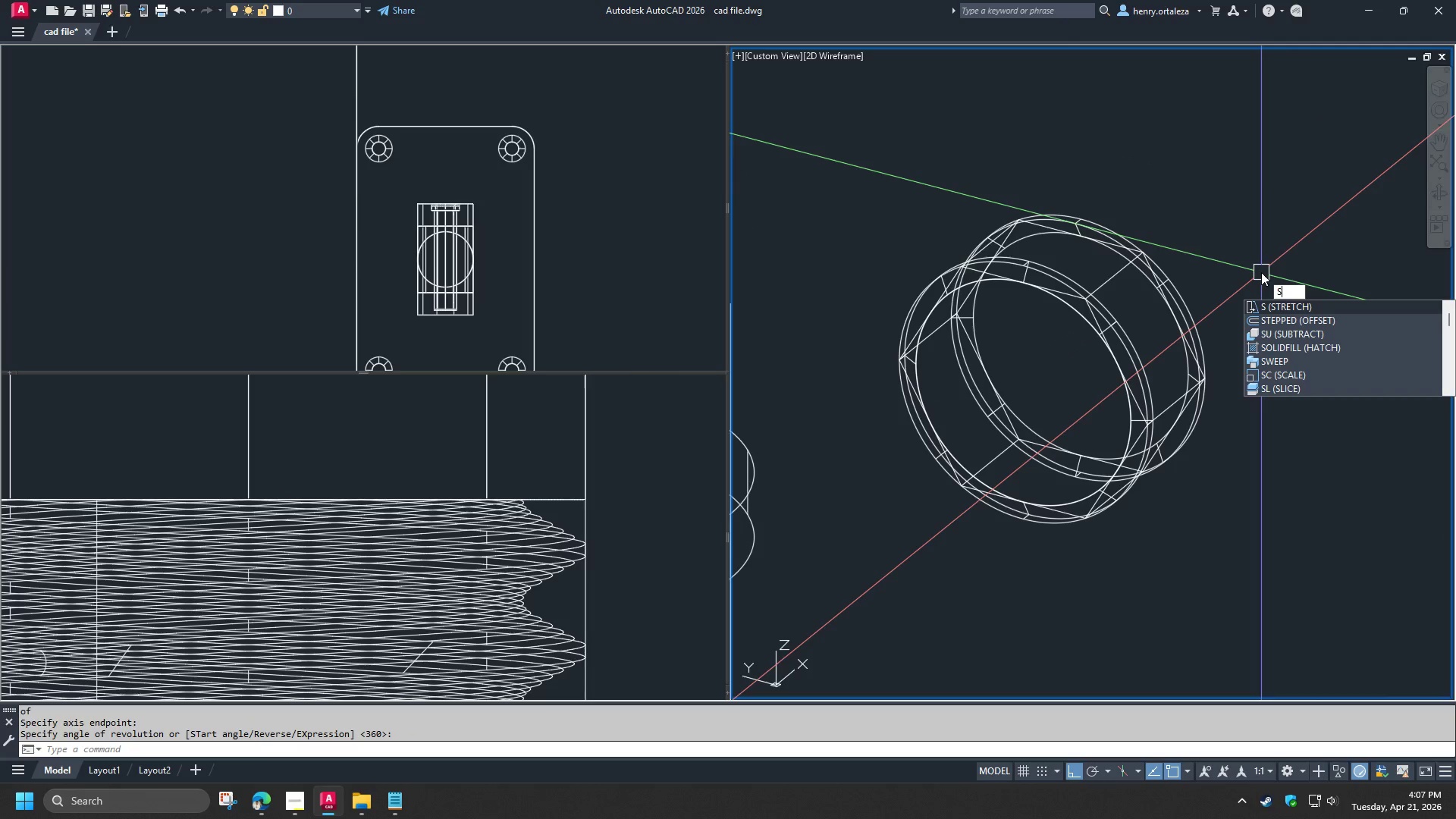 
key(U)
 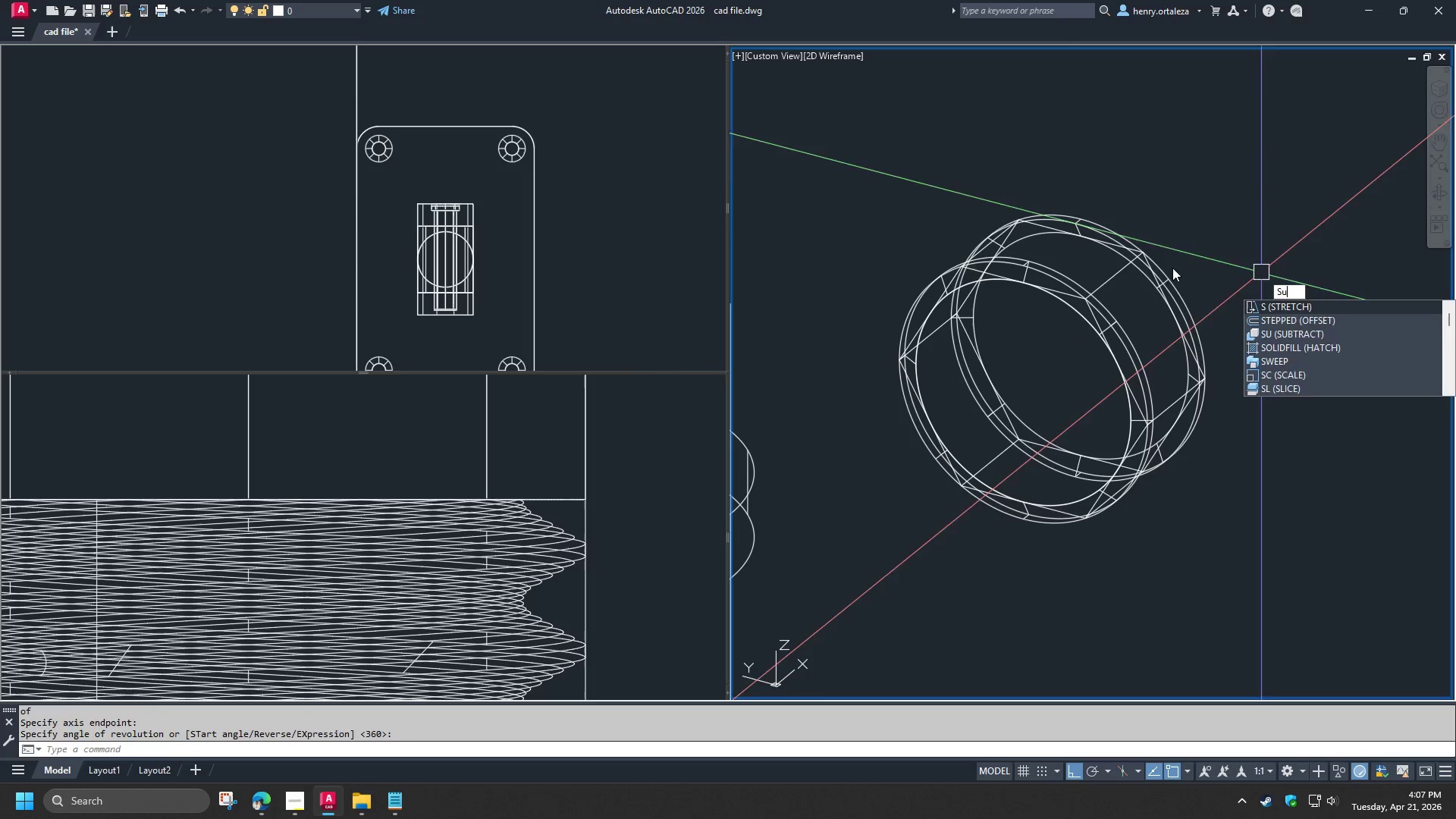 
key(Space)
 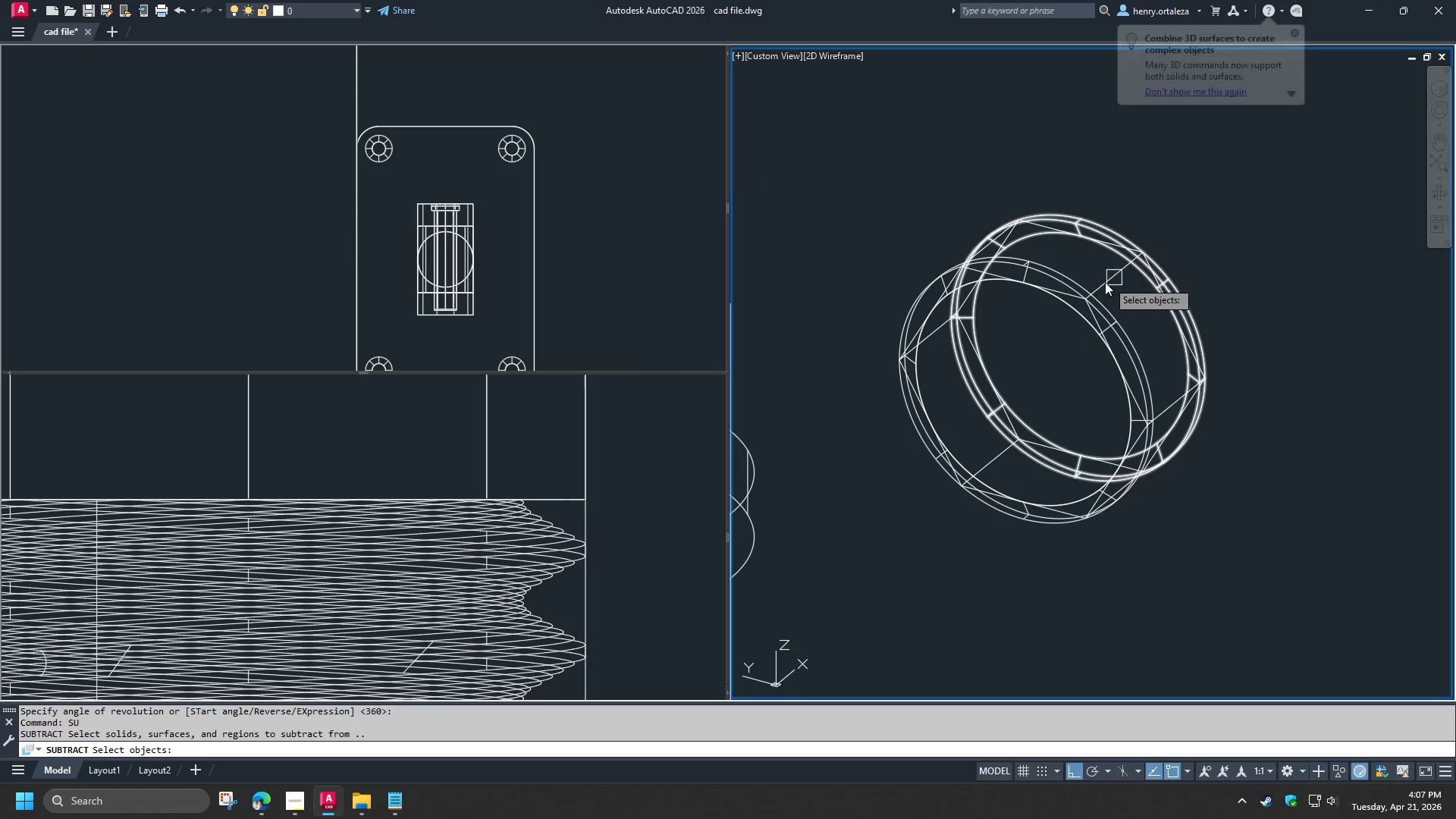 
left_click([1105, 282])
 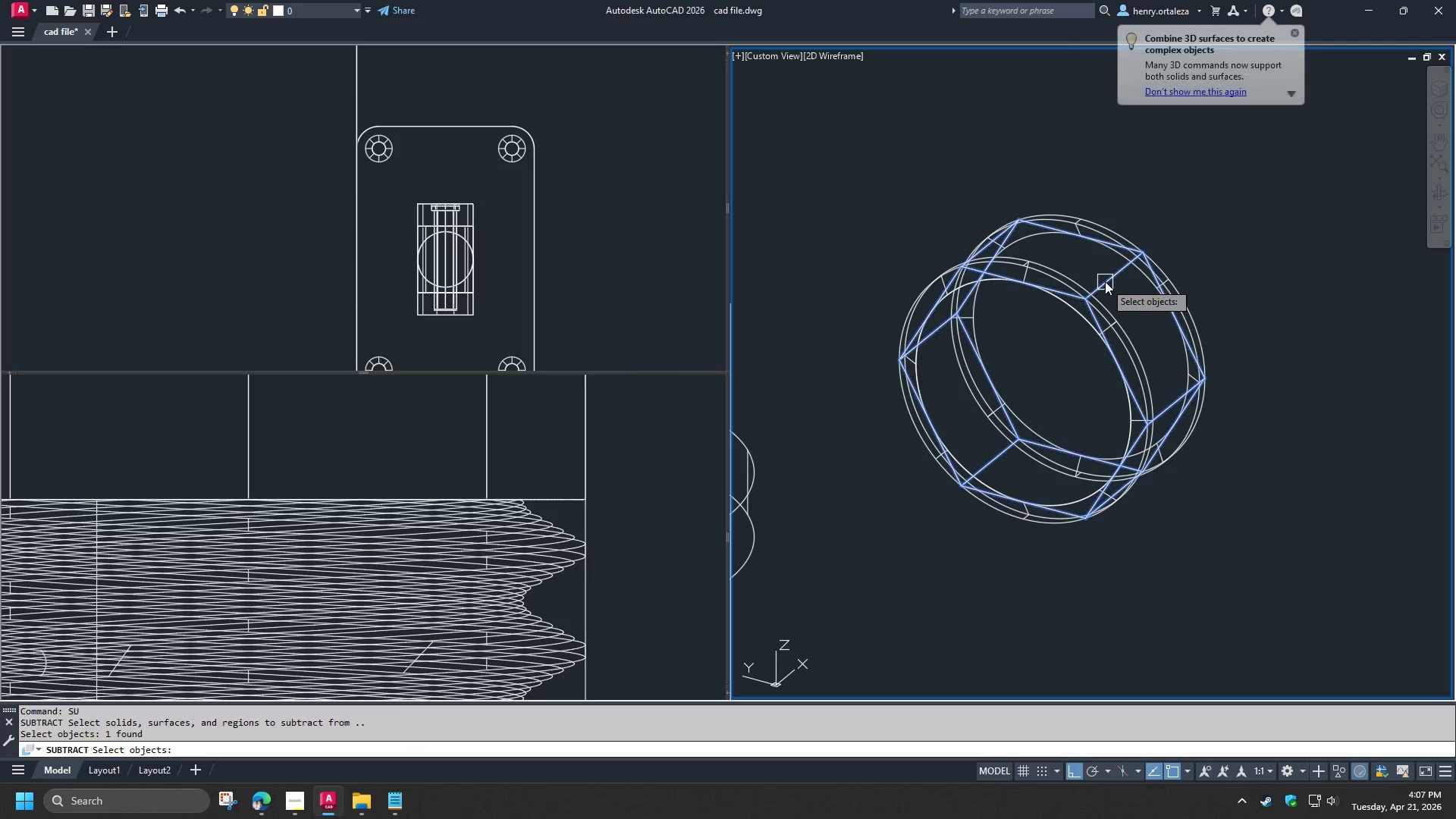 
key(Space)
 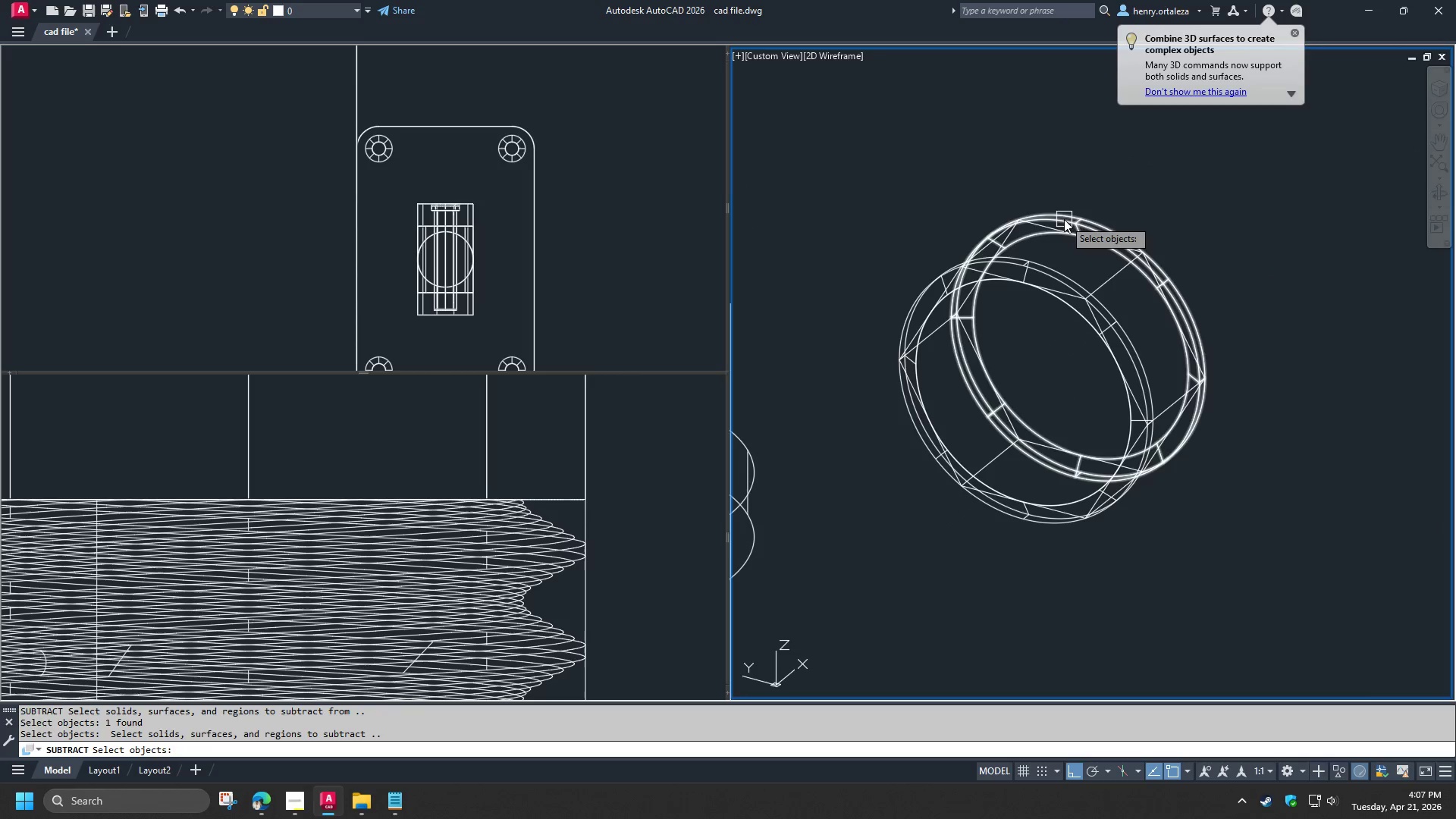 
left_click([1064, 219])
 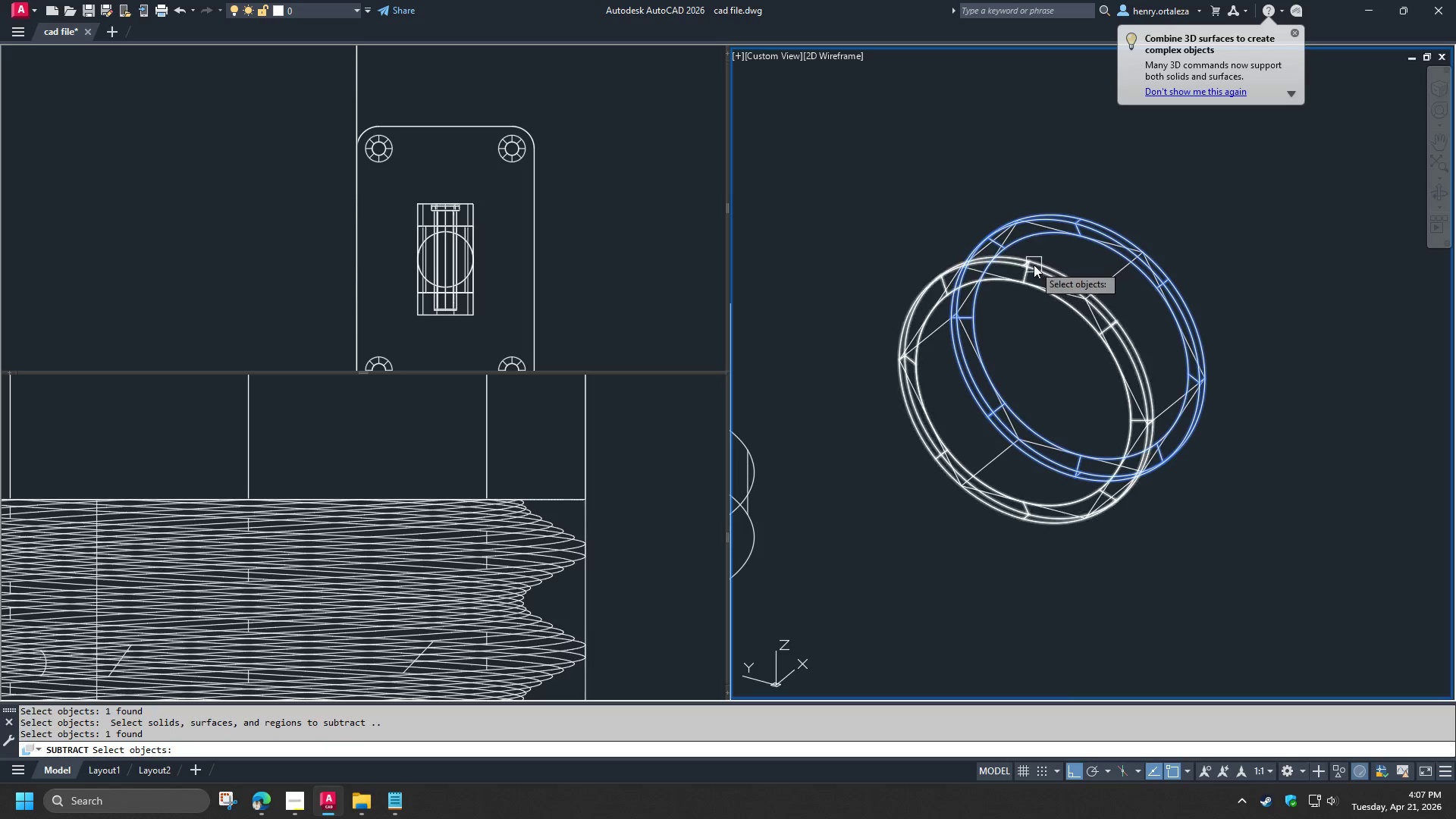 
left_click([1034, 265])
 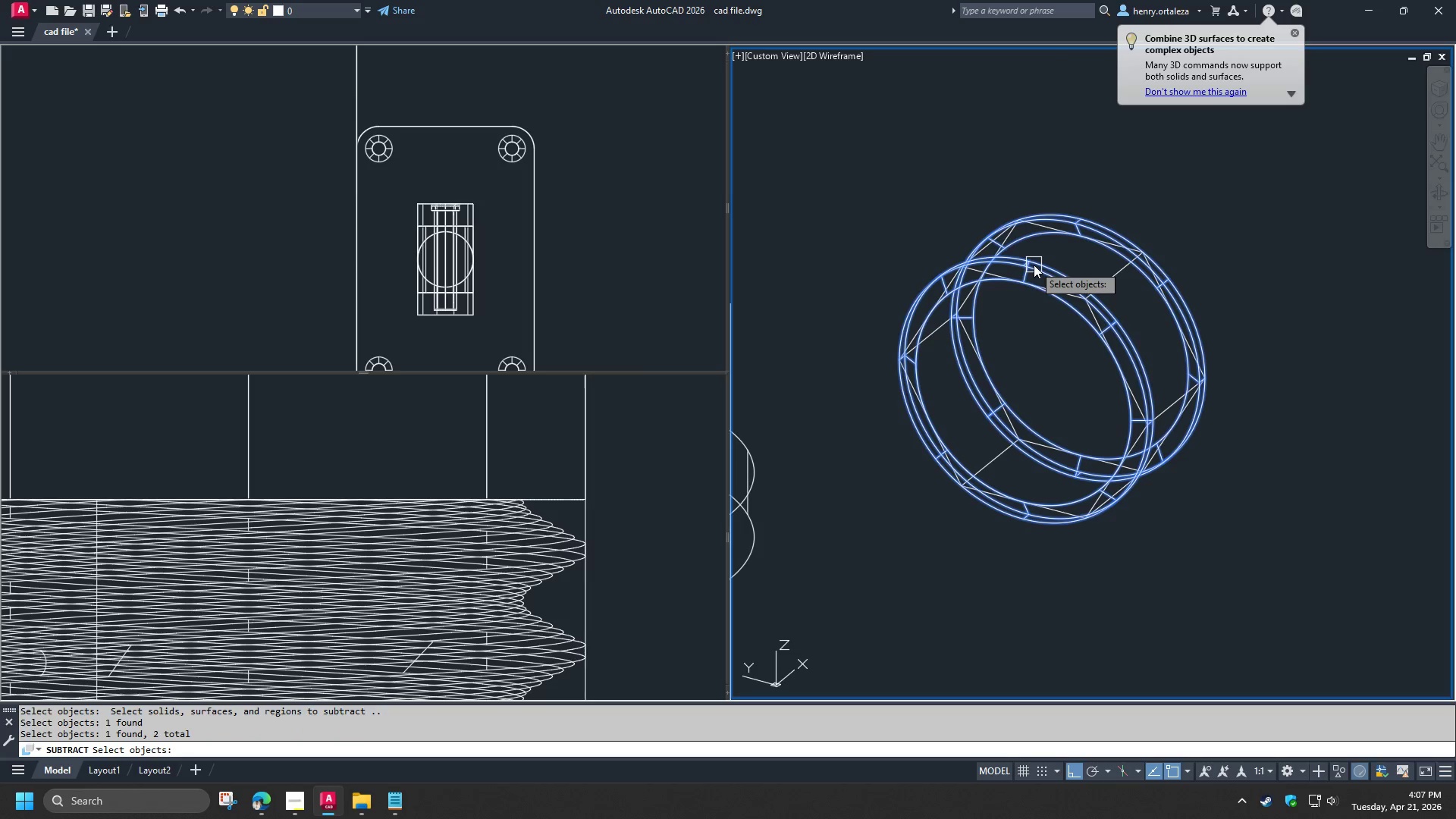 
key(Space)
 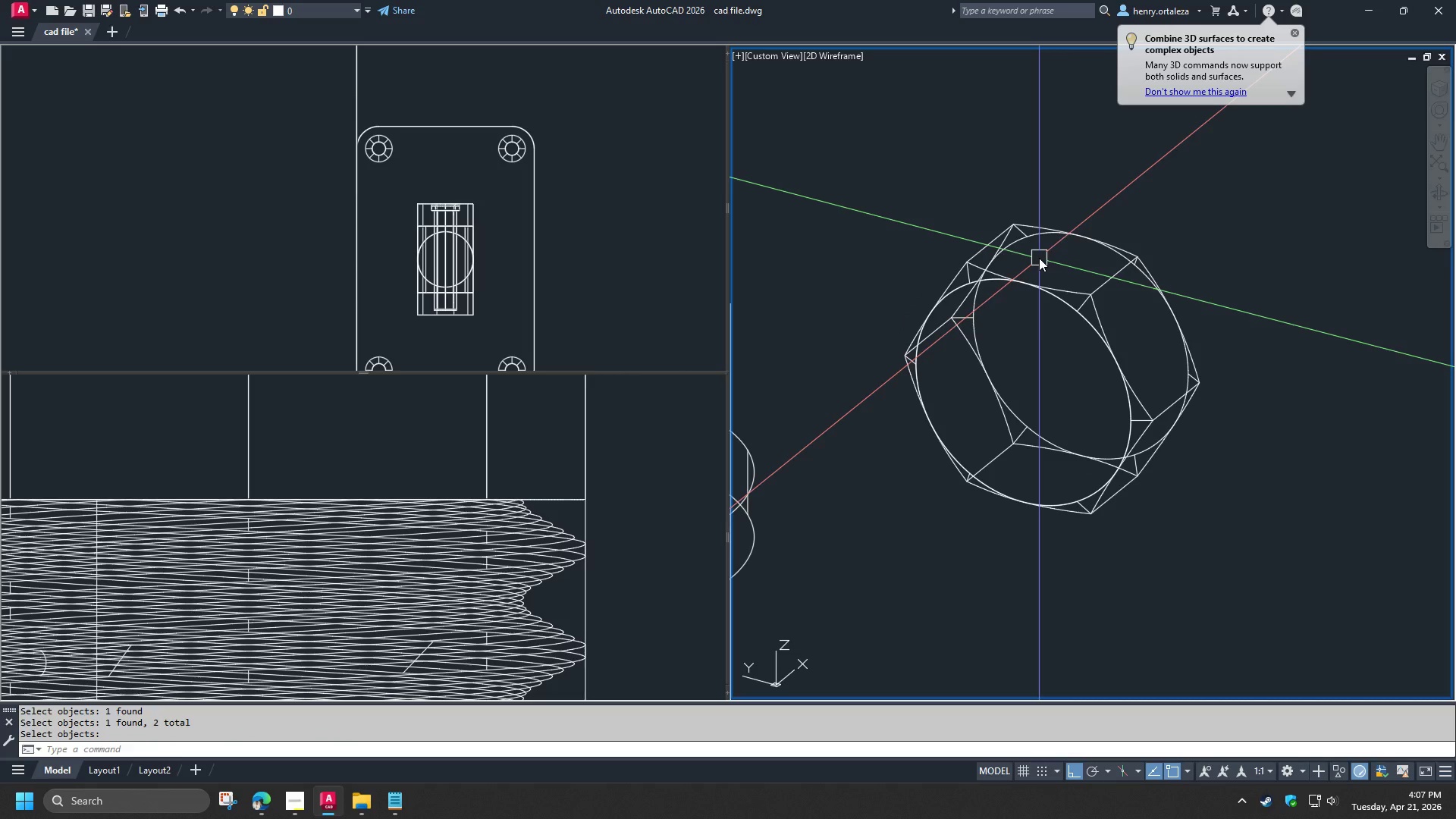 
scroll: coordinate [1039, 257], scroll_direction: down, amount: 1.0
 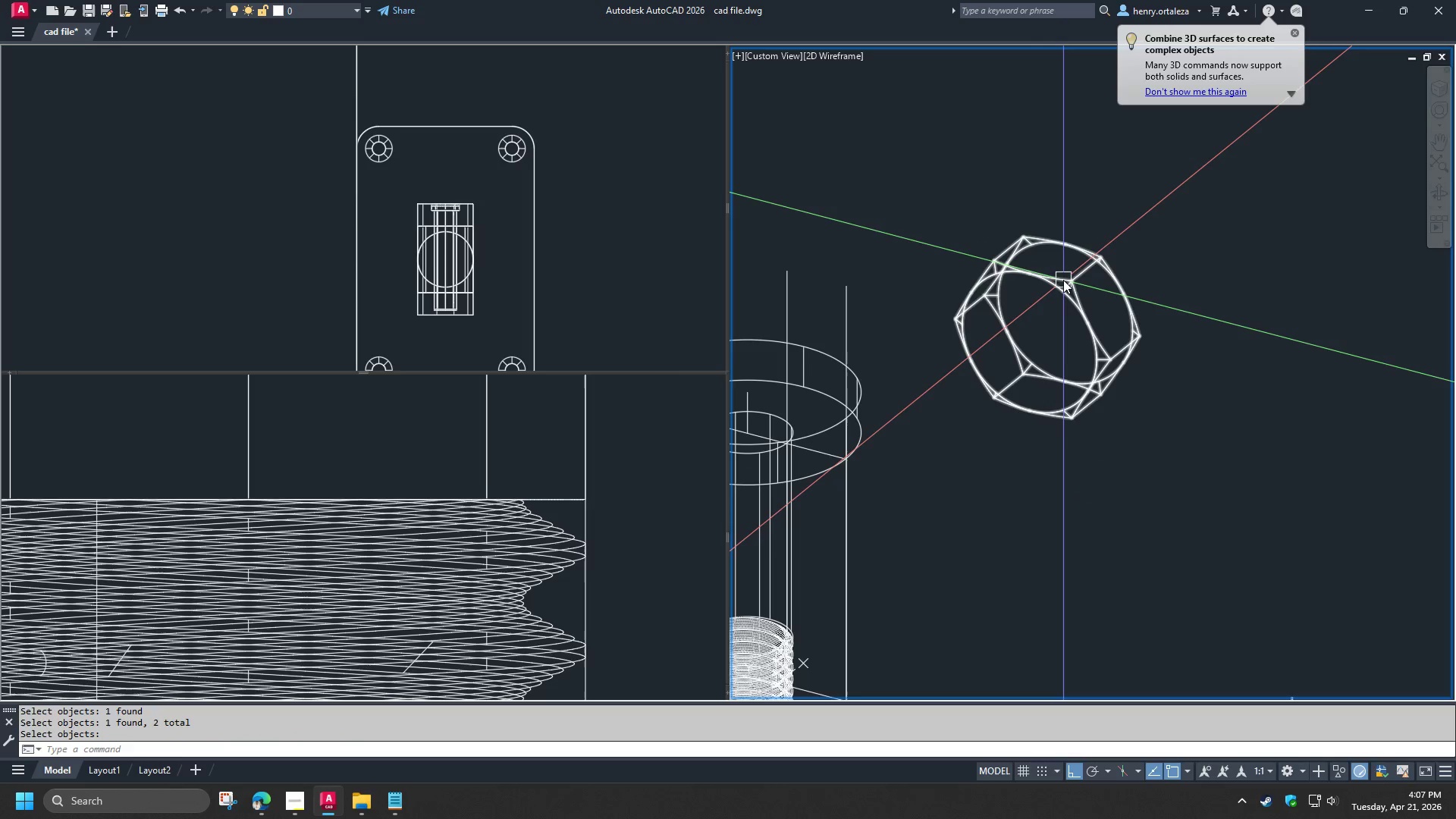 
left_click([1063, 280])
 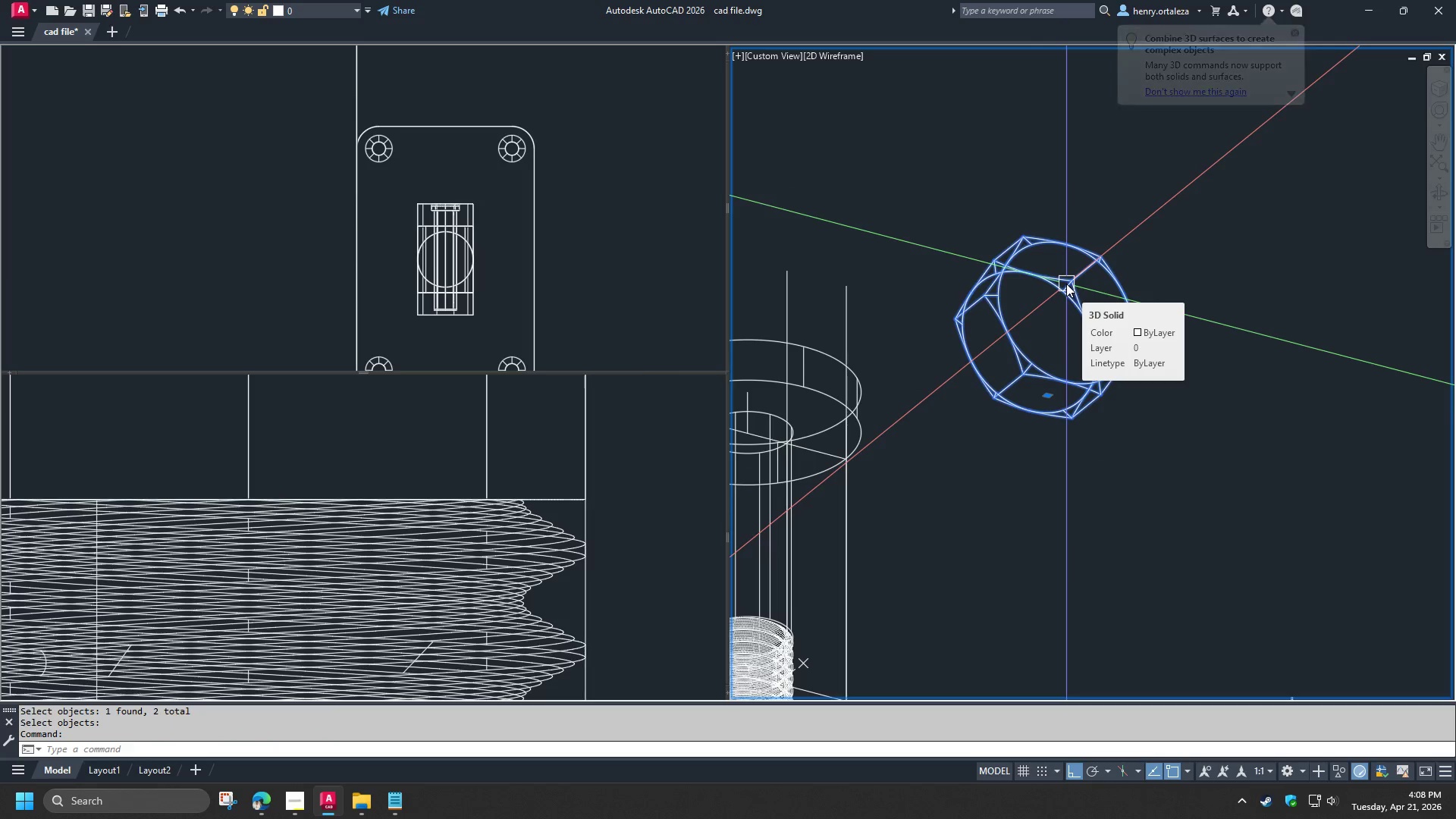 
left_click([543, 275])
 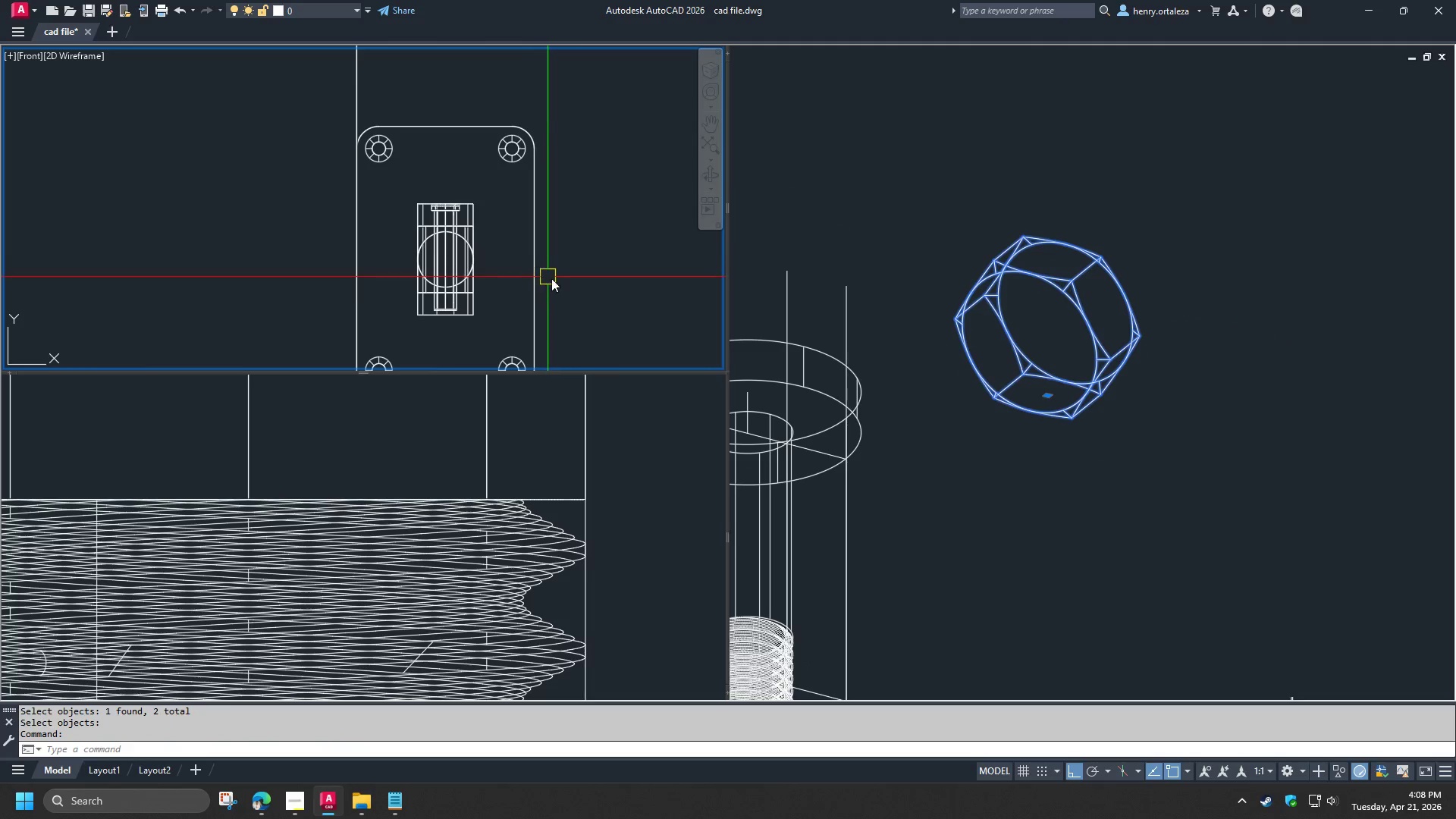 
key(Escape)
 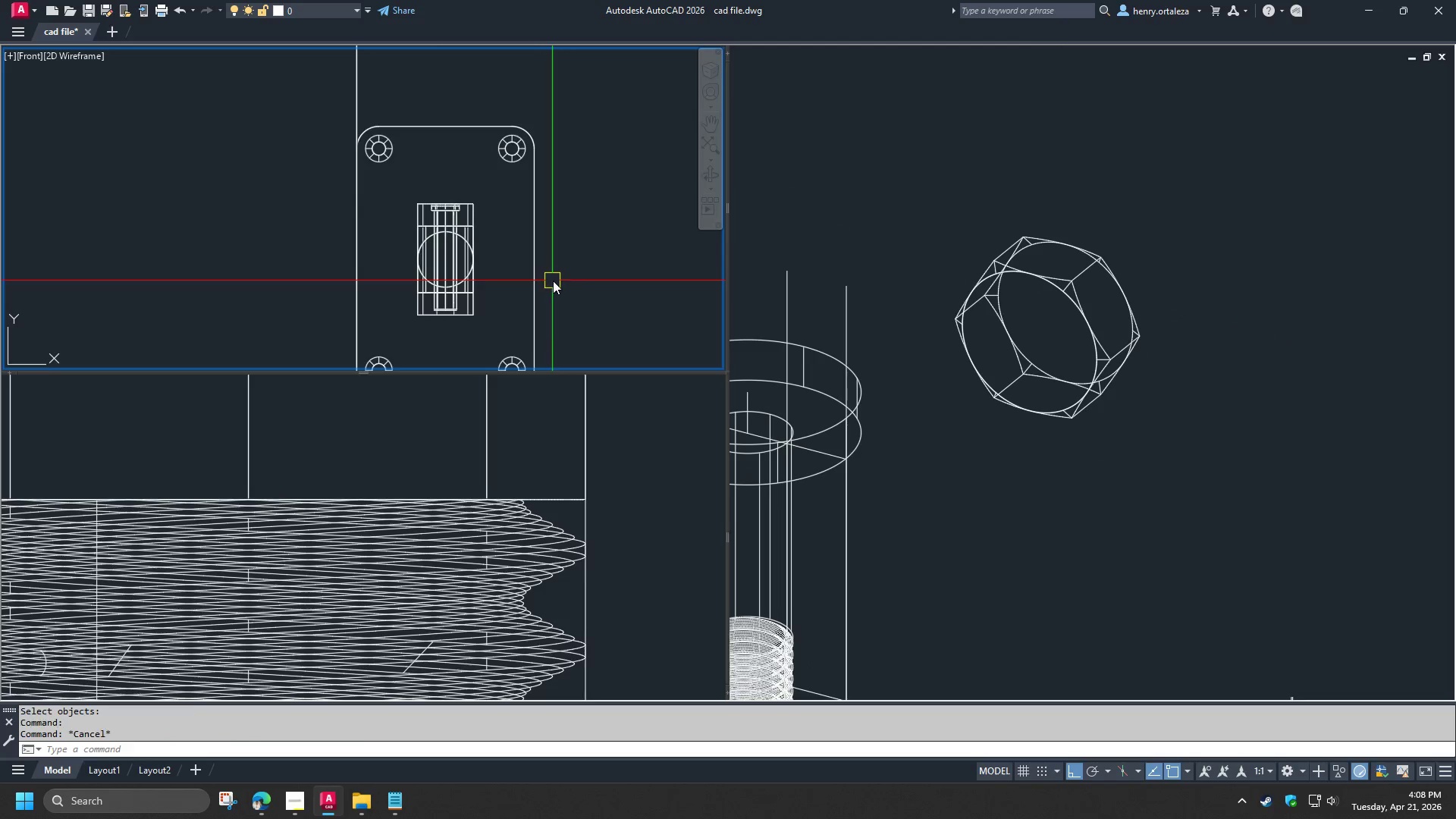 
scroll: coordinate [573, 277], scroll_direction: down, amount: 3.0
 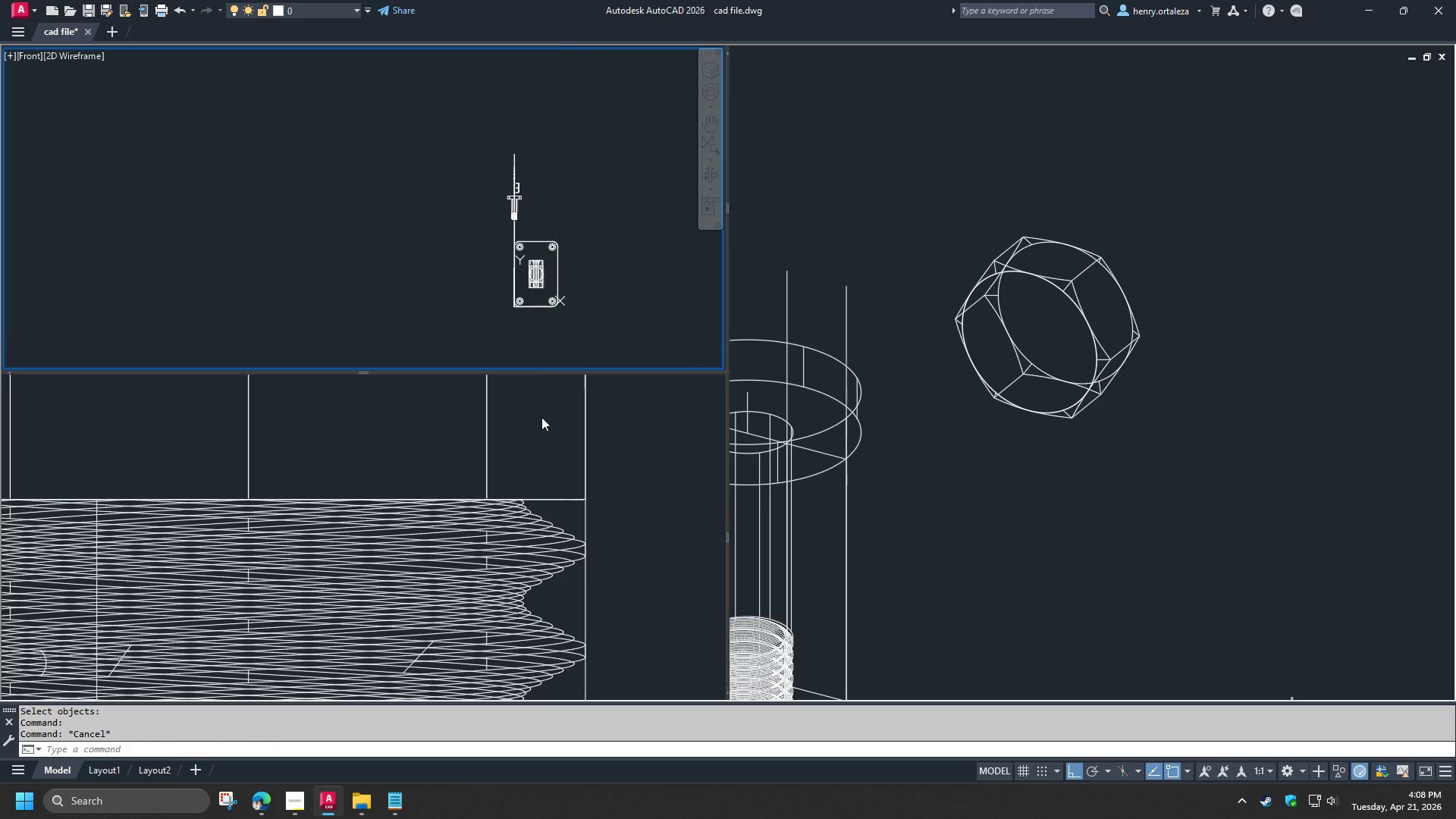 
left_click([530, 453])
 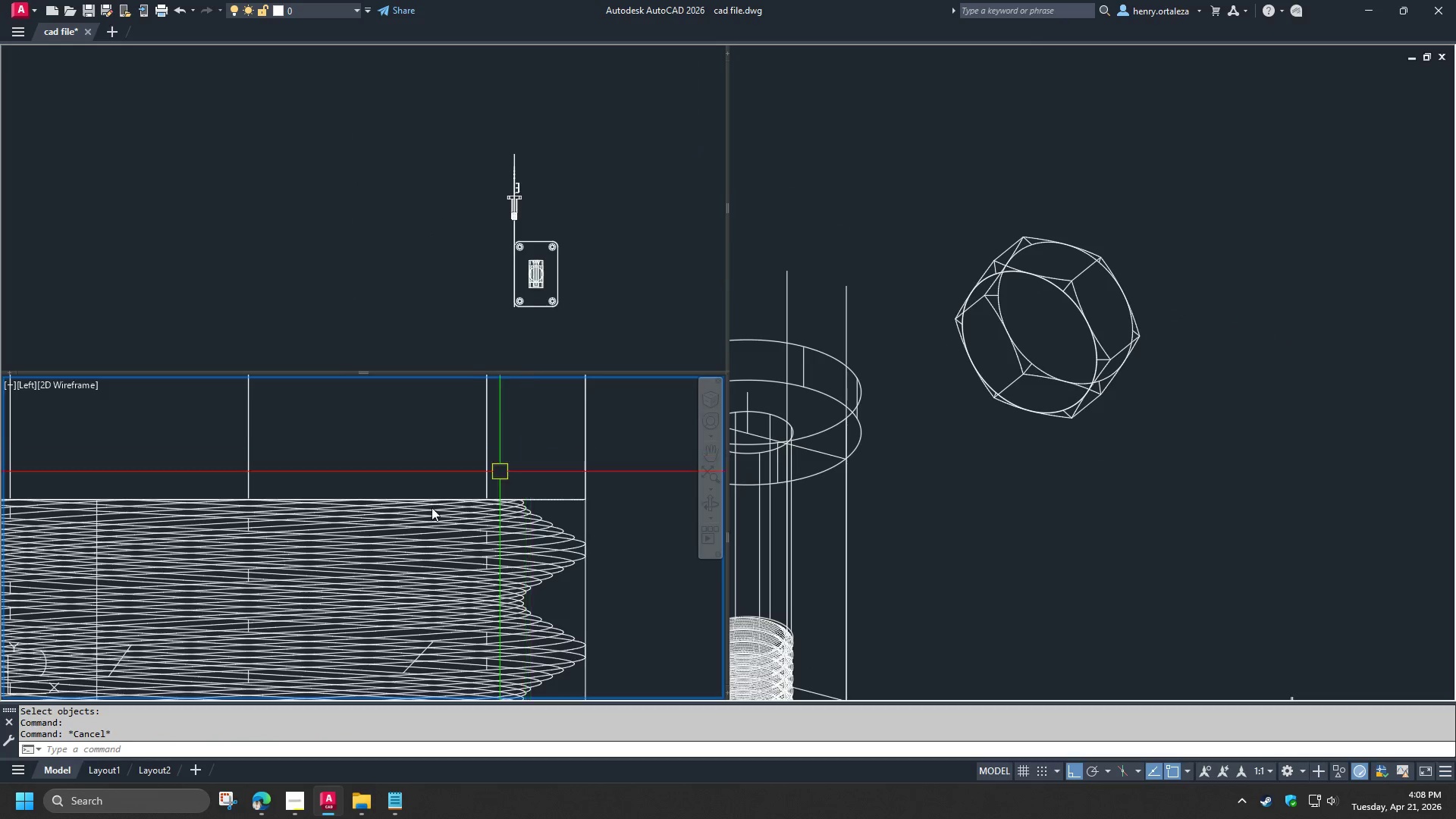 
key(Escape)
 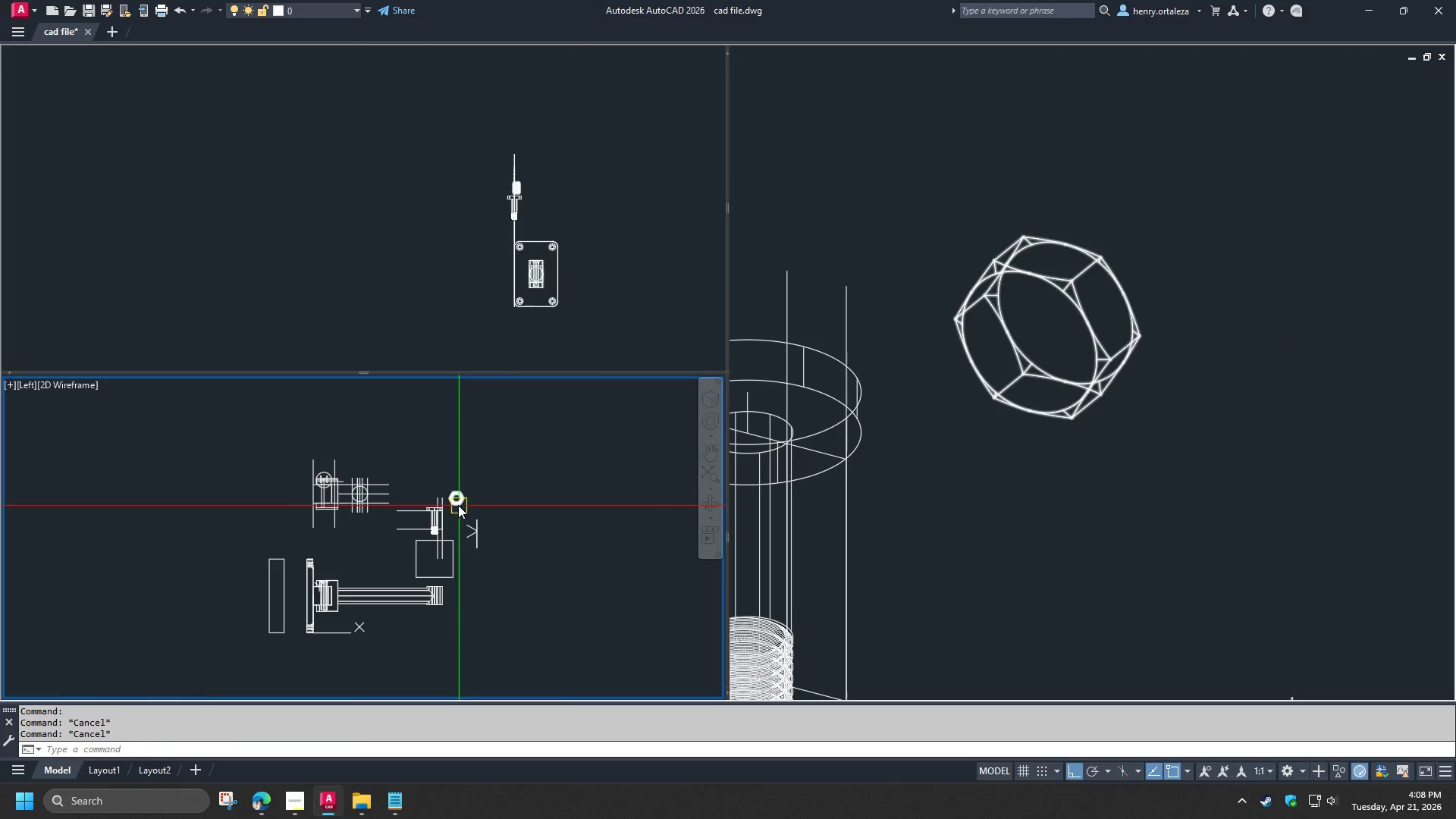 
scroll: coordinate [439, 527], scroll_direction: down, amount: 10.0
 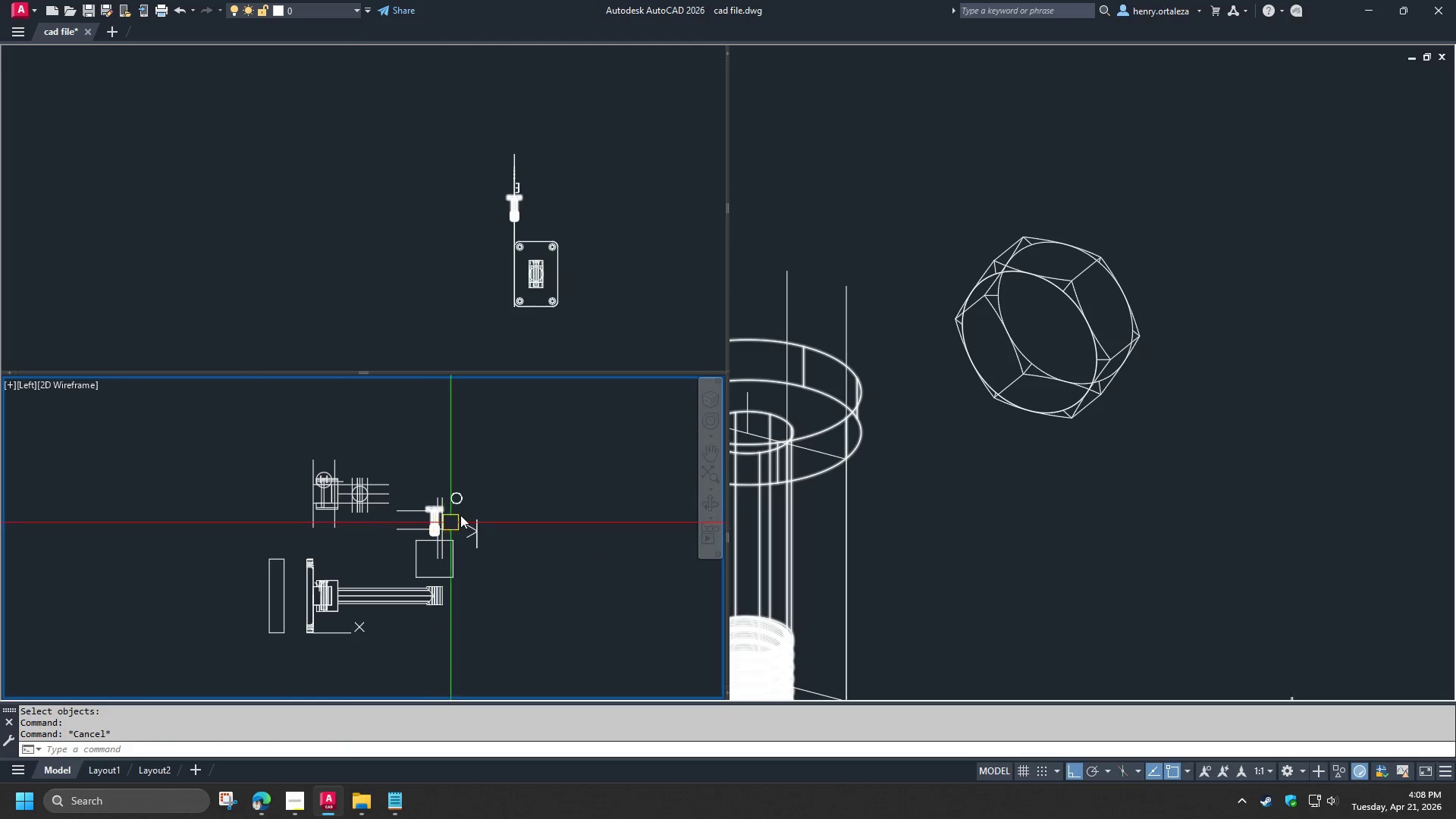 
scroll: coordinate [457, 499], scroll_direction: up, amount: 6.0
 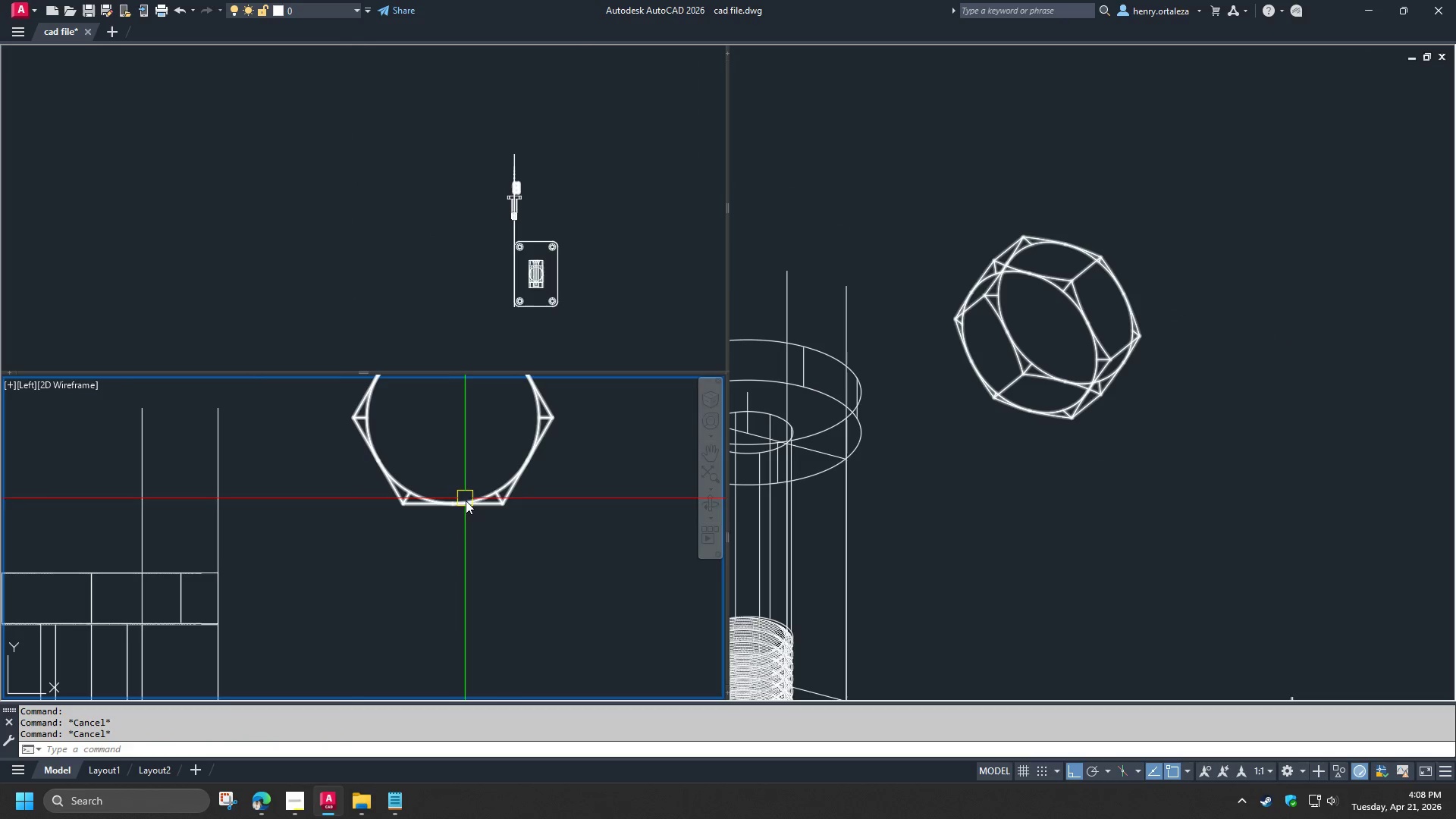 
left_click([466, 499])
 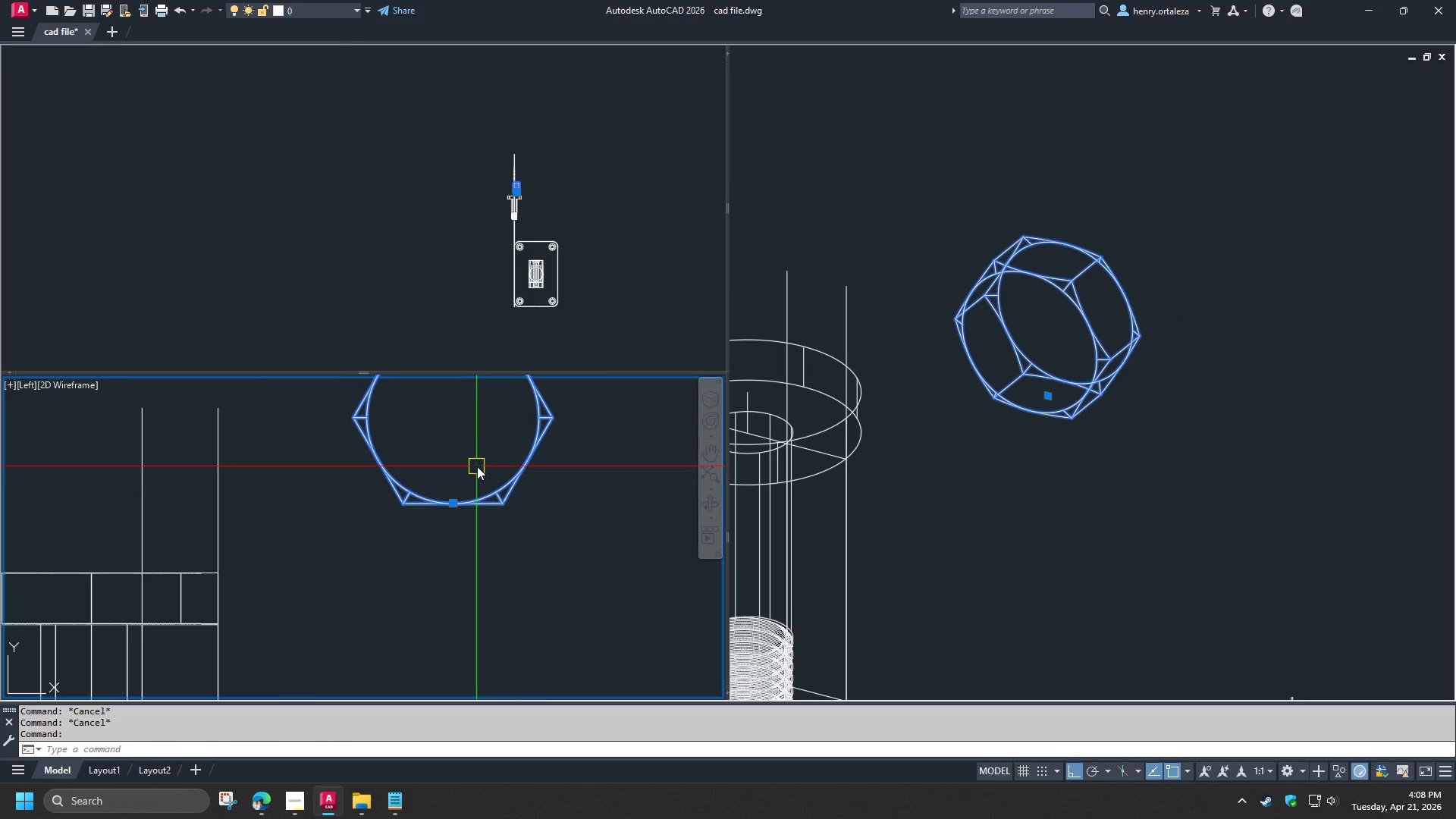 
key(Control+Shift+C)
 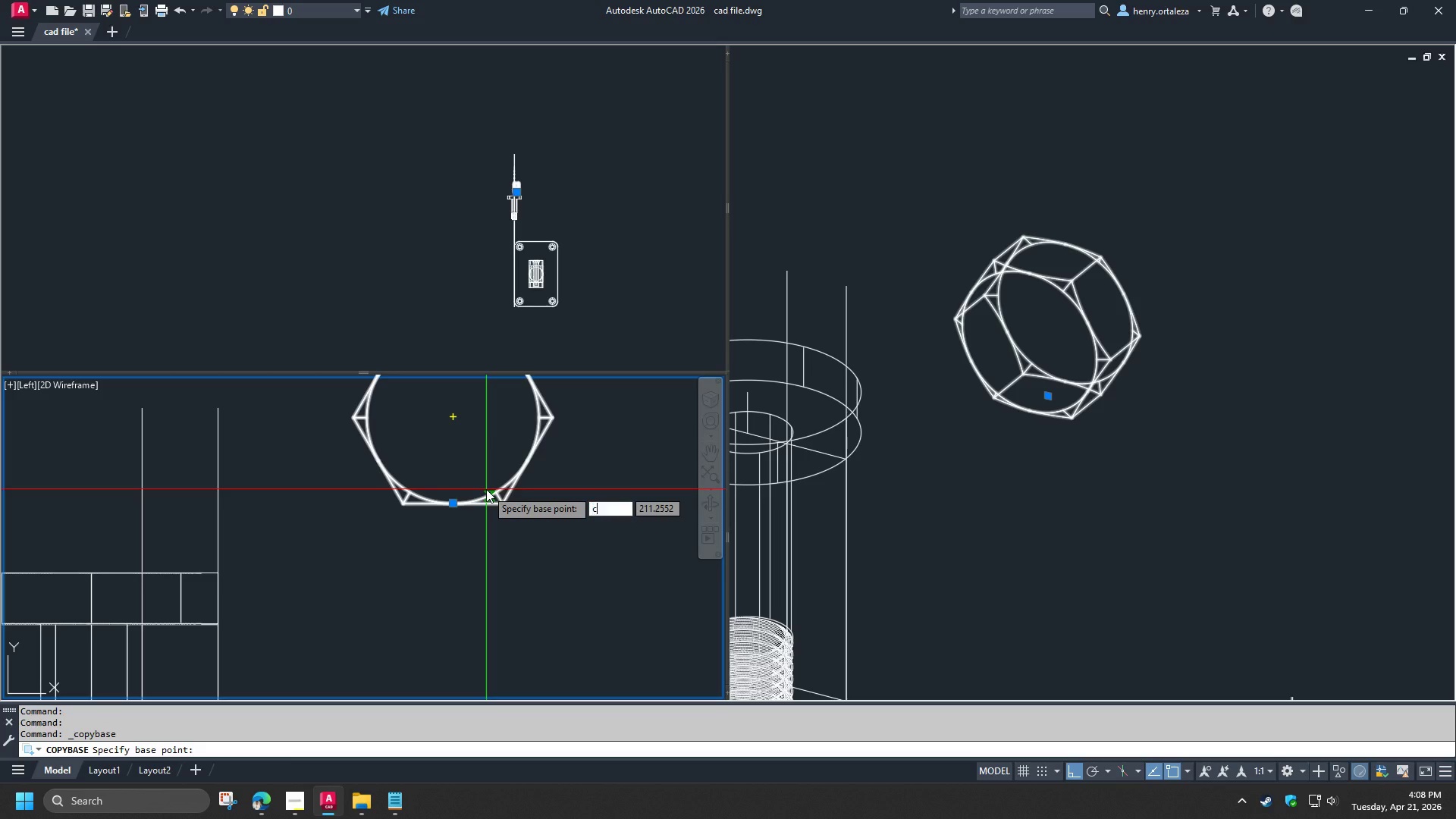 
type(cen )
 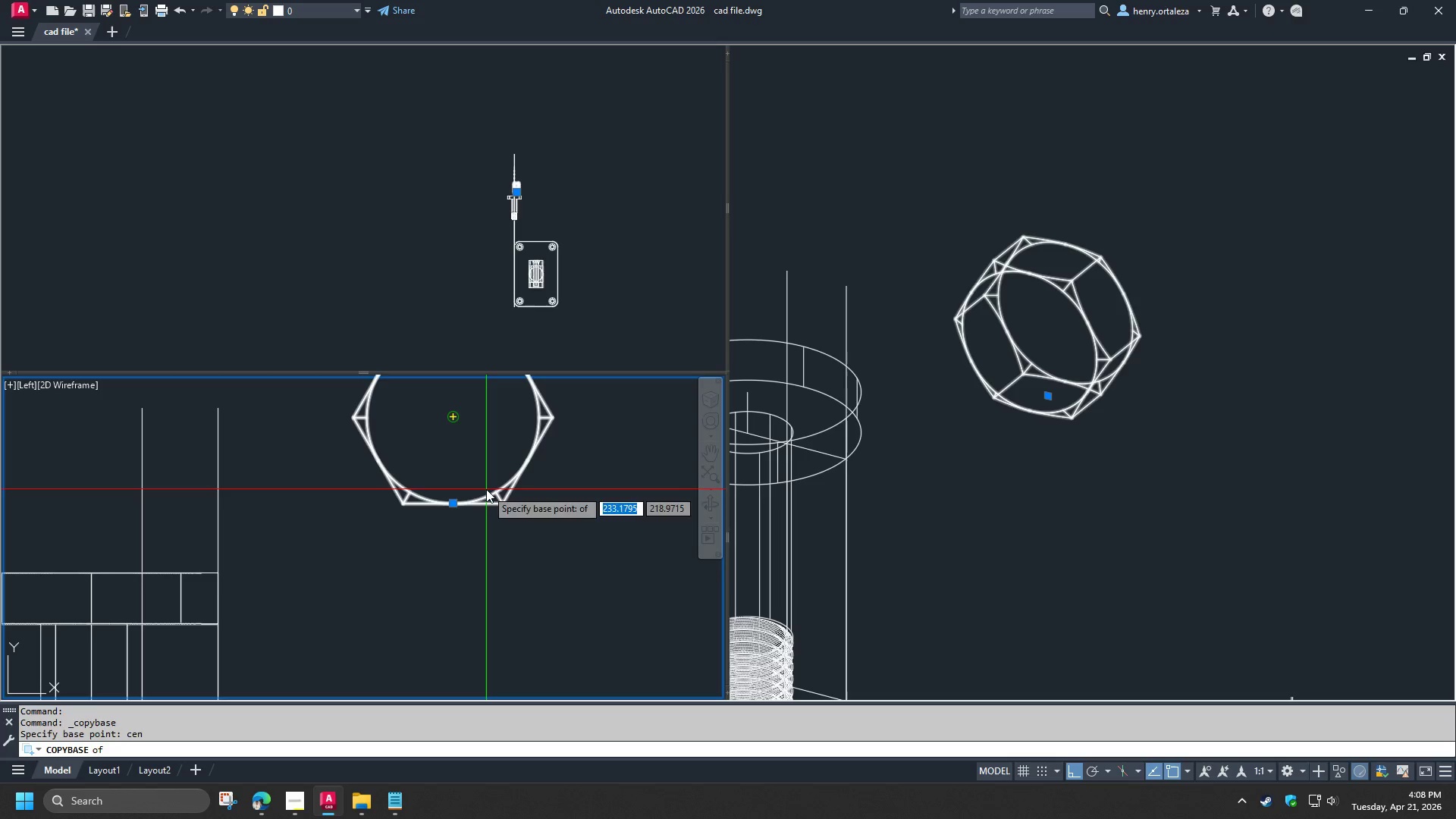 
left_click([486, 489])
 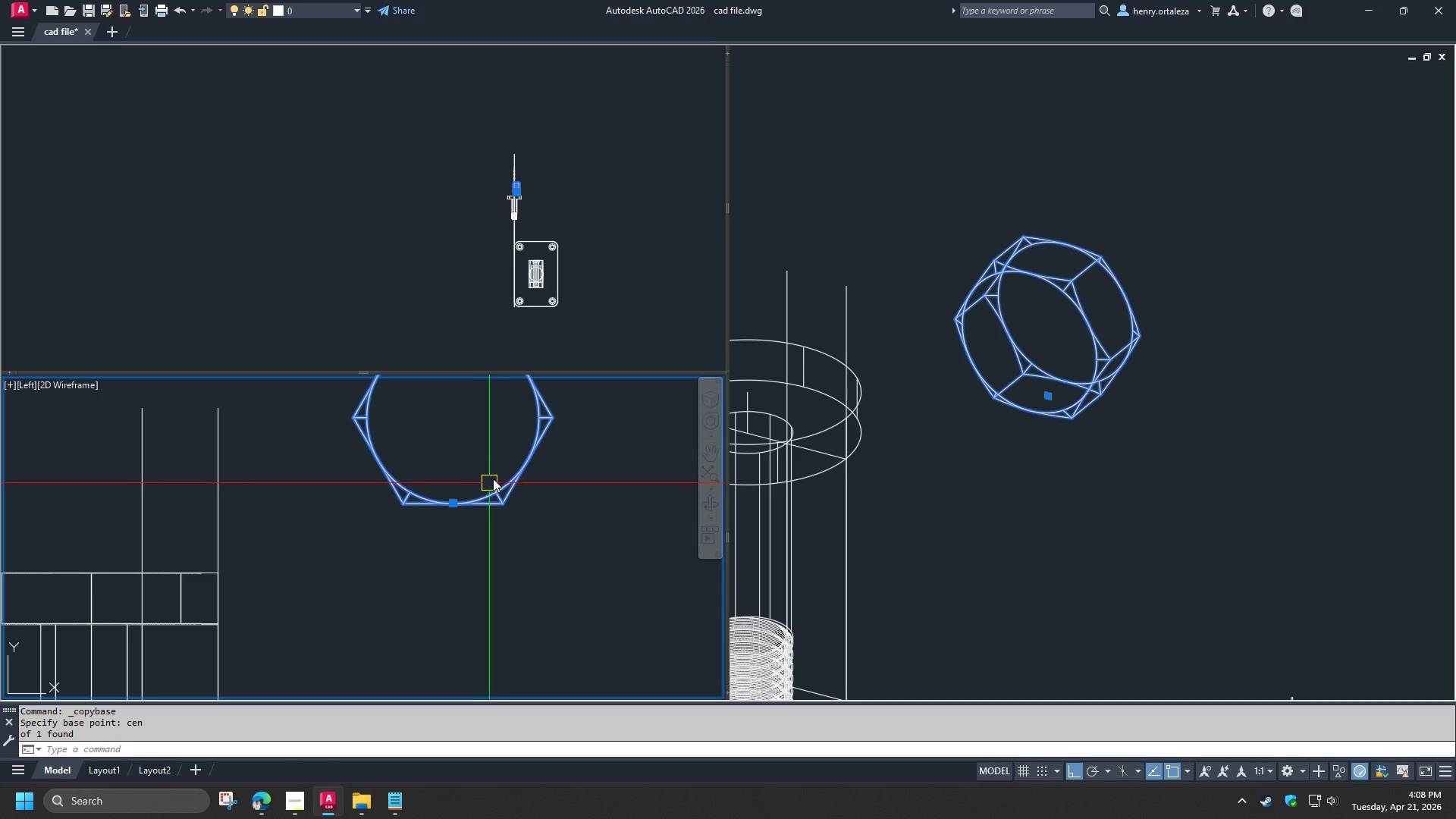 
key(Escape)
 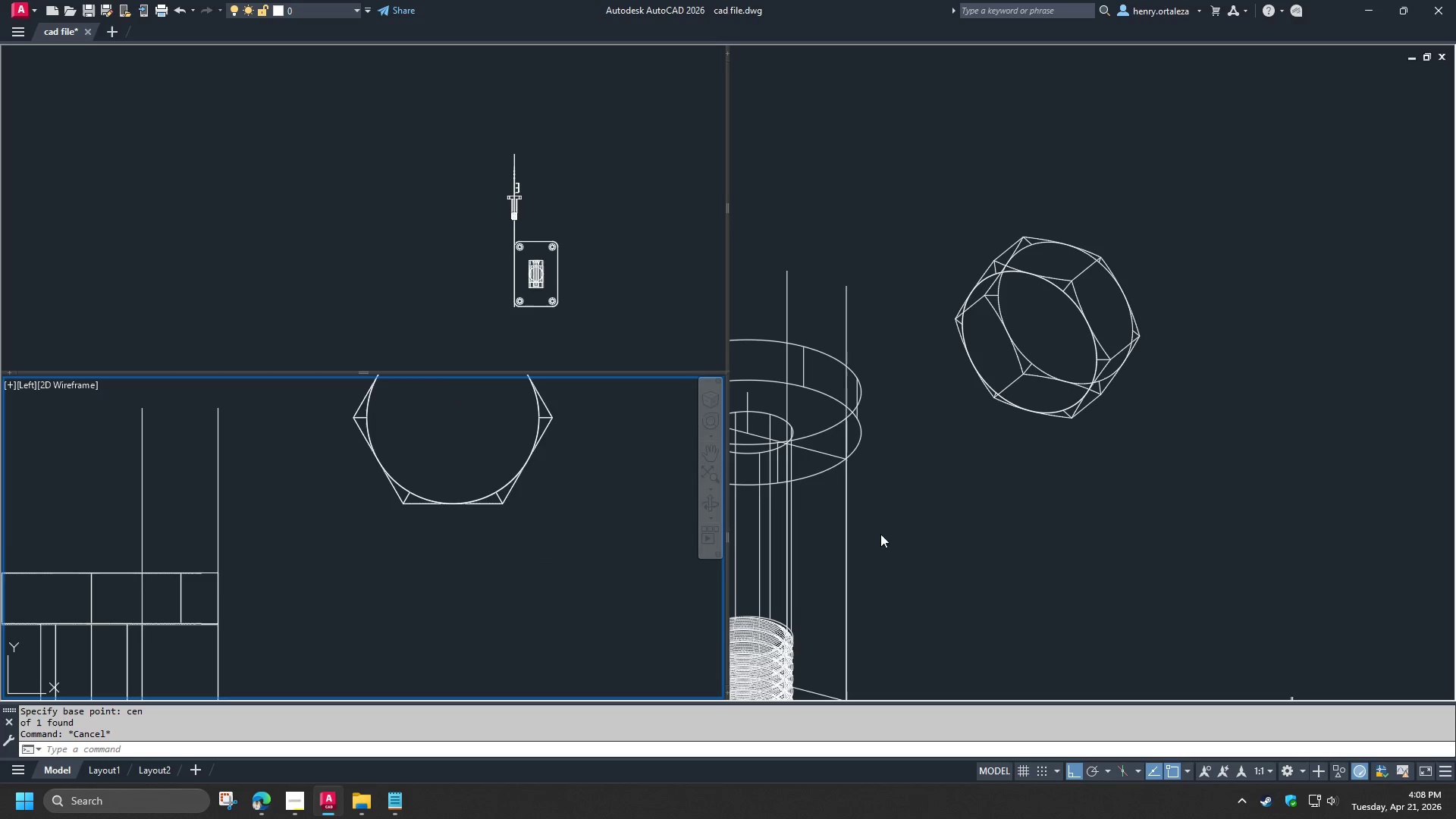 
left_click([894, 528])
 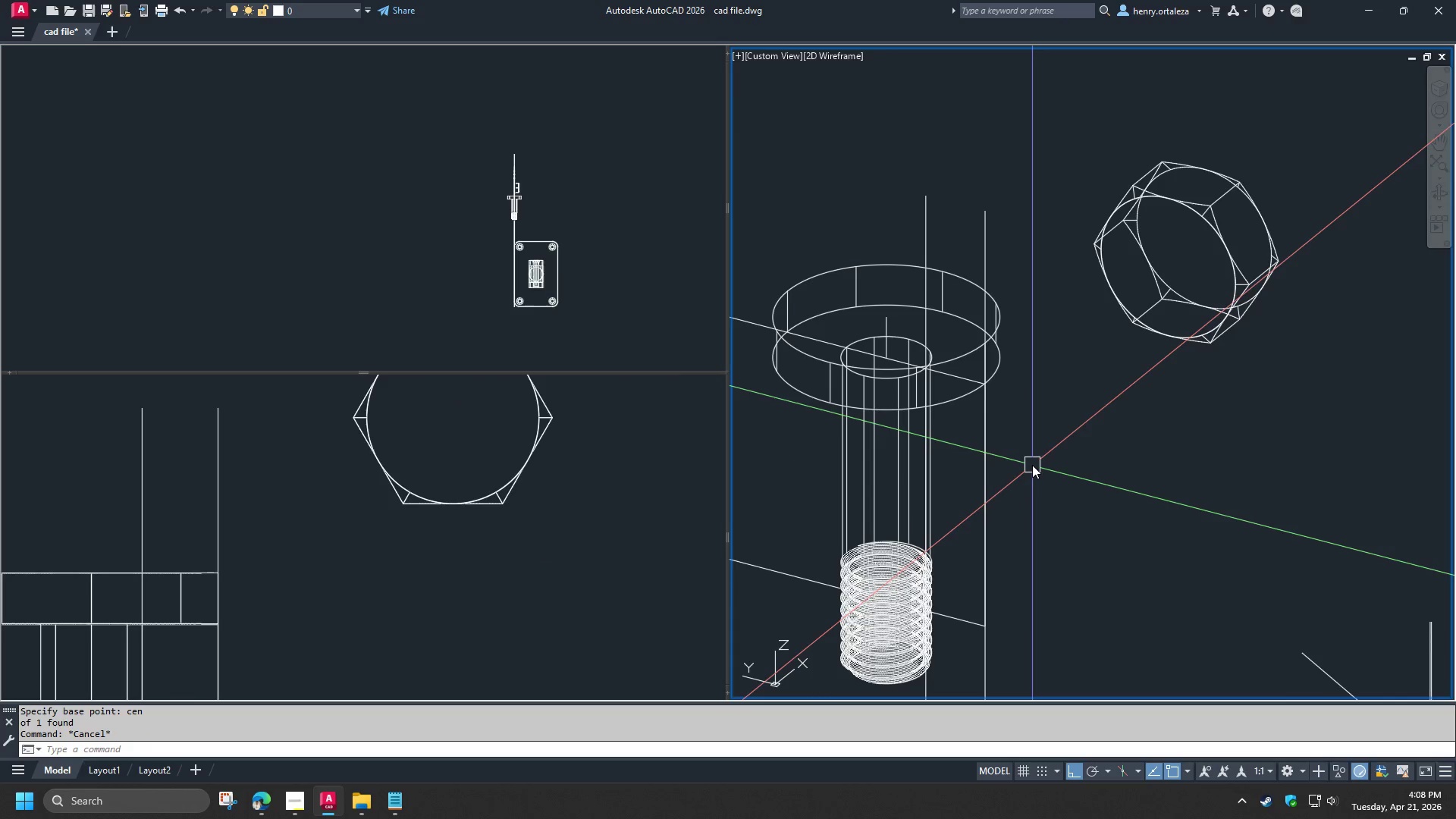 
scroll: coordinate [1049, 442], scroll_direction: down, amount: 3.0
 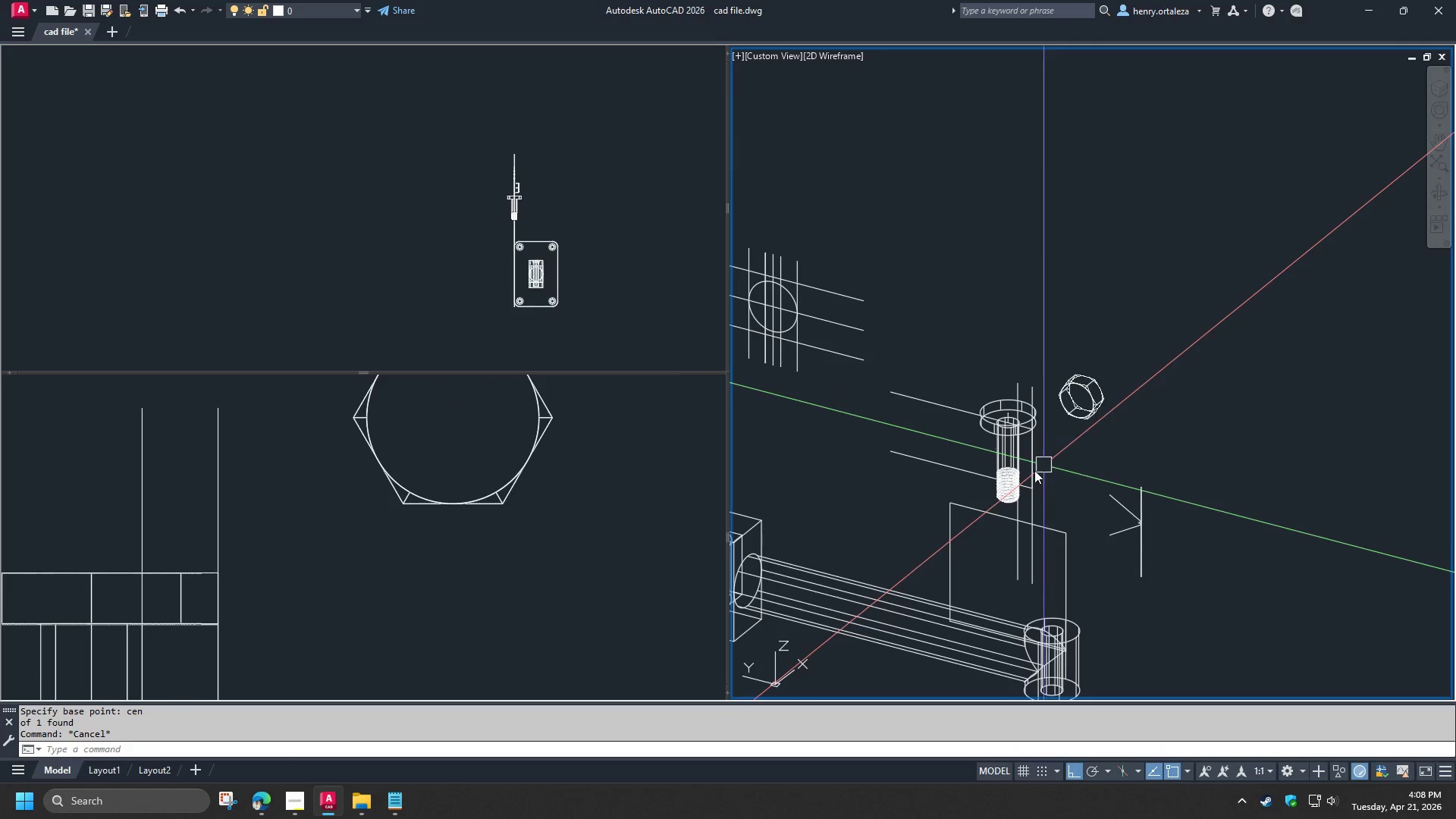 
left_click([325, 593])
 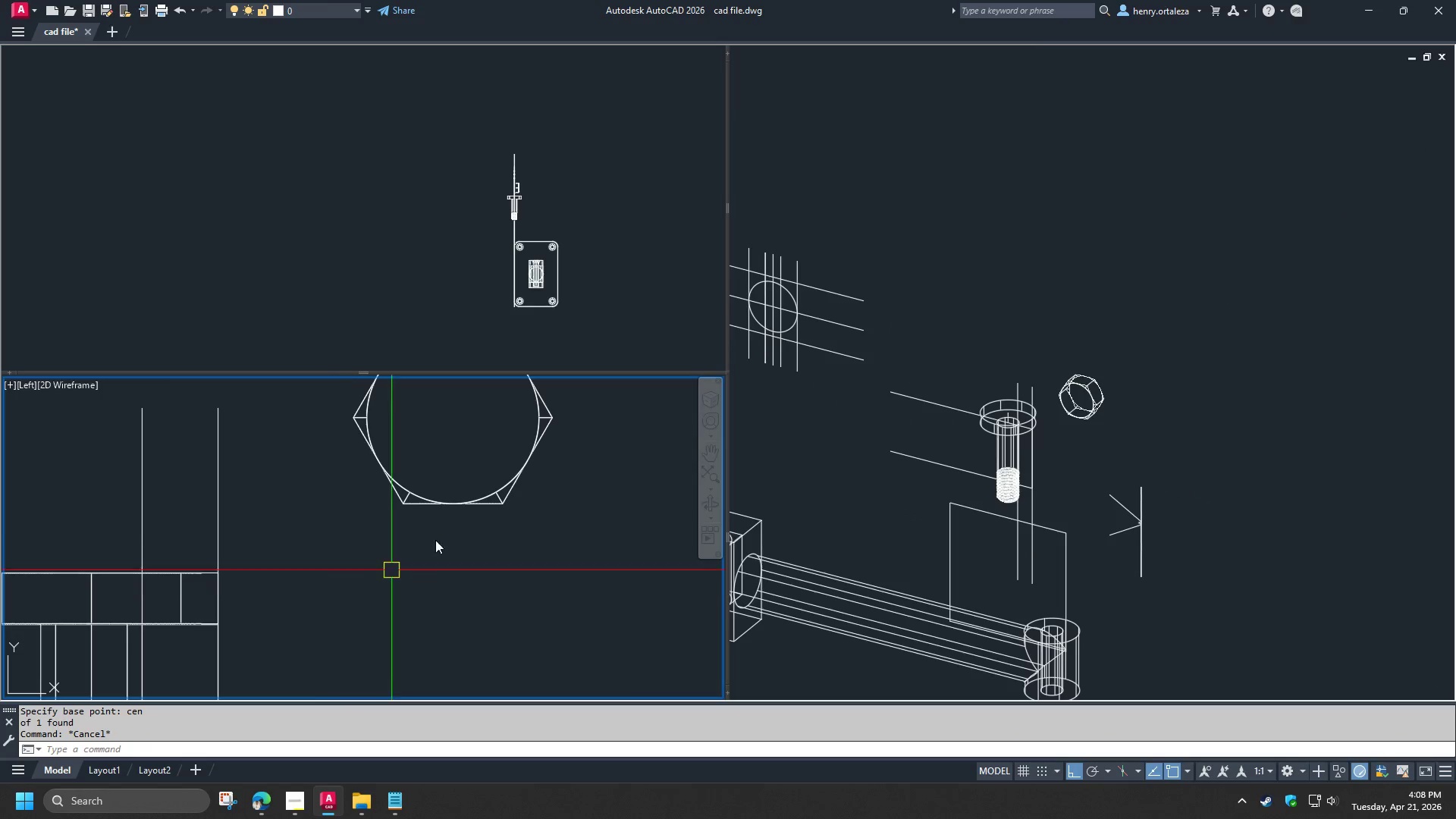 
scroll: coordinate [465, 526], scroll_direction: down, amount: 3.0
 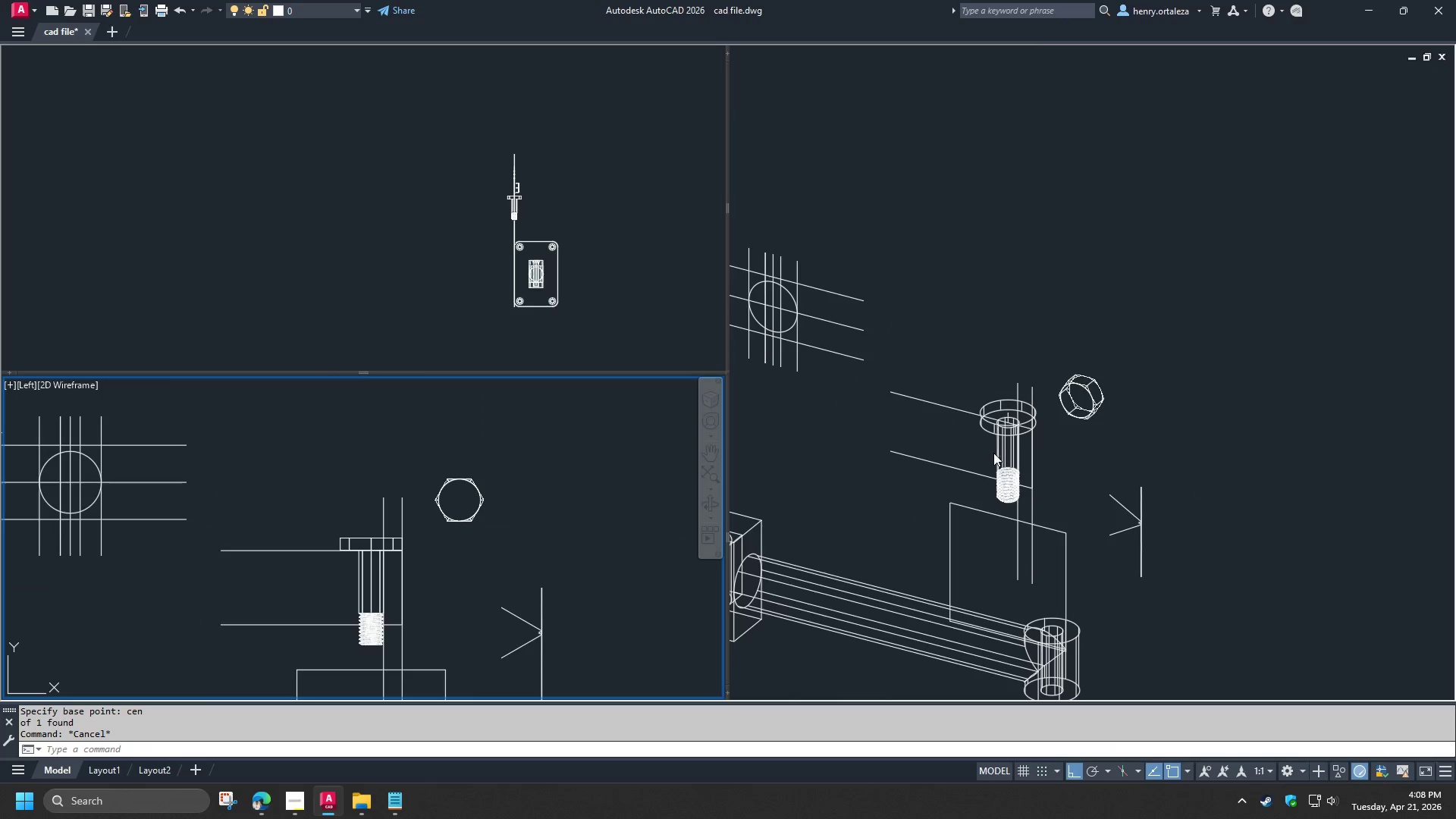 
left_click([875, 529])
 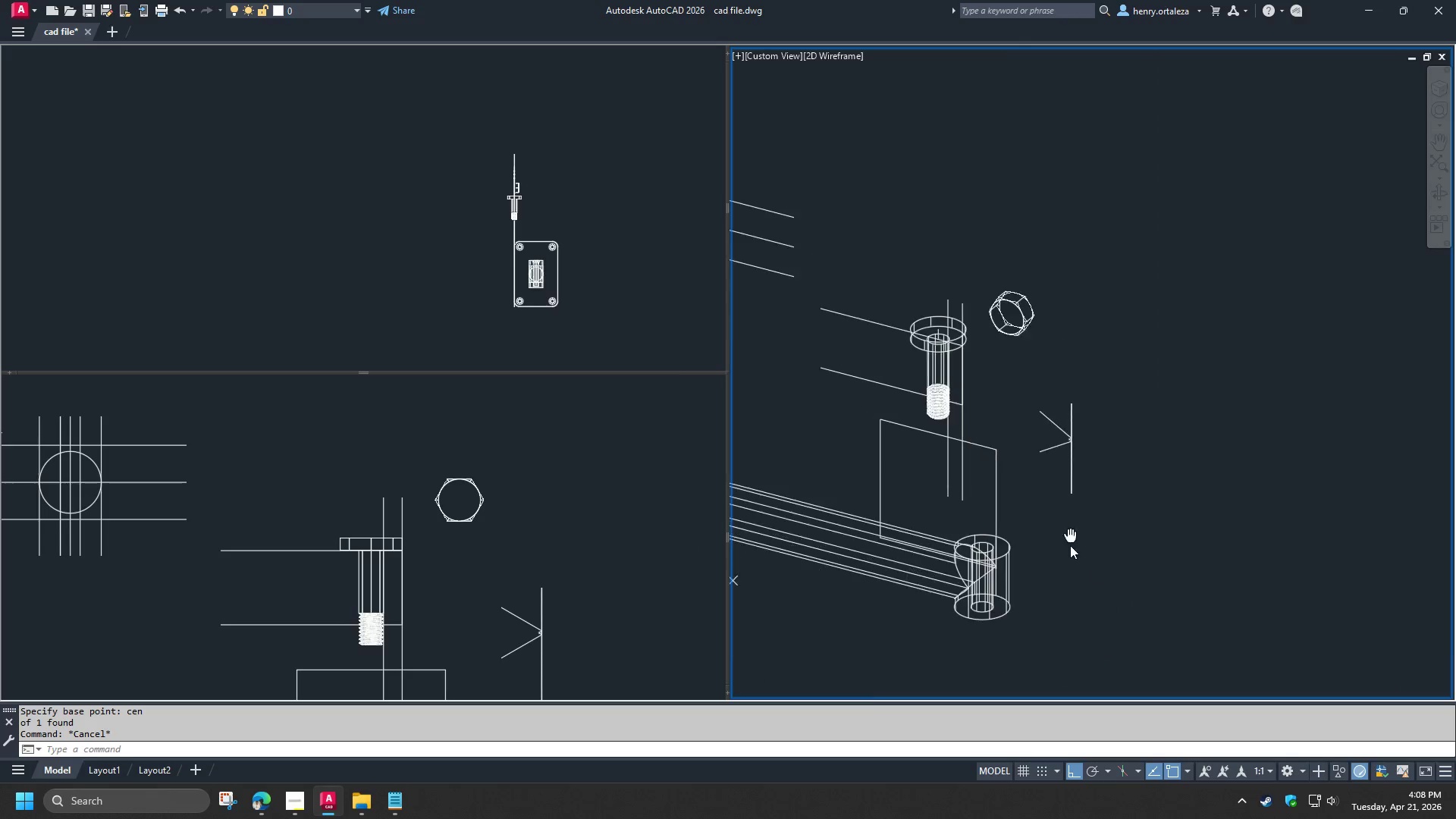 
scroll: coordinate [1043, 557], scroll_direction: up, amount: 2.0
 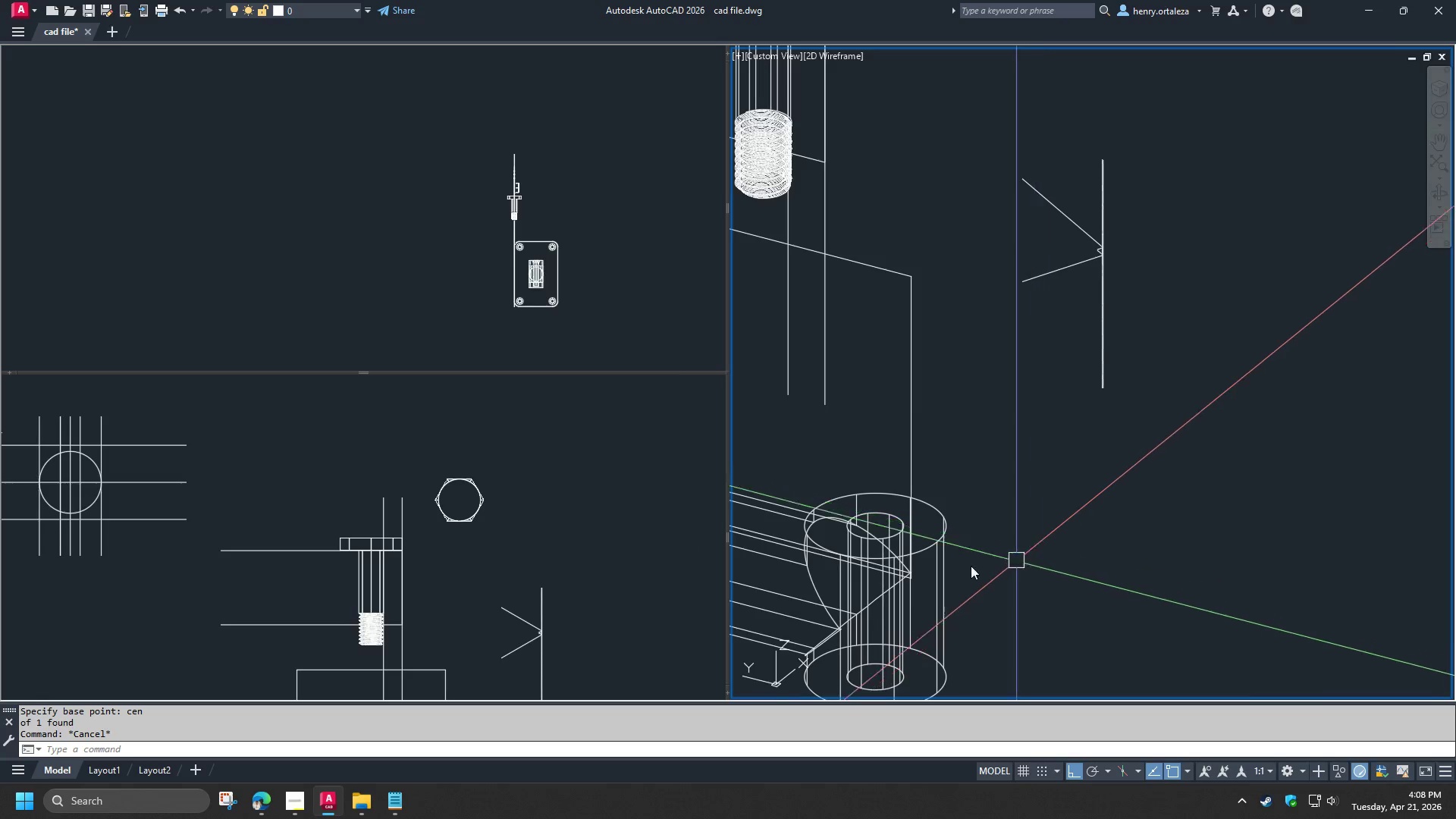 
scroll: coordinate [980, 483], scroll_direction: down, amount: 1.0
 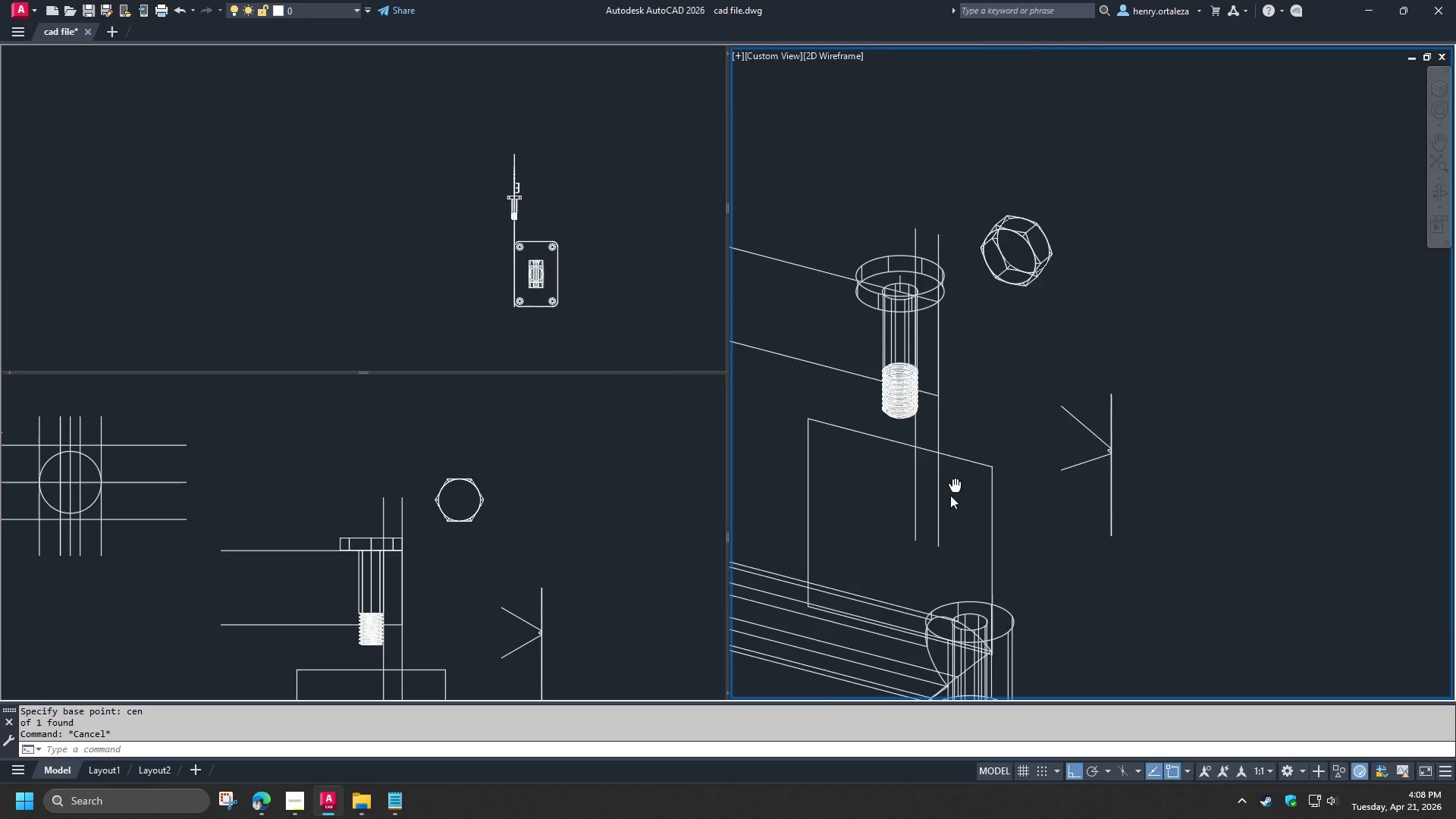 
scroll: coordinate [865, 350], scroll_direction: up, amount: 2.0
 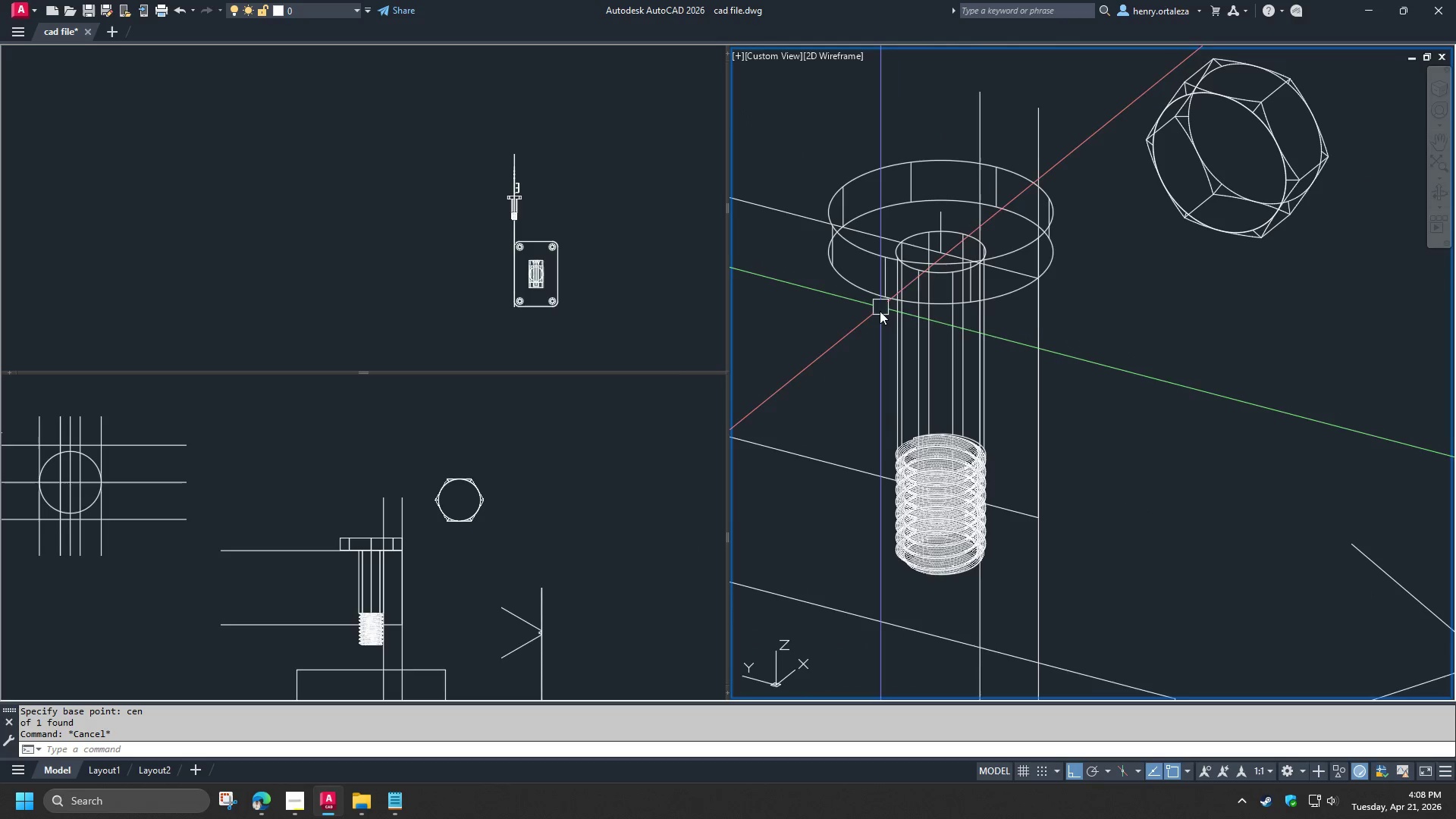 
scroll: coordinate [916, 266], scroll_direction: down, amount: 4.0
 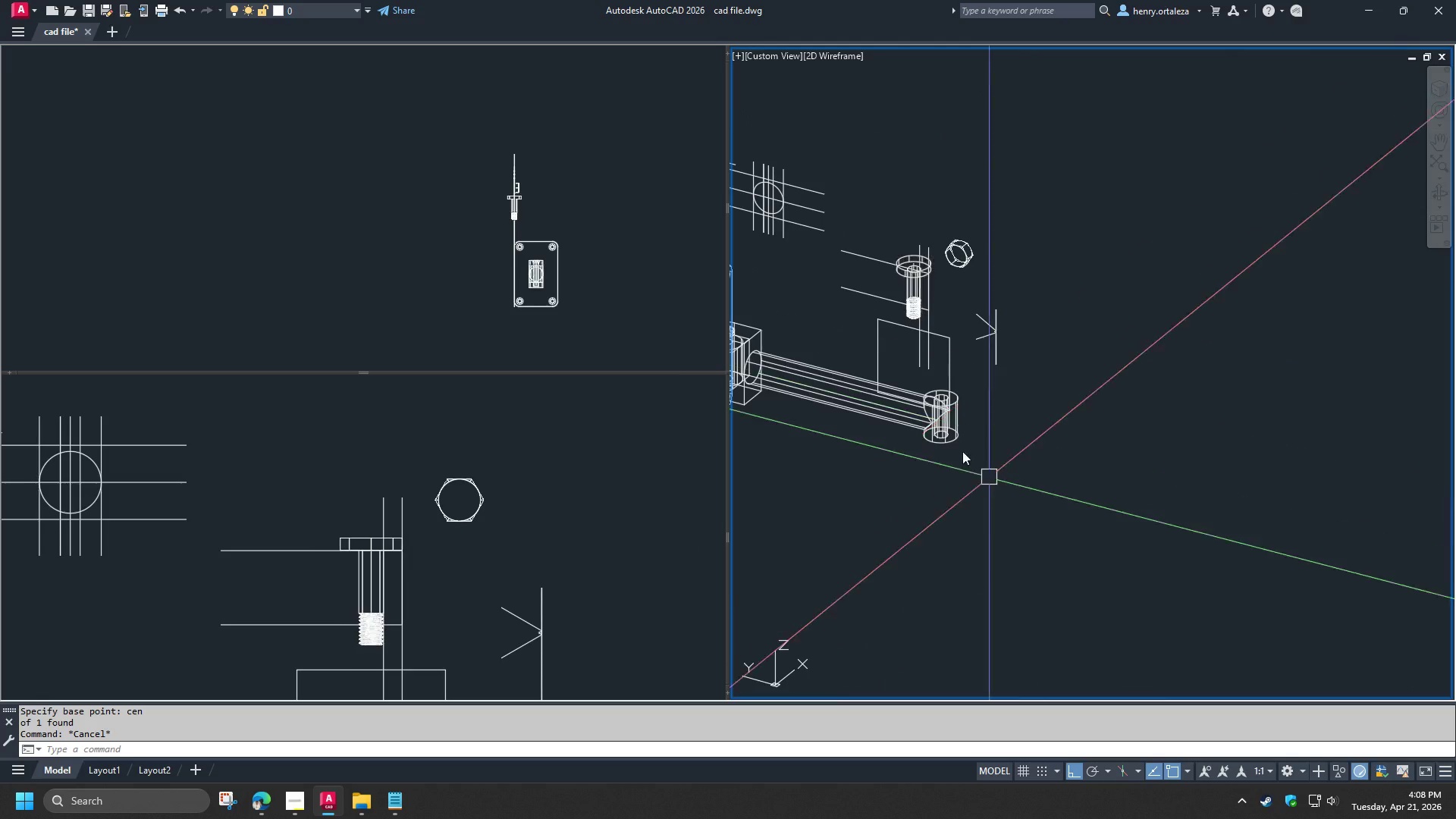 
scroll: coordinate [956, 443], scroll_direction: up, amount: 4.0
 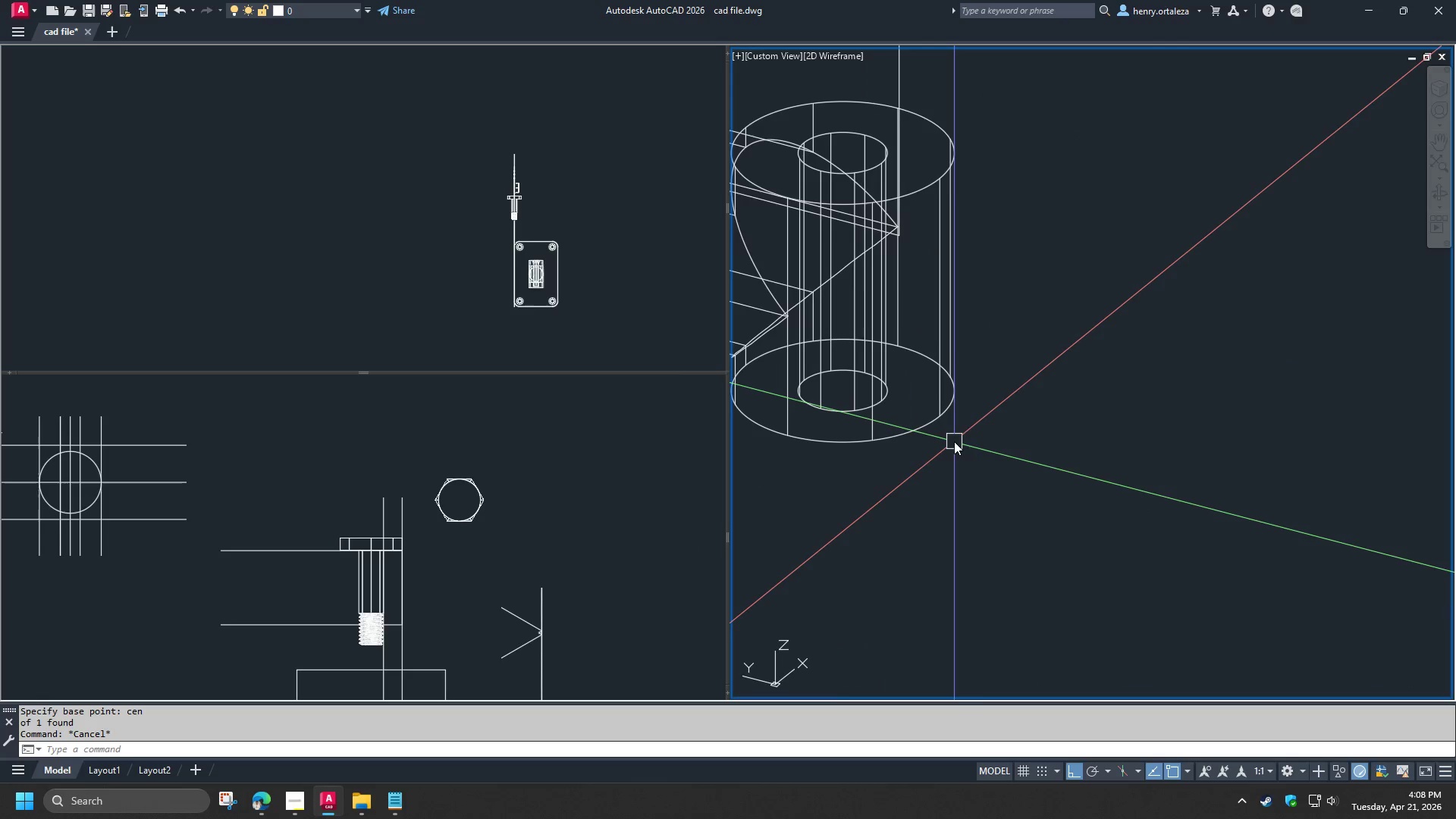 
key(Control+V)
 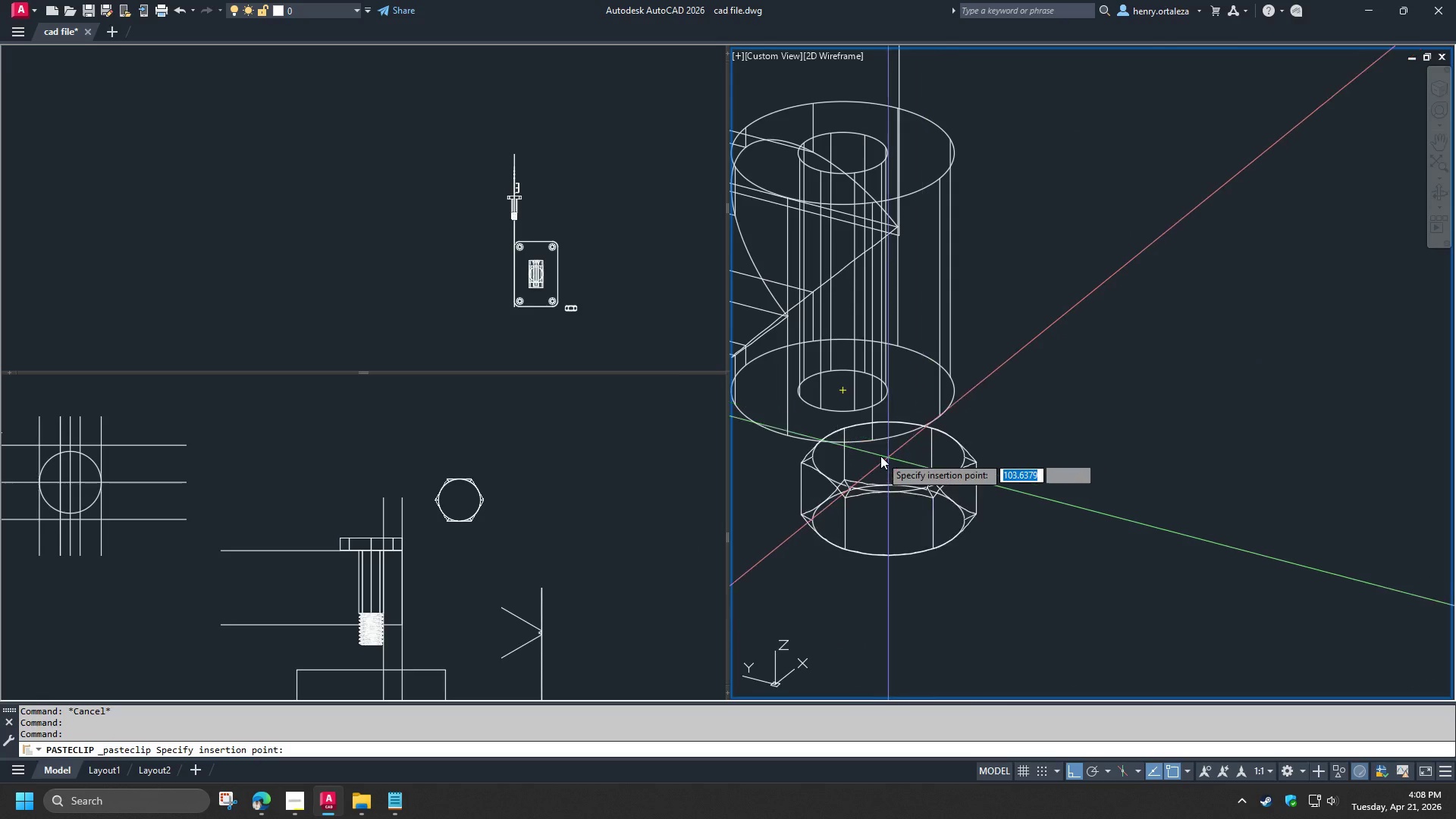 
type(cen )
 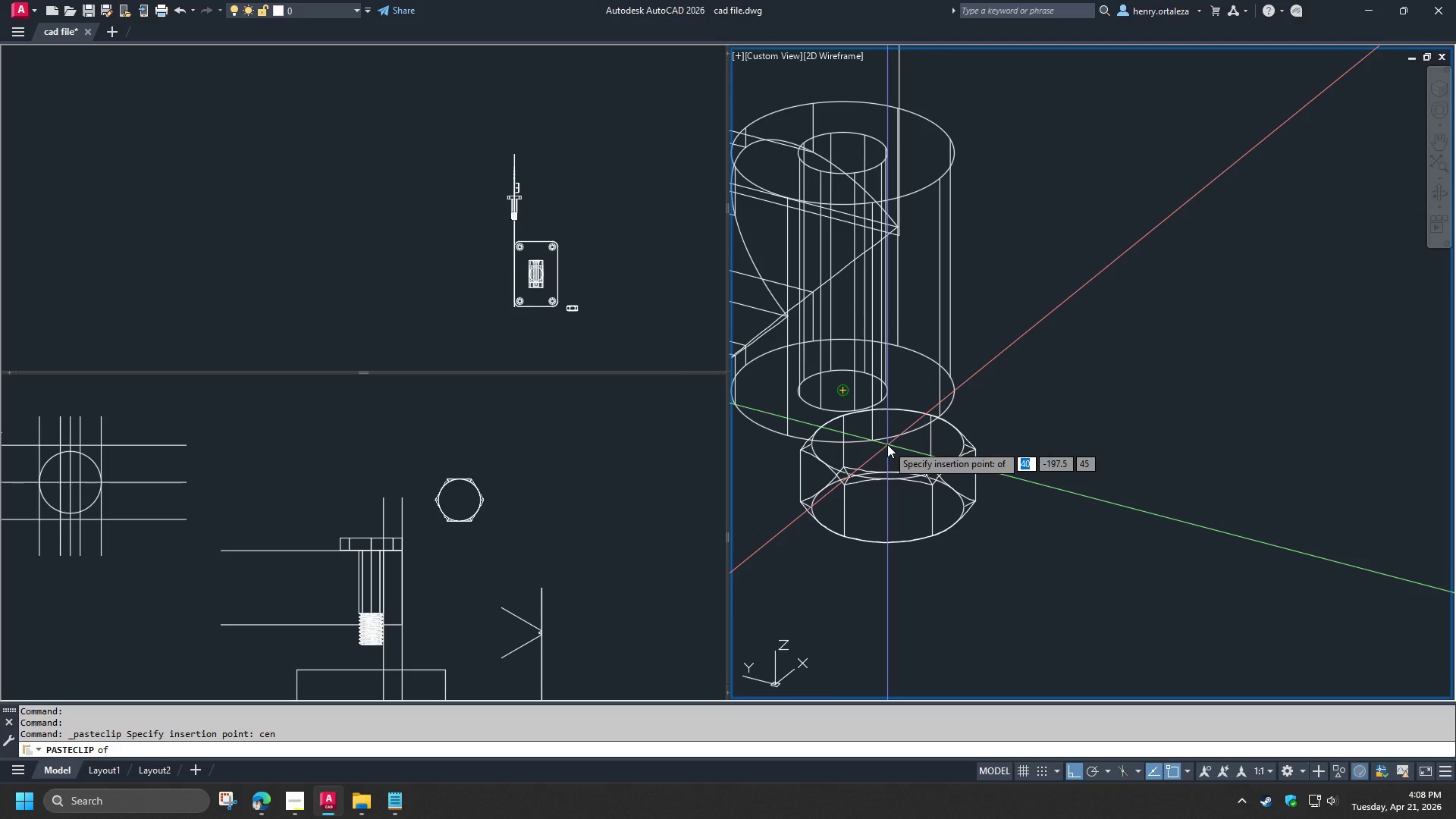 
left_click([887, 444])
 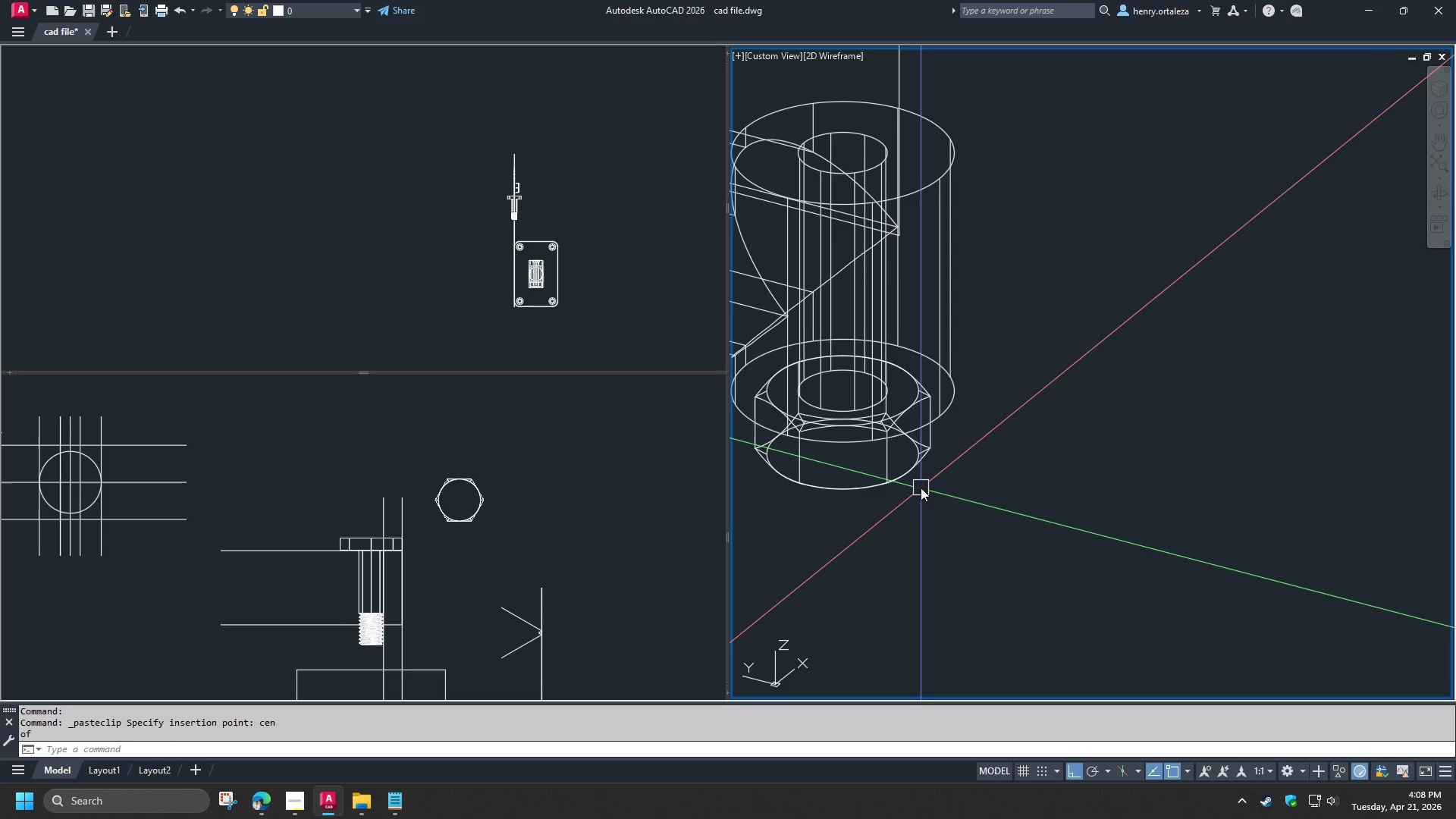 
hold_key(key=ShiftLeft, duration=1.5)
 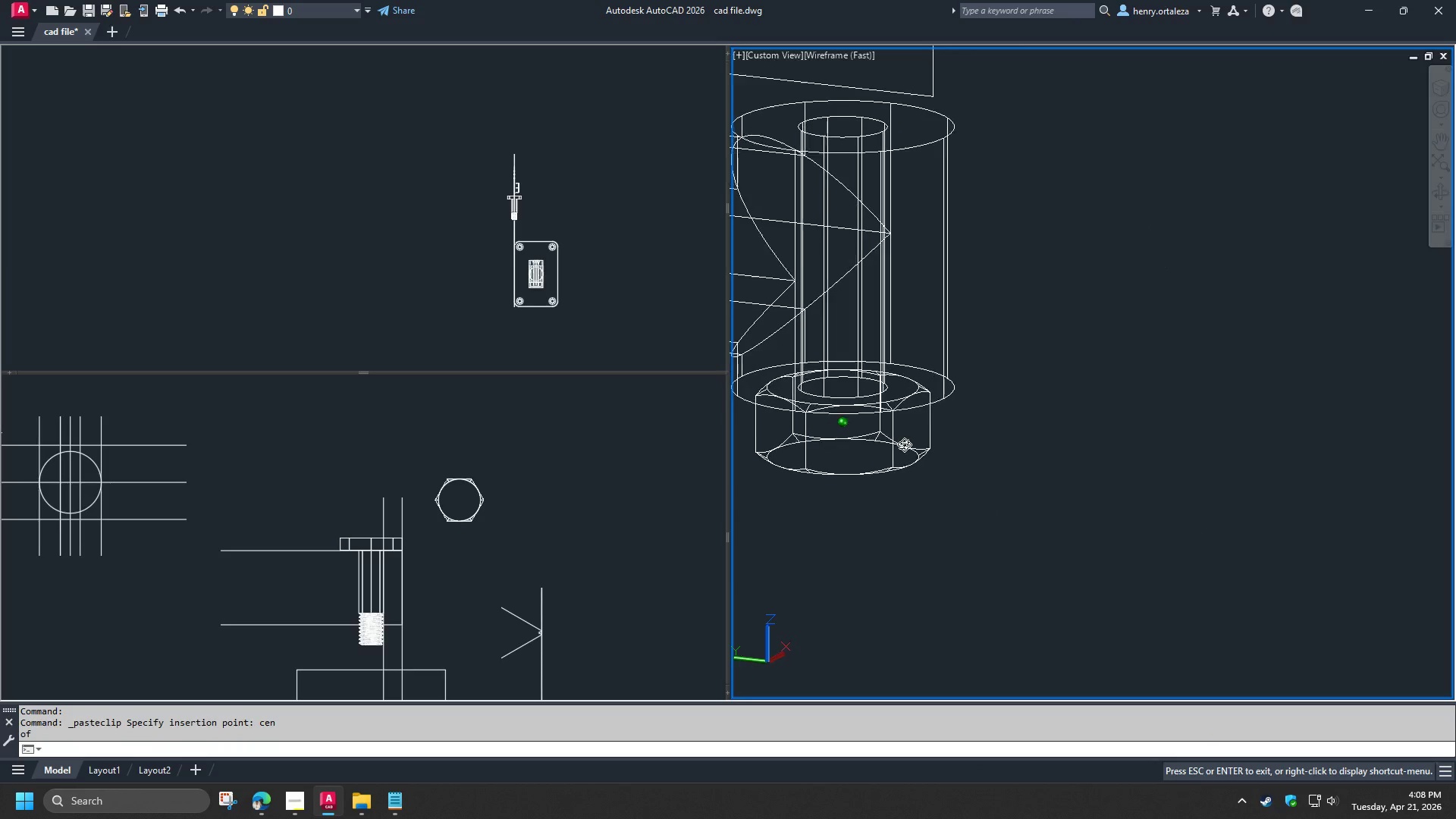 
hold_key(key=ShiftLeft, duration=1.23)
 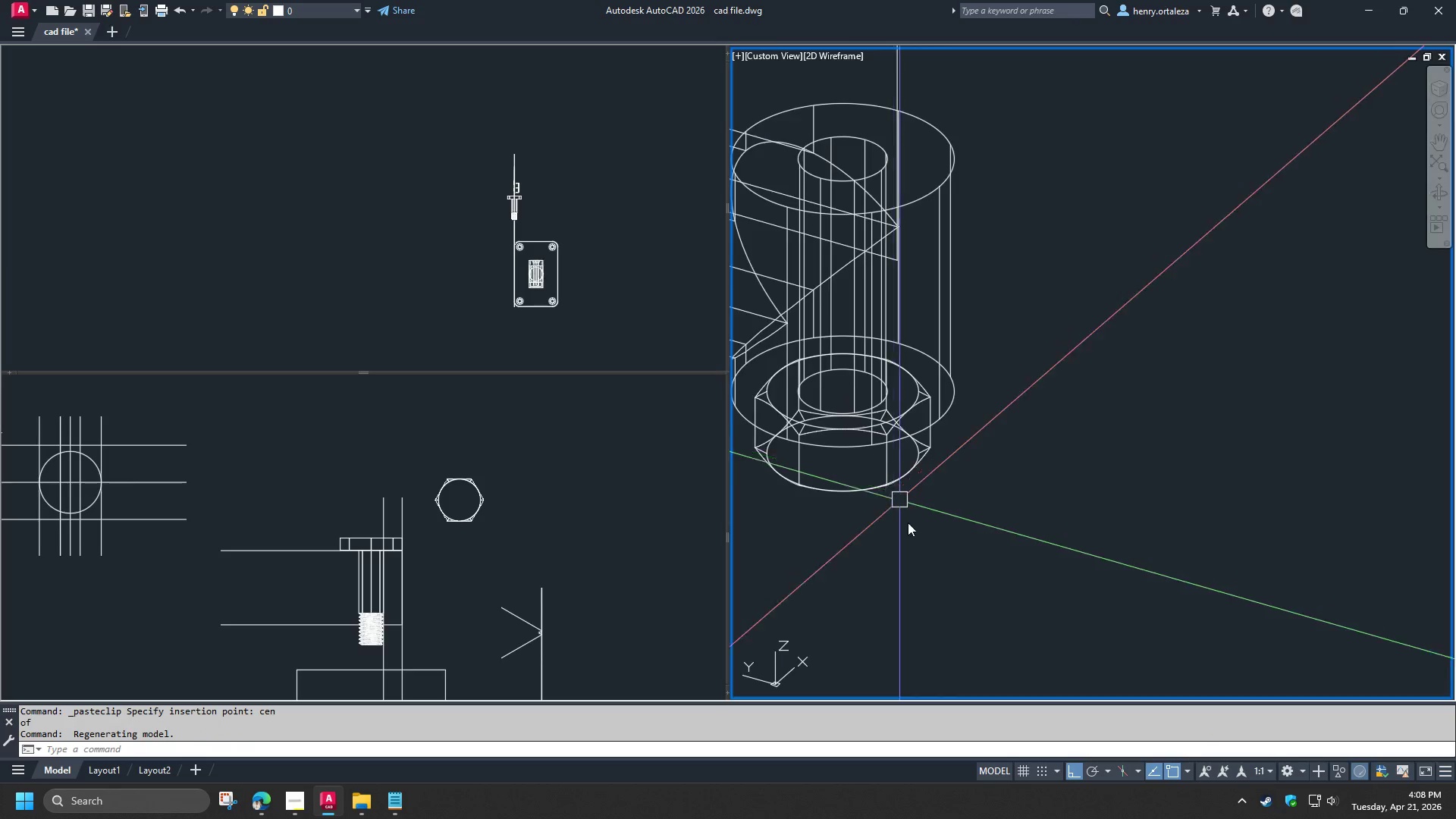 
scroll: coordinate [916, 539], scroll_direction: down, amount: 3.0
 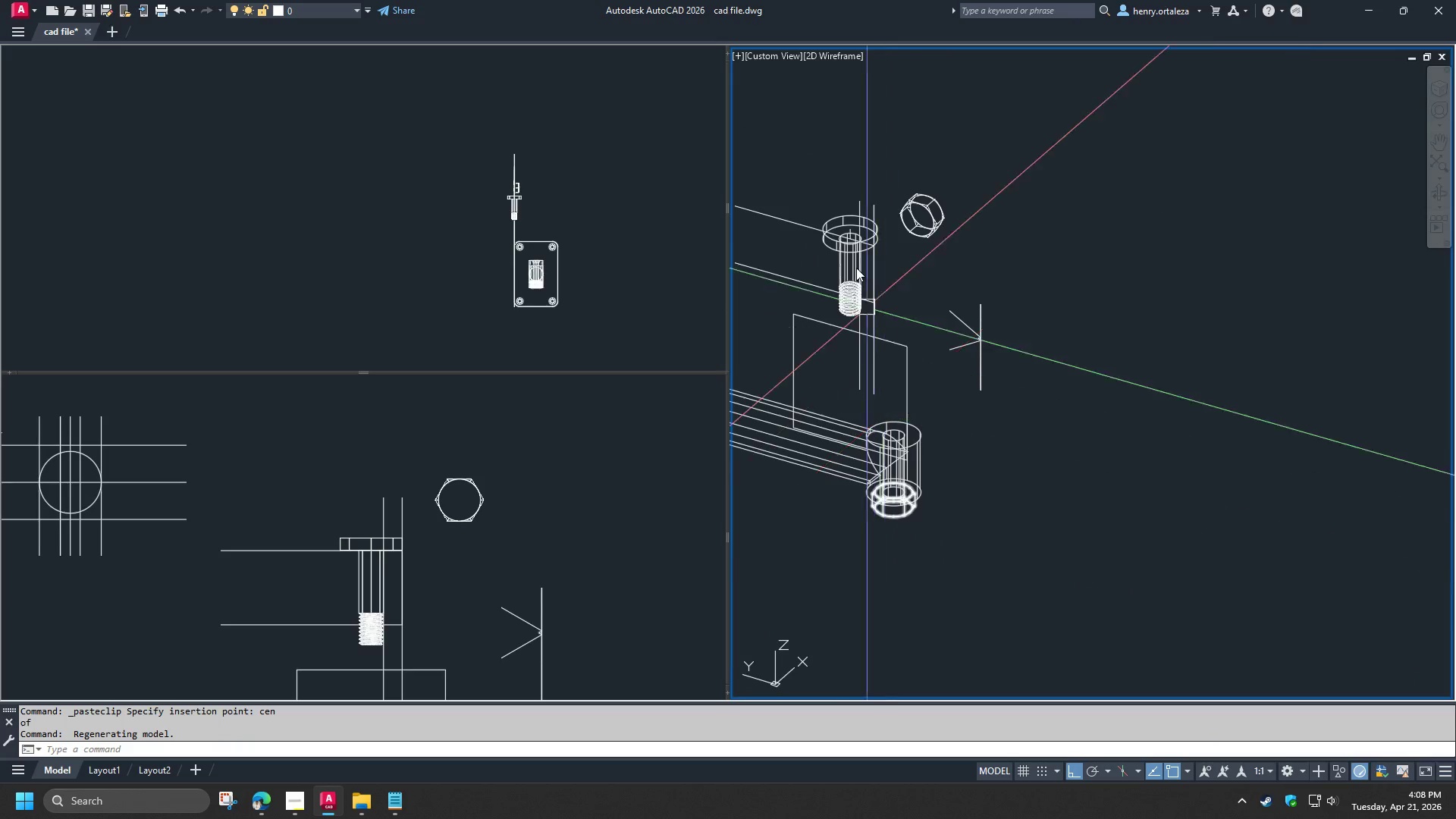 
scroll: coordinate [847, 243], scroll_direction: up, amount: 2.0
 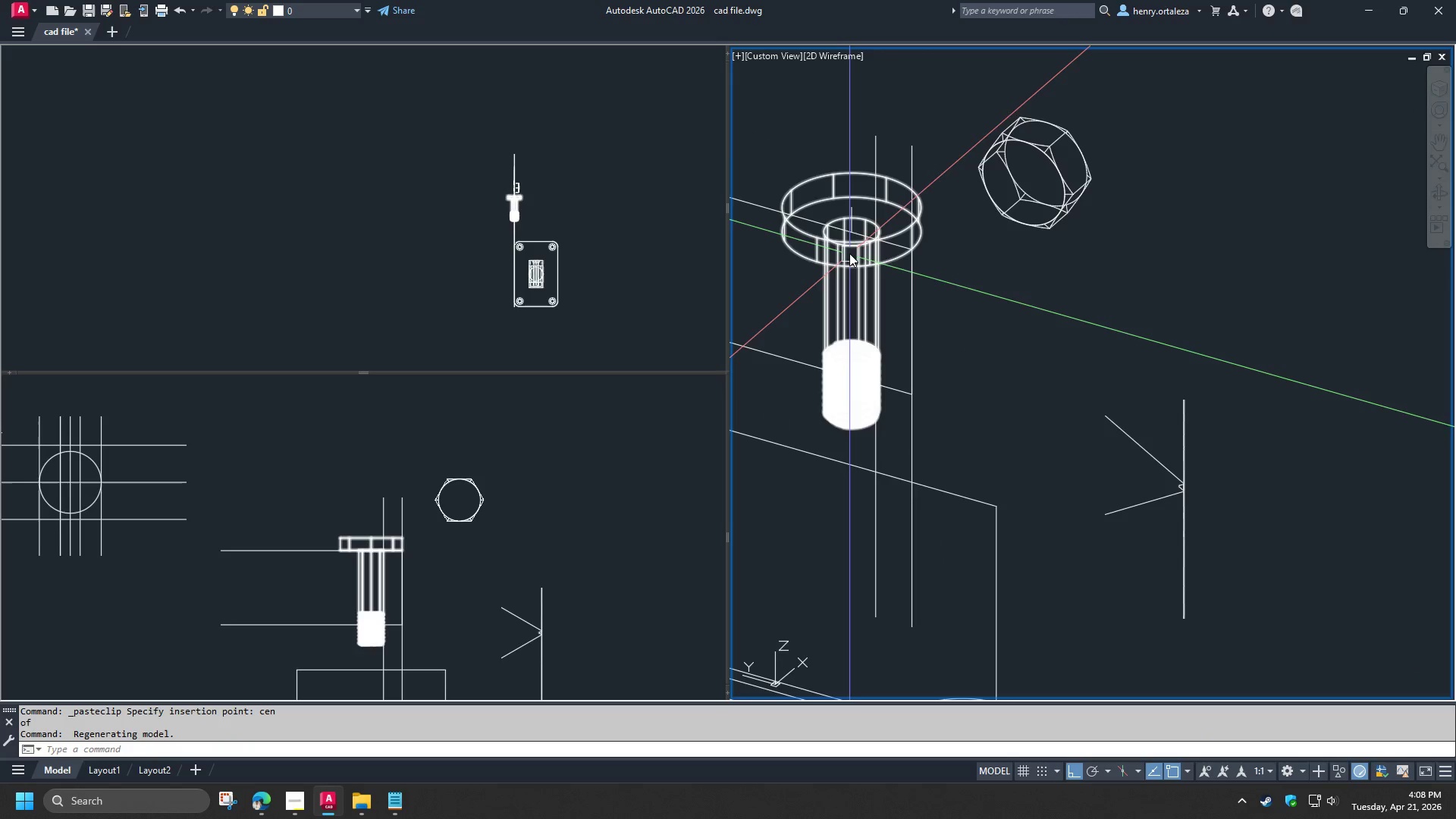 
left_click([849, 250])
 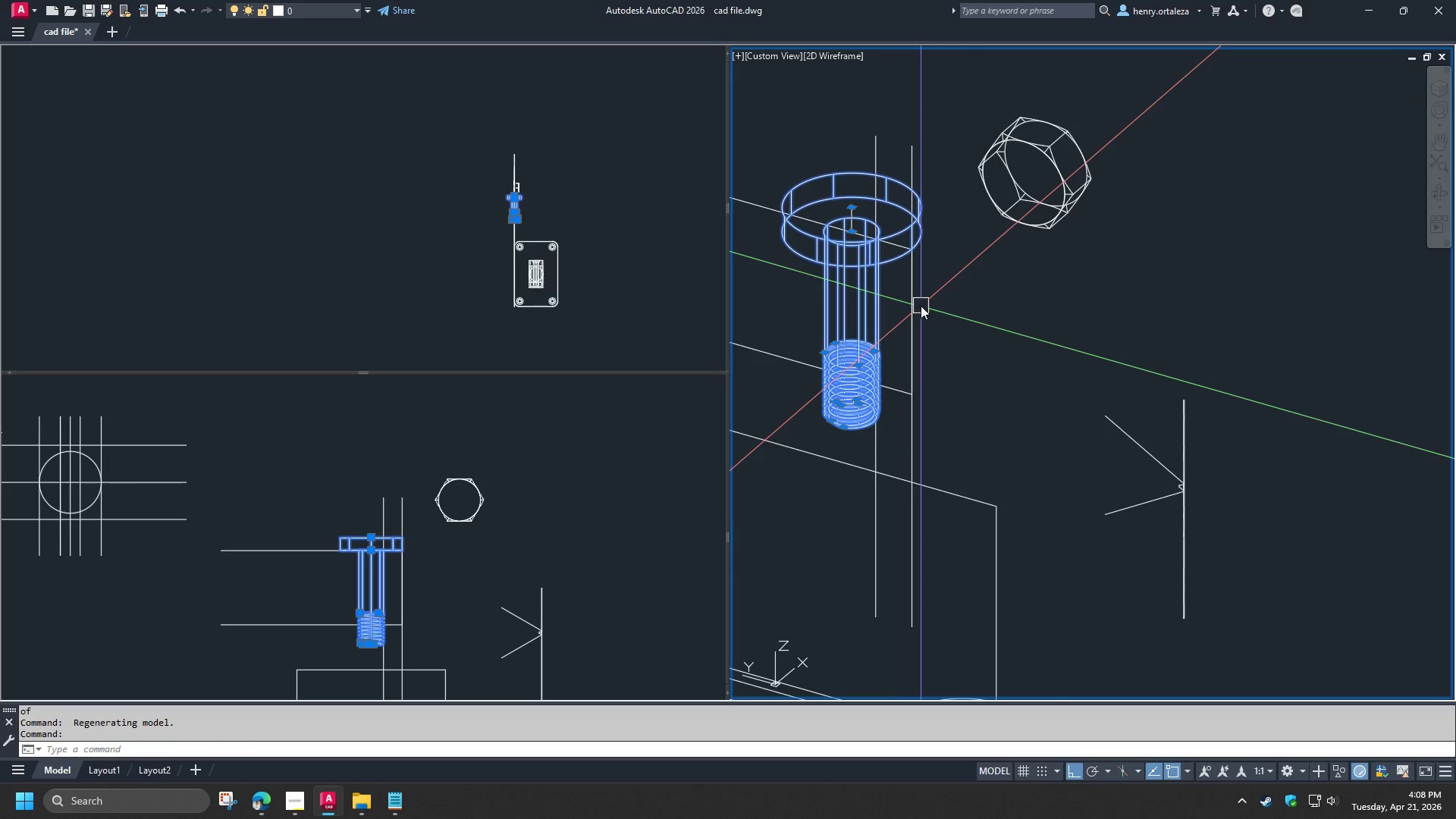 
type(co )
 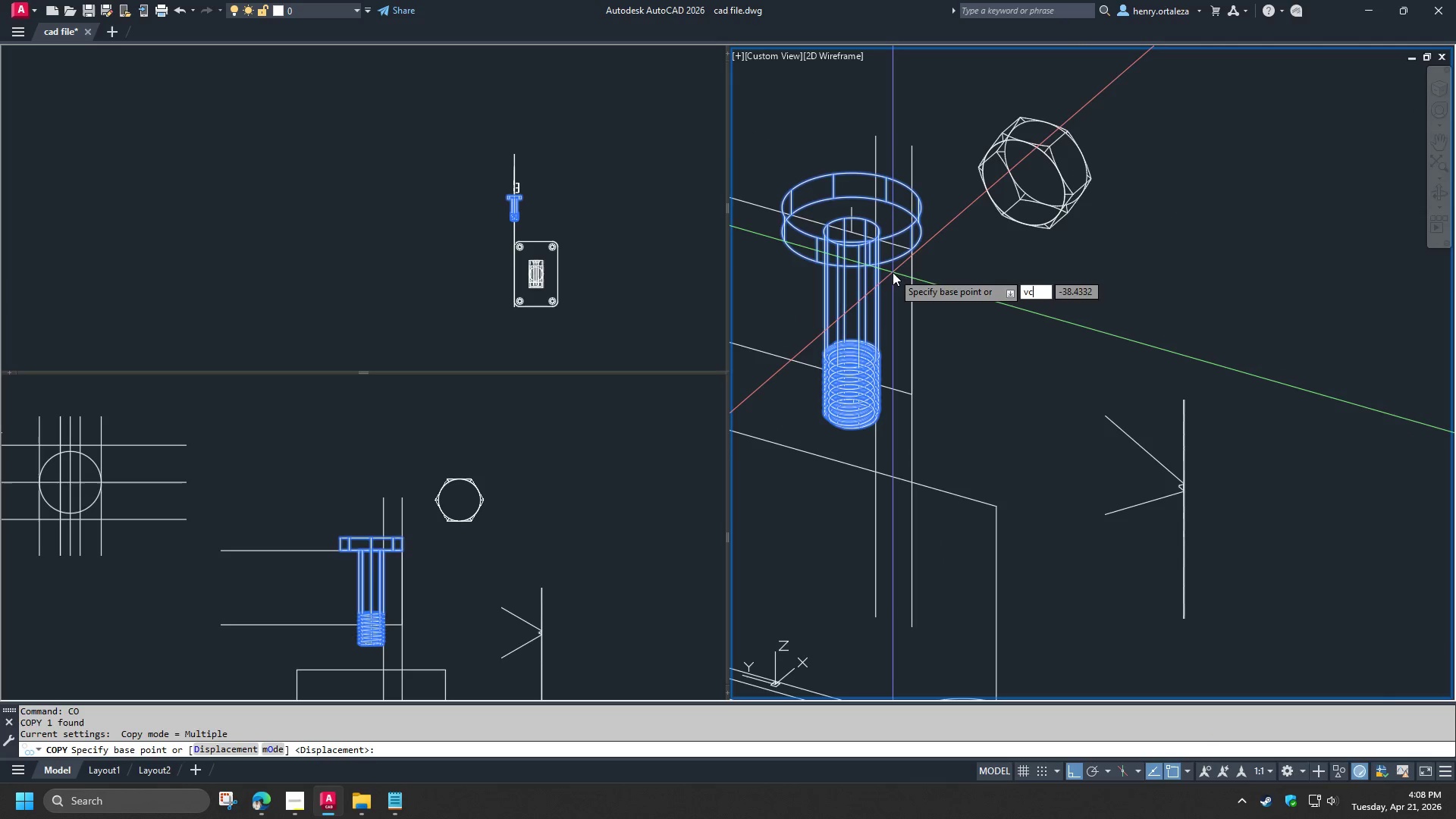 
type(vcer)
key(Backspace)
key(Backspace)
key(Backspace)
key(Backspace)
type(cen )
 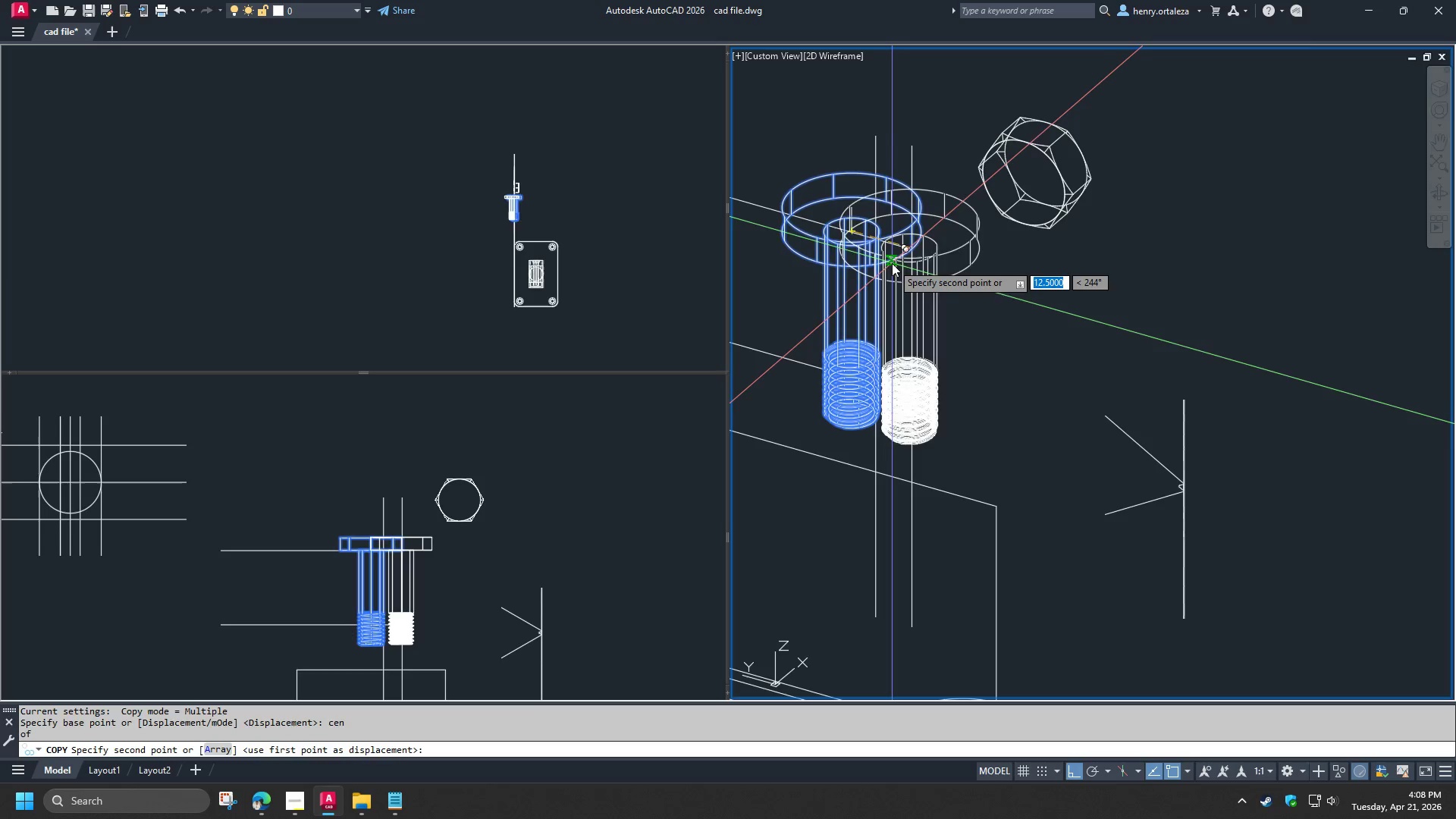 
scroll: coordinate [849, 238], scroll_direction: down, amount: 2.0
 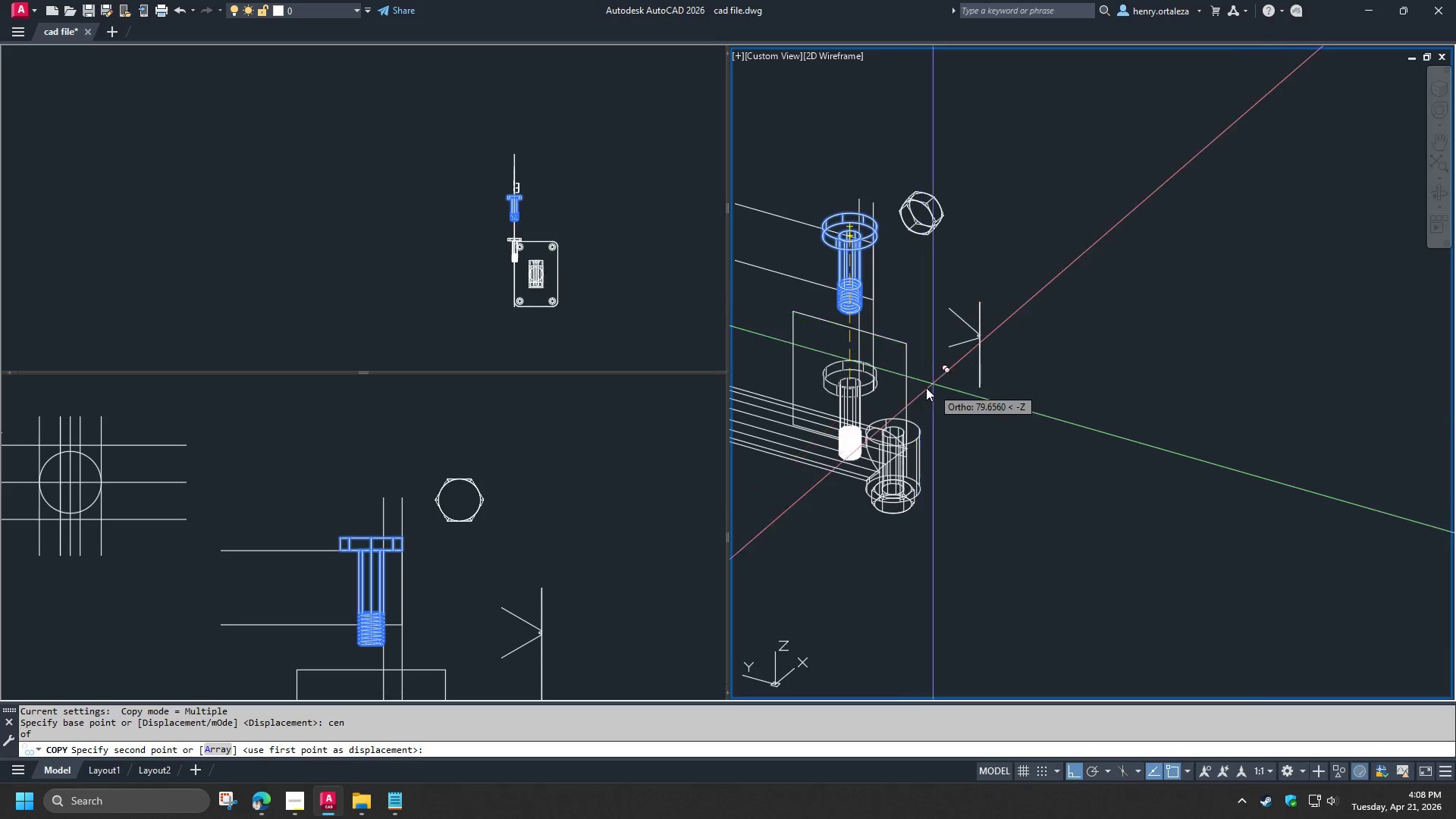 
scroll: coordinate [906, 427], scroll_direction: up, amount: 3.0
 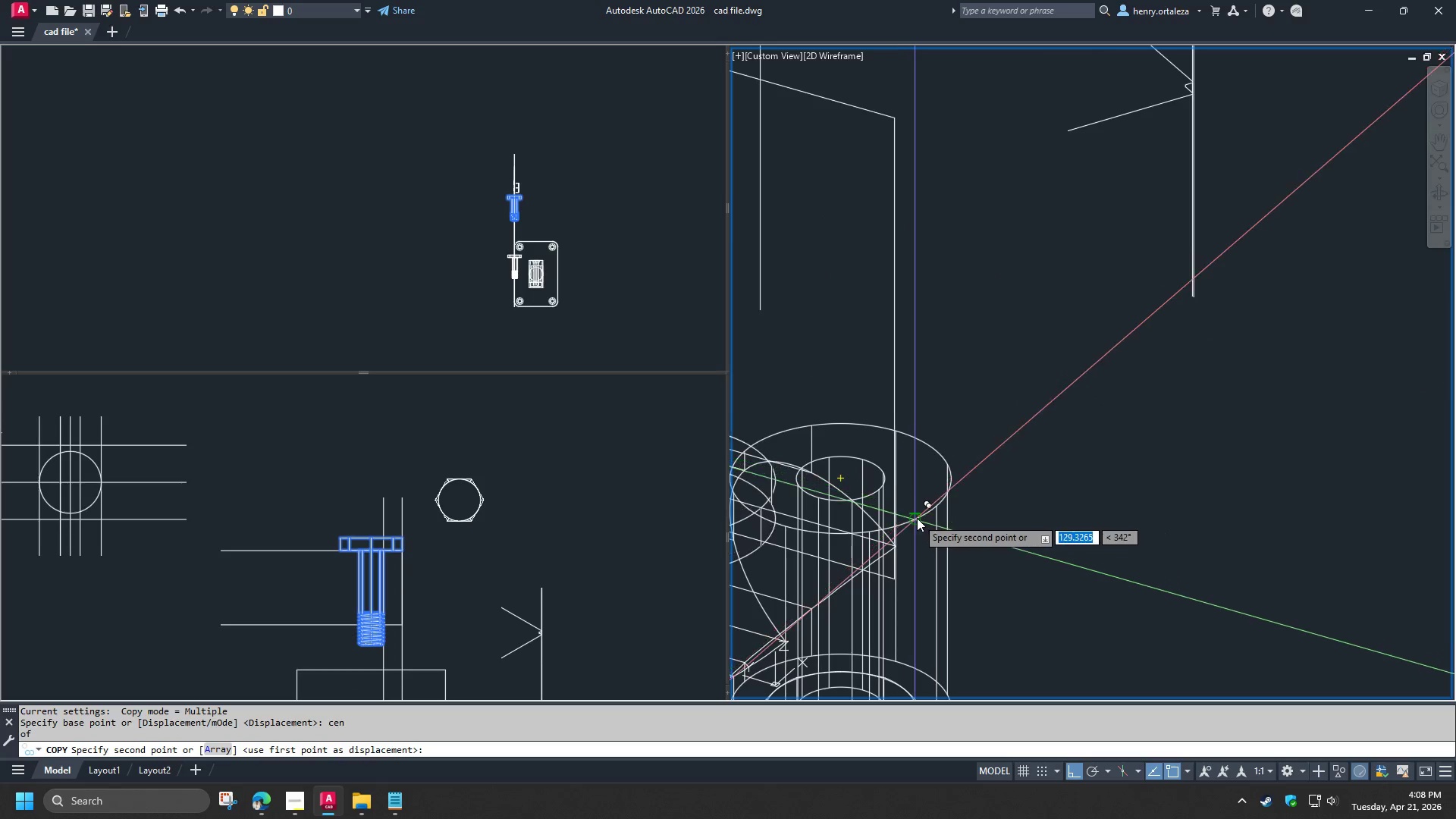 
type(cen )
 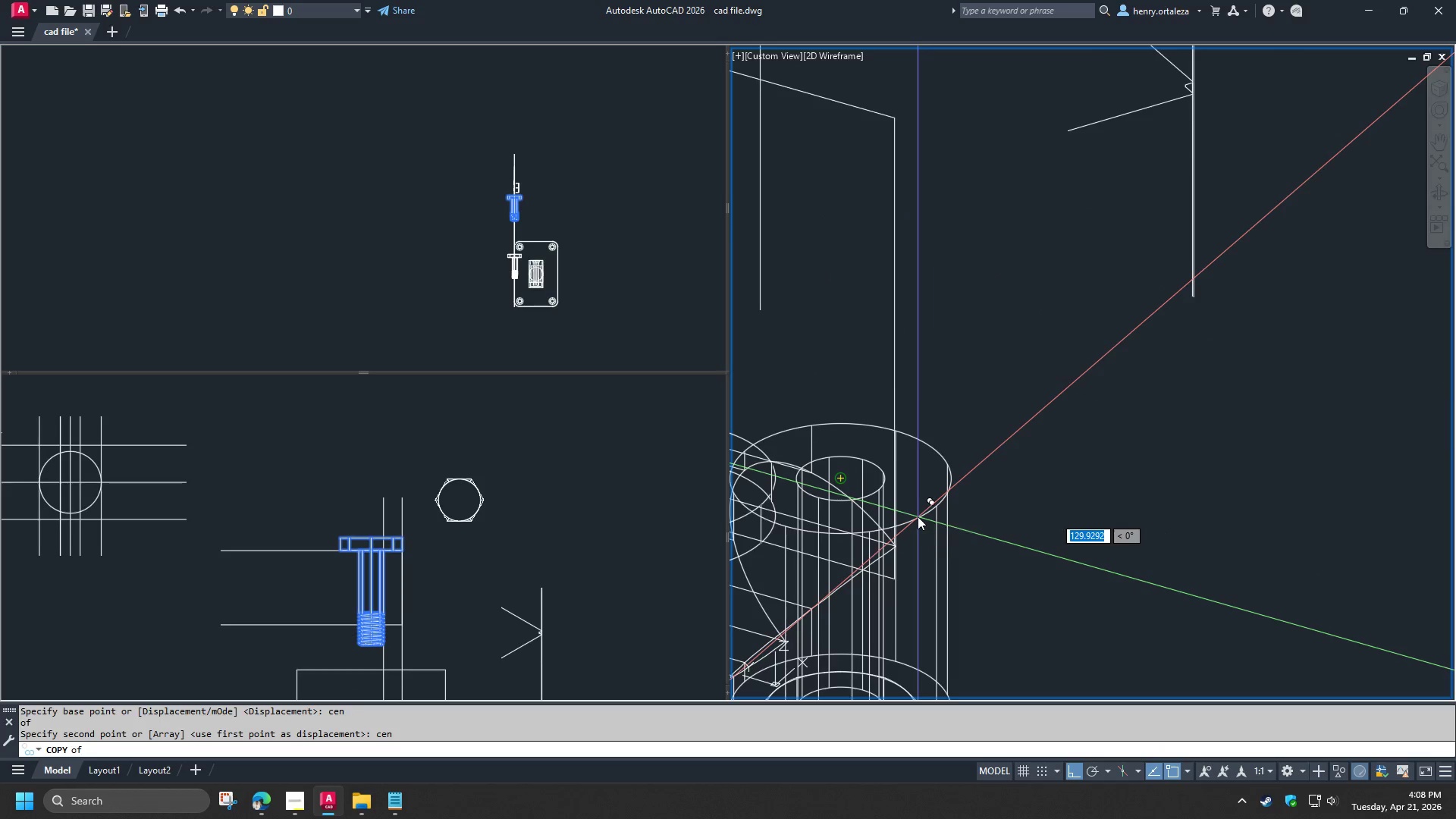 
left_click([918, 516])
 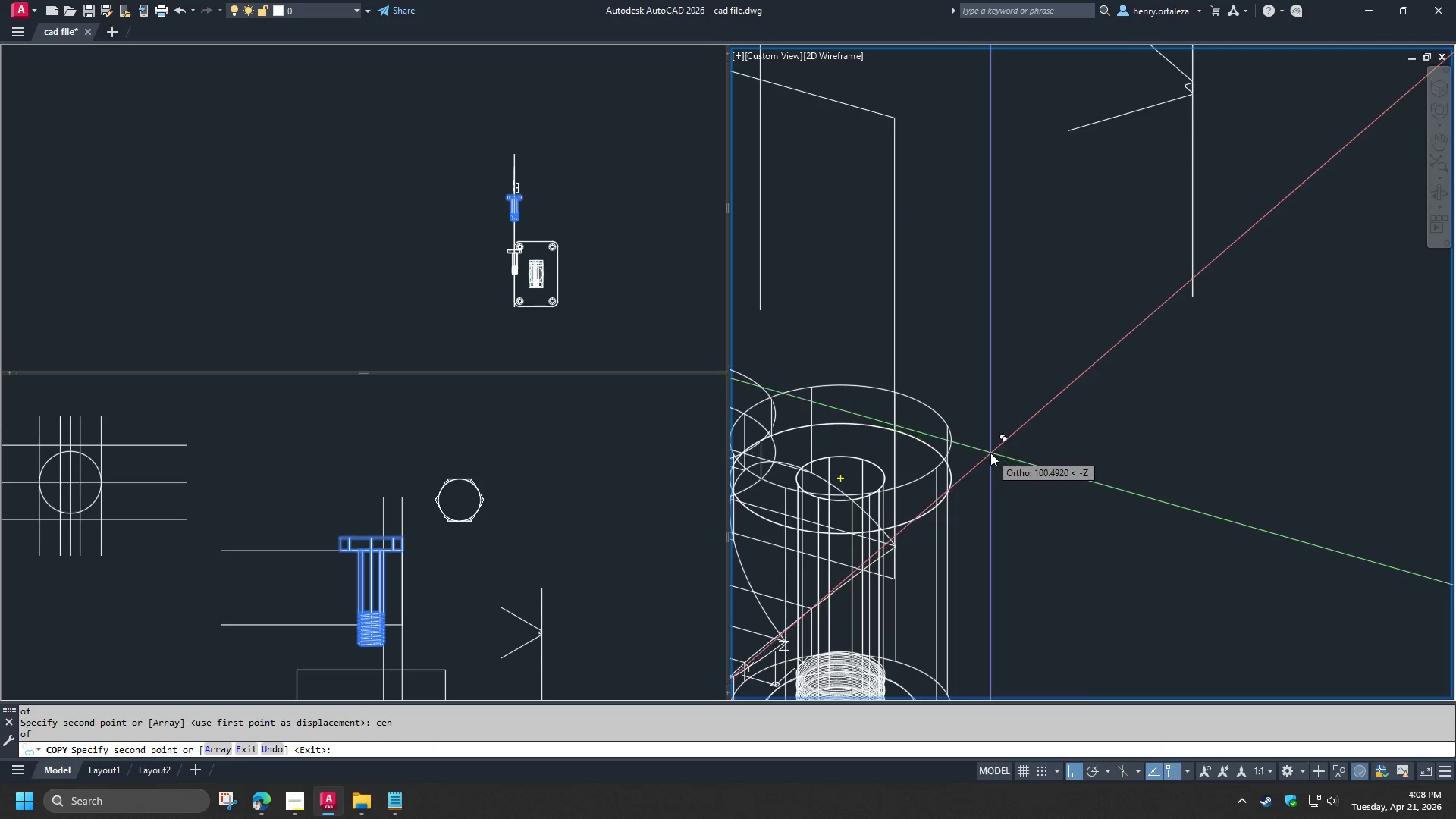 
key(Space)
 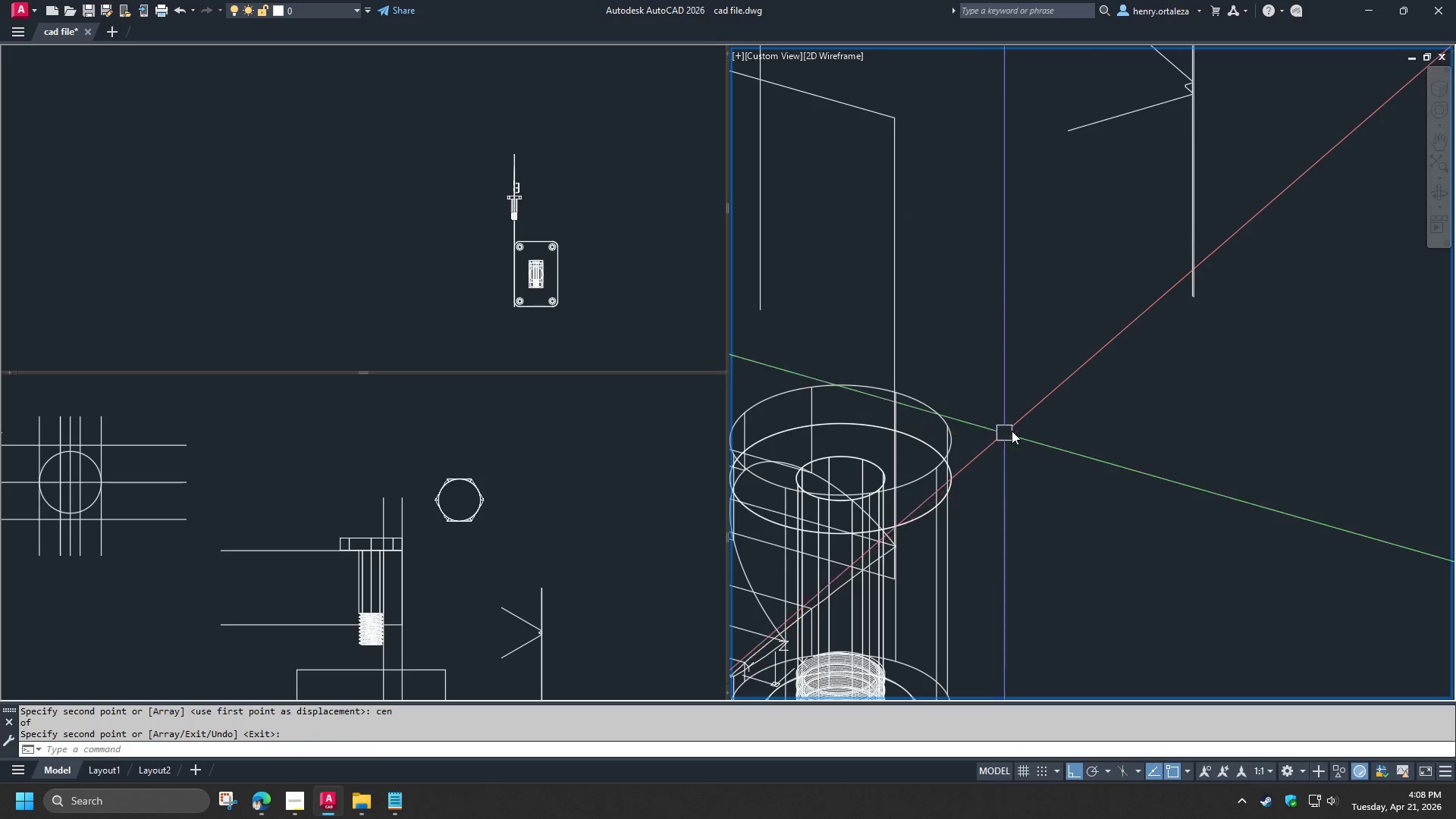 
hold_key(key=ShiftLeft, duration=1.52)
 